 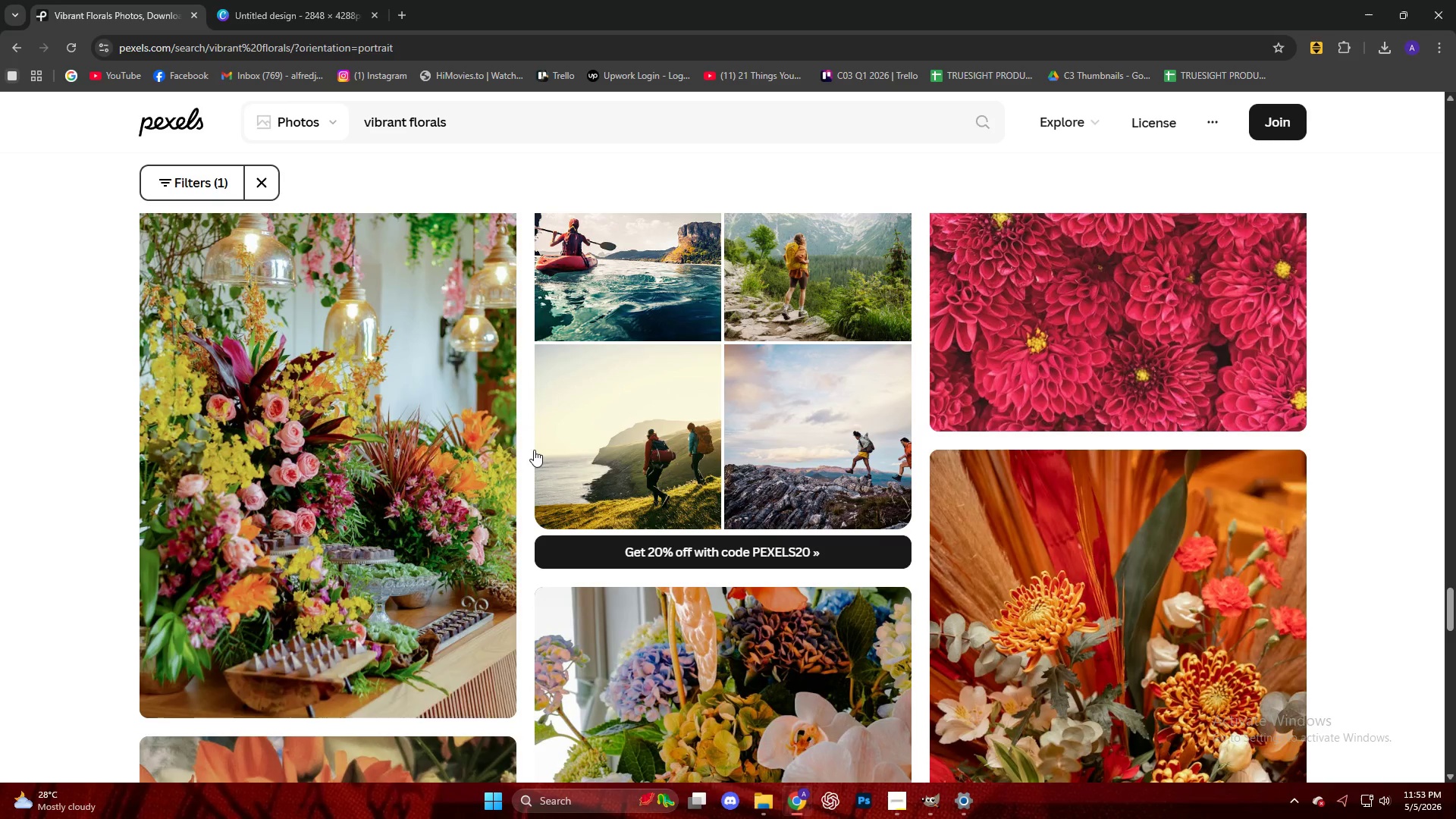 
scroll: coordinate [344, 413], scroll_direction: up, amount: 1.0
 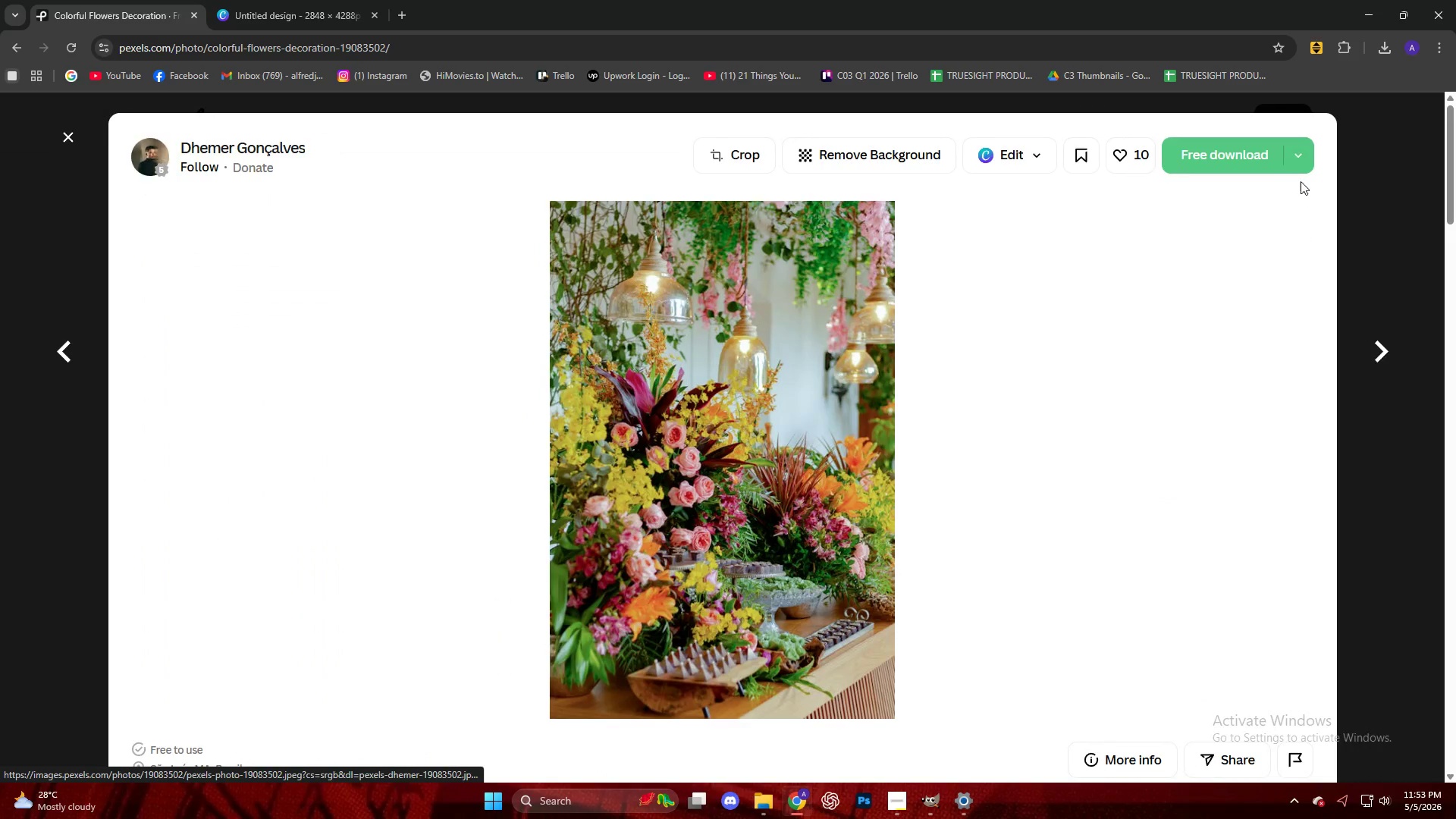 
left_click([1241, 159])
 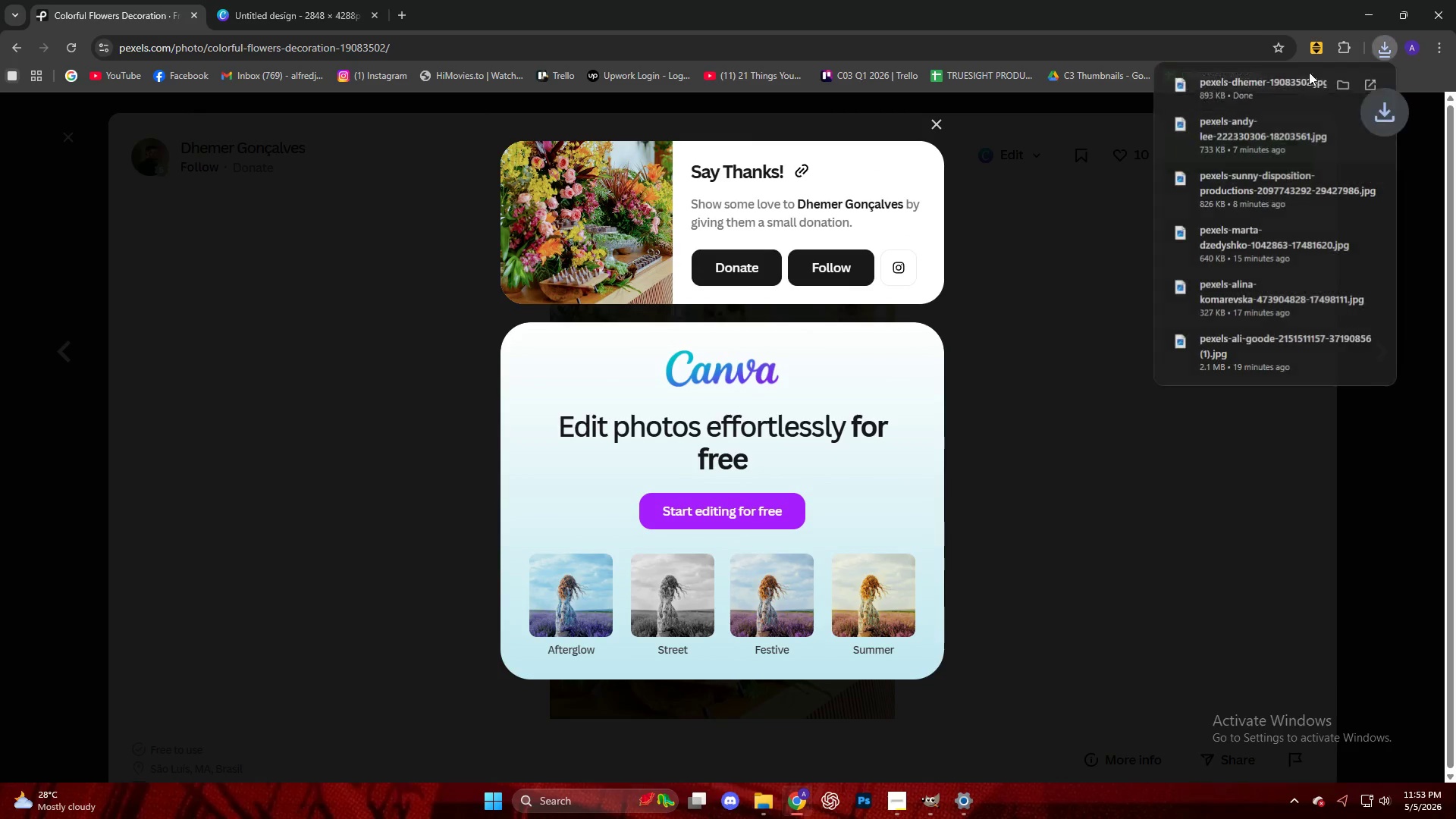 
left_click_drag(start_coordinate=[1281, 72], to_coordinate=[764, 410])
 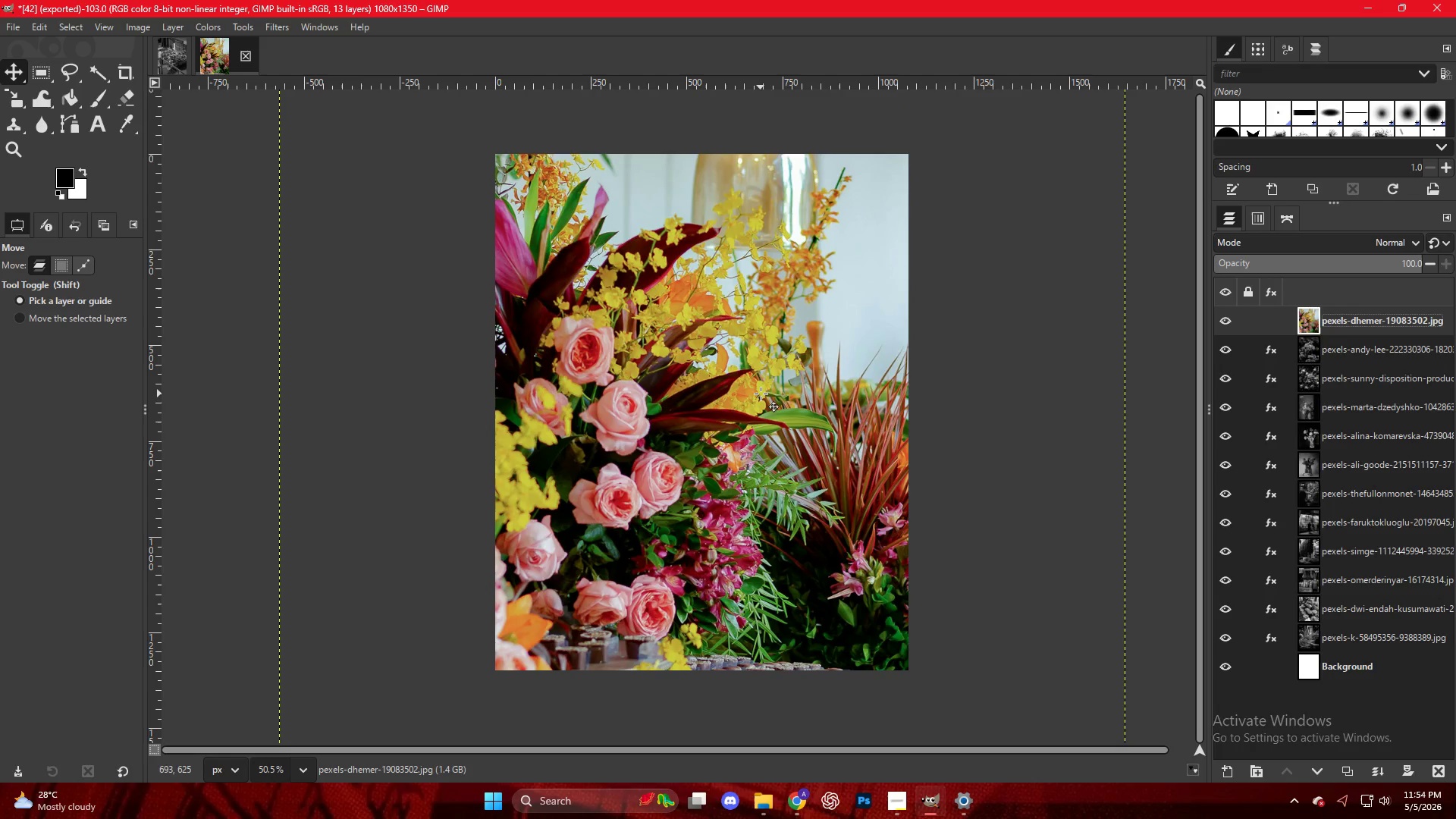 
hold_key(key=ControlLeft, duration=0.42)
scroll: coordinate [797, 398], scroll_direction: down, amount: 6.0
 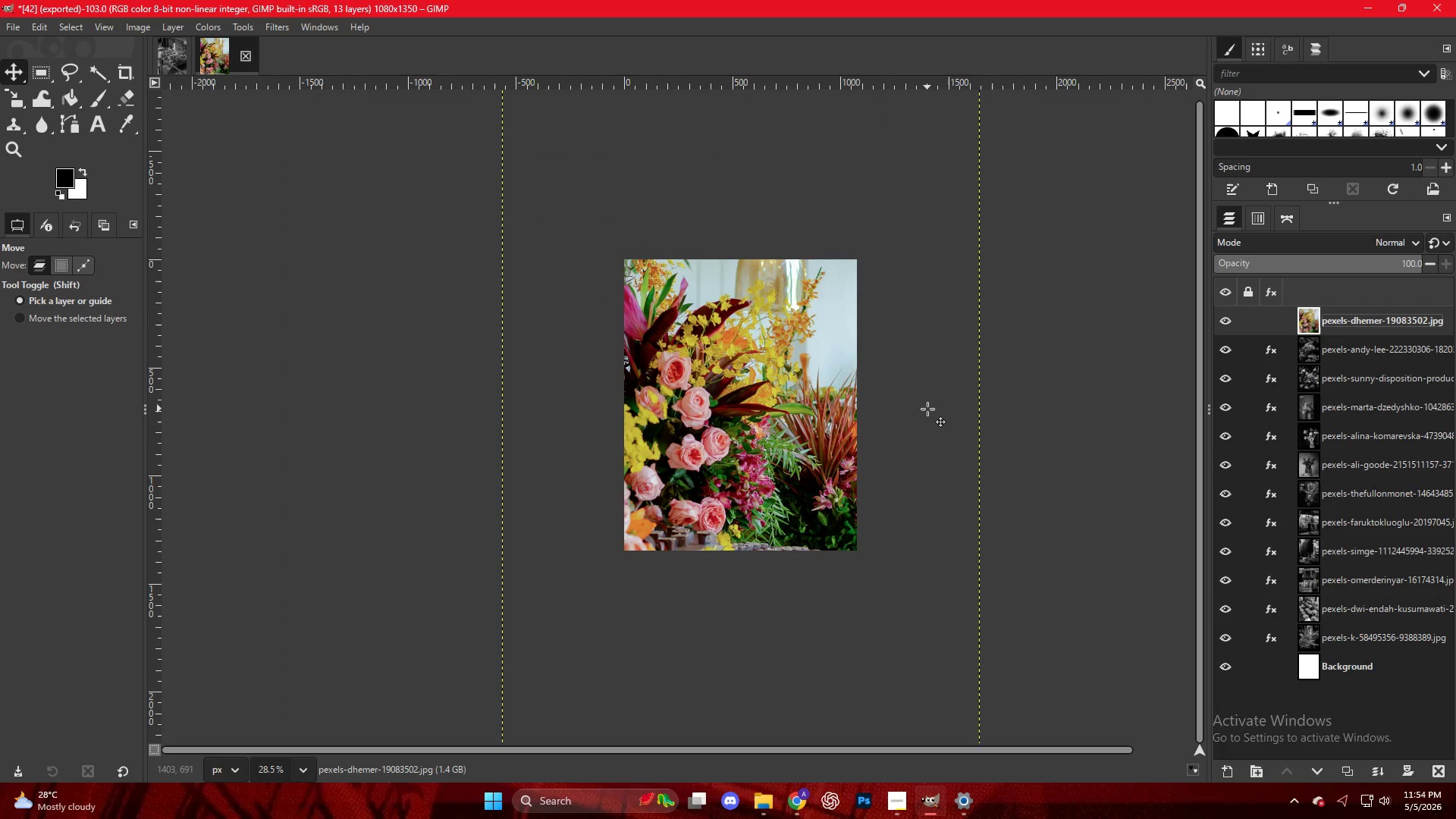 
key(Shift+S)
 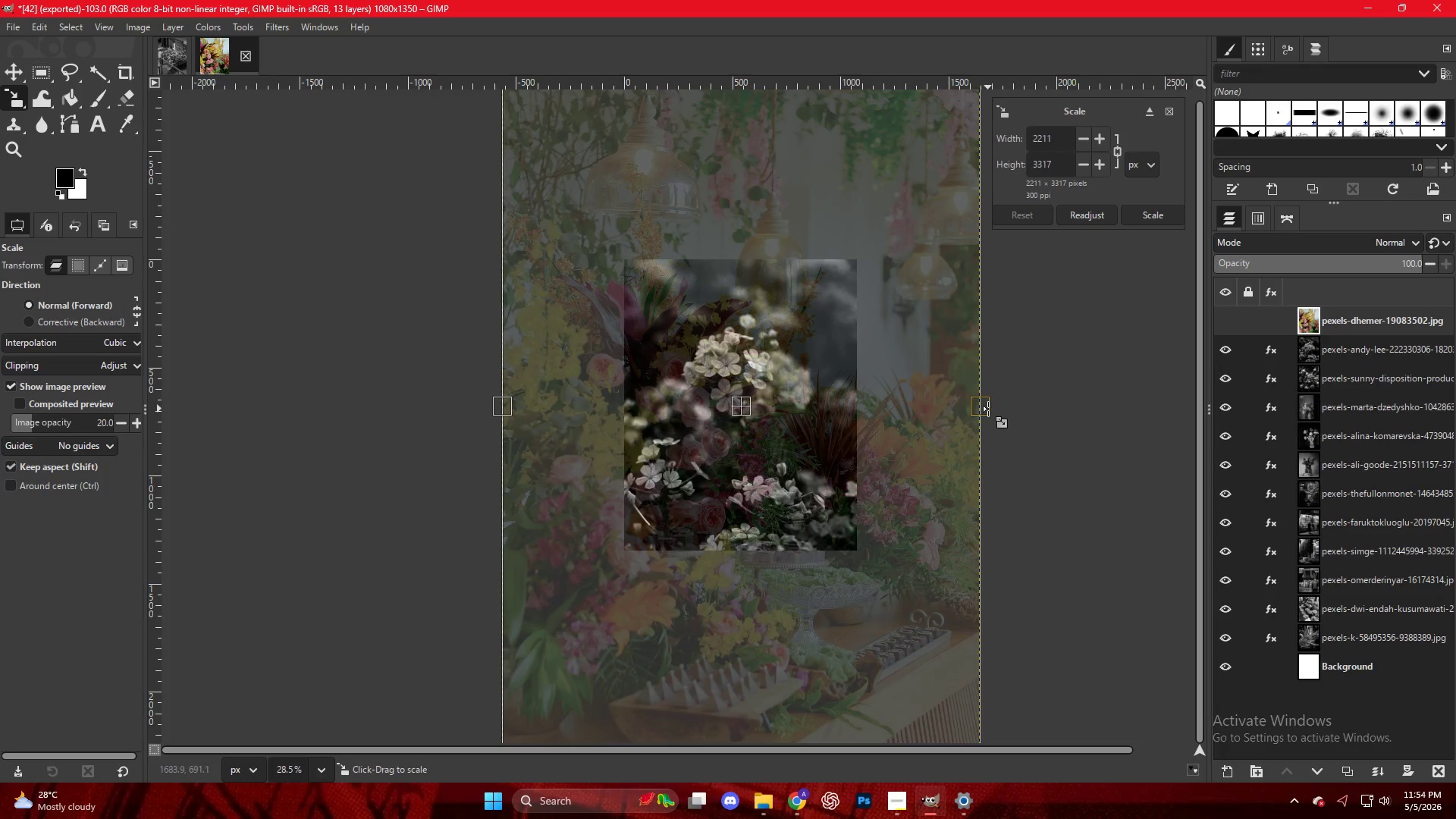 
left_click_drag(start_coordinate=[984, 406], to_coordinate=[862, 398])
 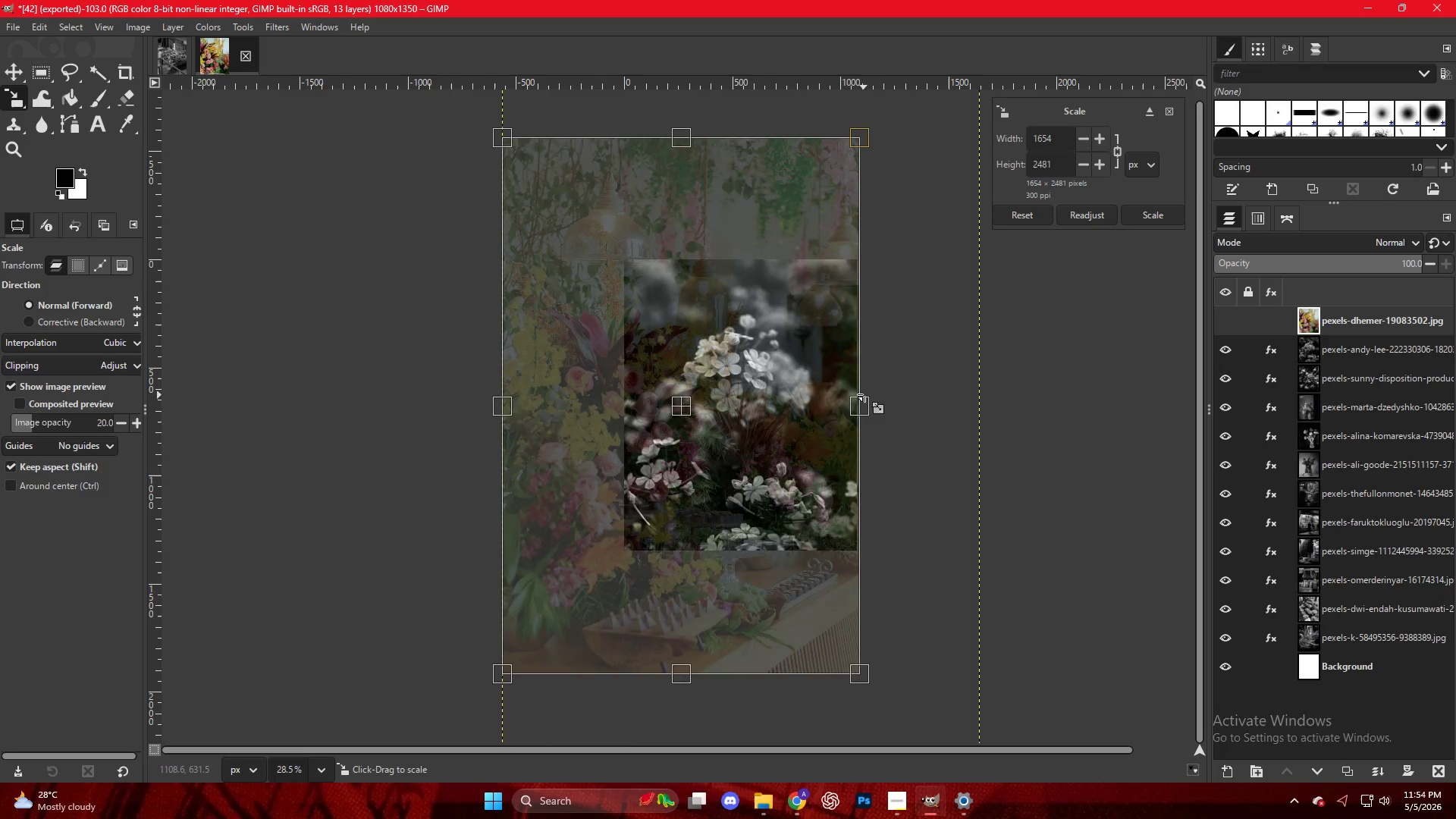 
hold_key(key=ControlLeft, duration=0.56)
scroll: coordinate [858, 388], scroll_direction: up, amount: 10.0
 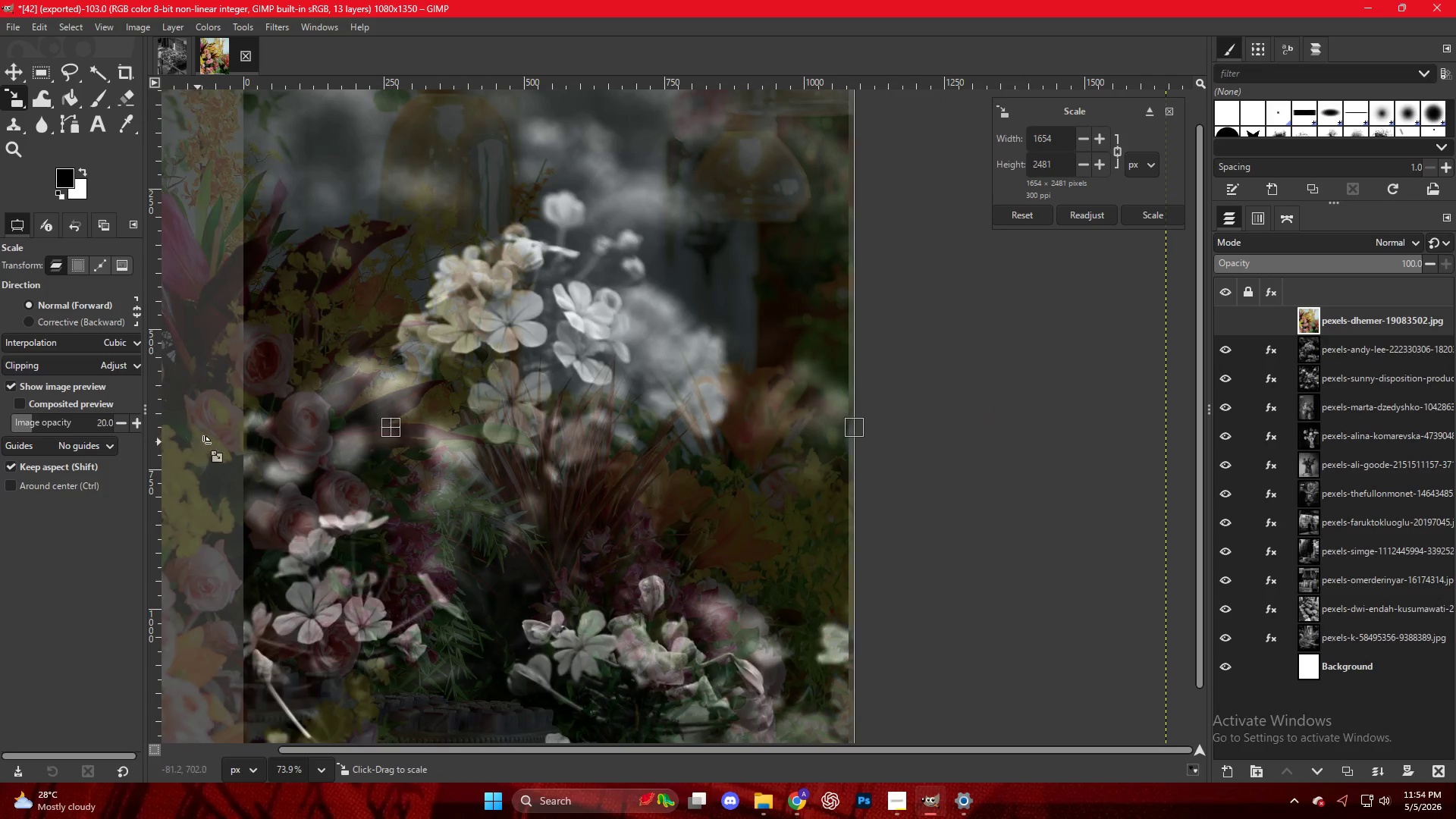 
key(Control+ControlLeft)
 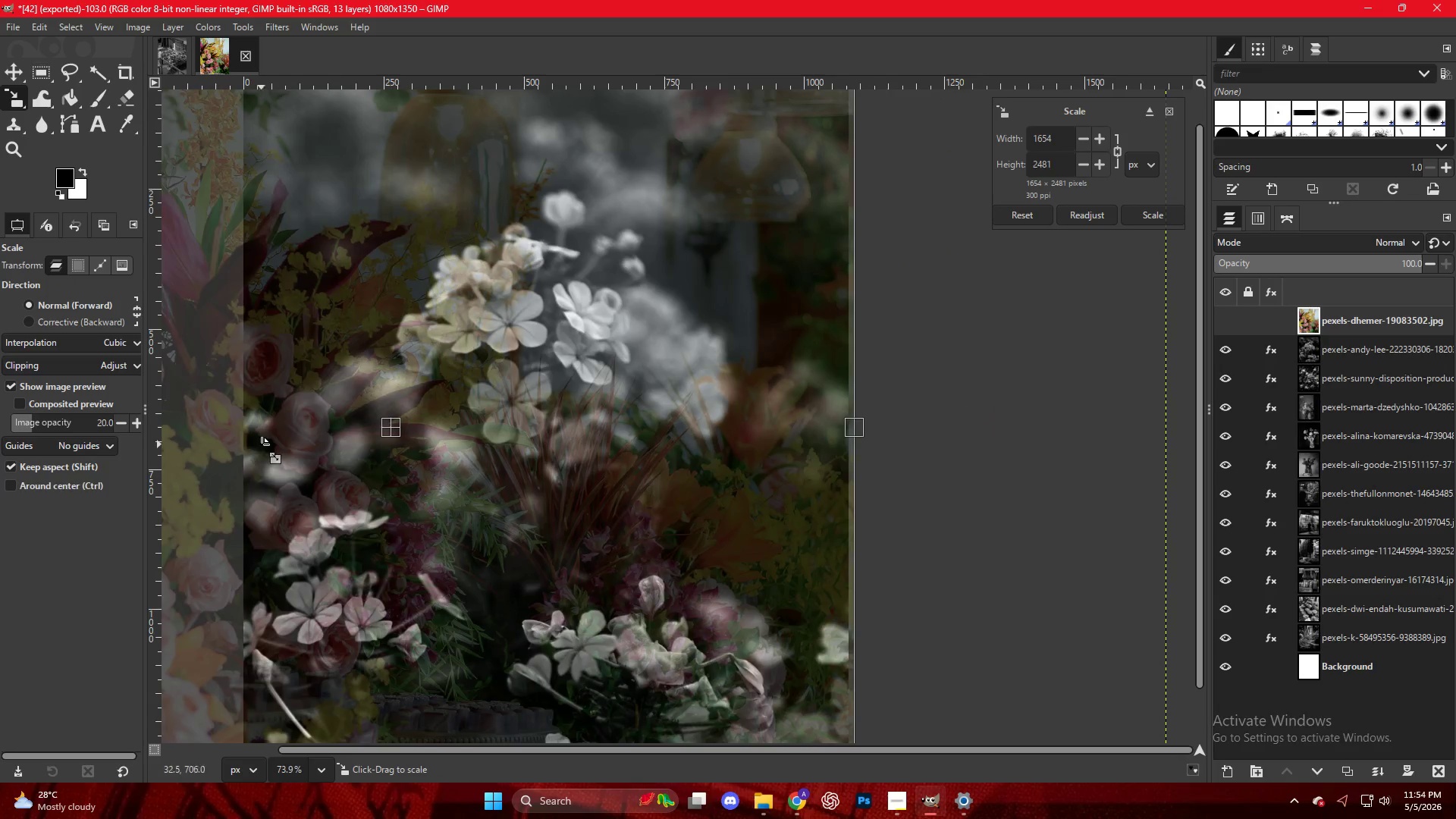 
key(Control+ControlLeft)
 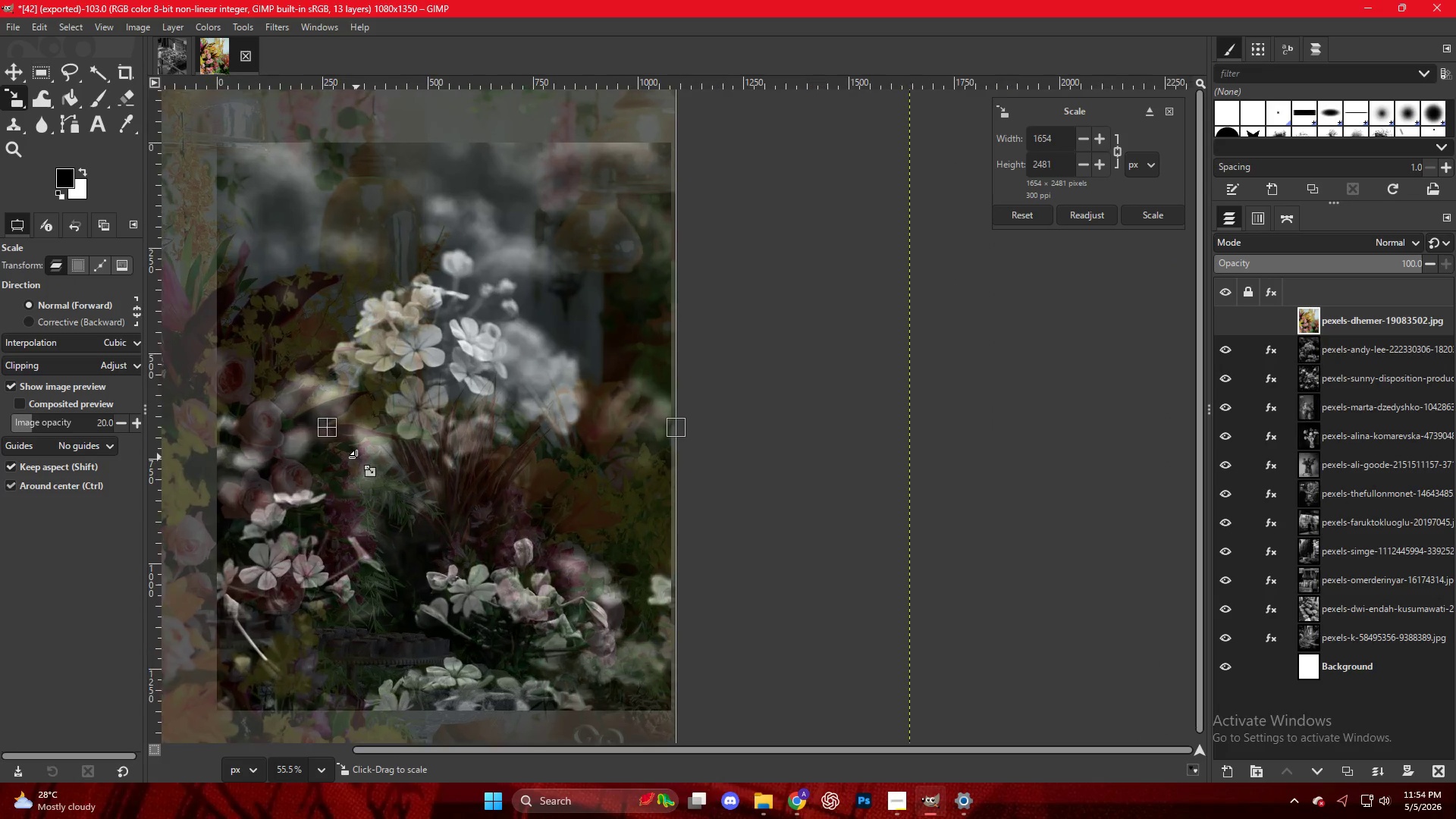 
hold_key(key=ControlLeft, duration=0.42)
scroll: coordinate [323, 456], scroll_direction: down, amount: 12.0
 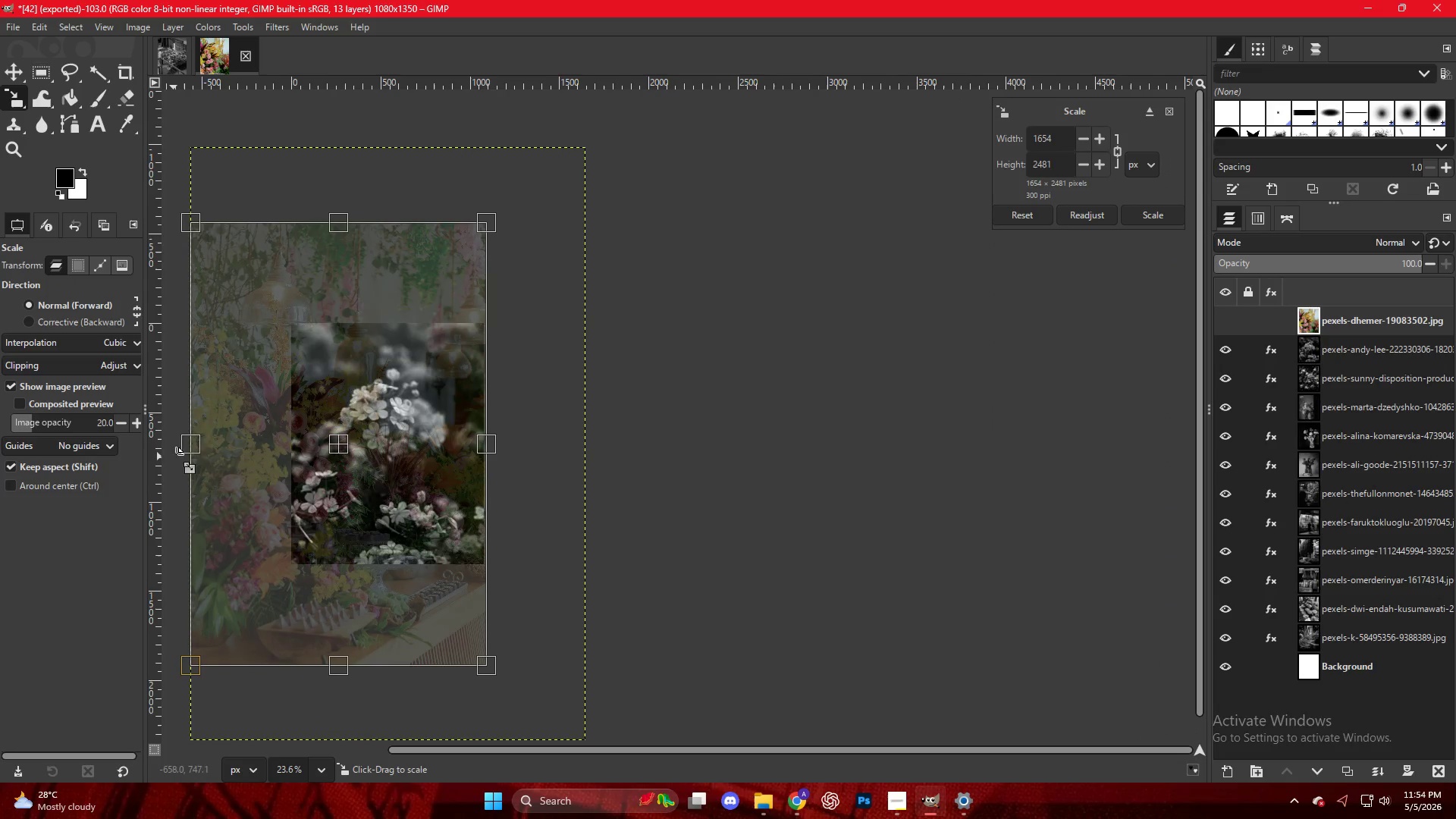 
left_click_drag(start_coordinate=[189, 451], to_coordinate=[286, 448])
 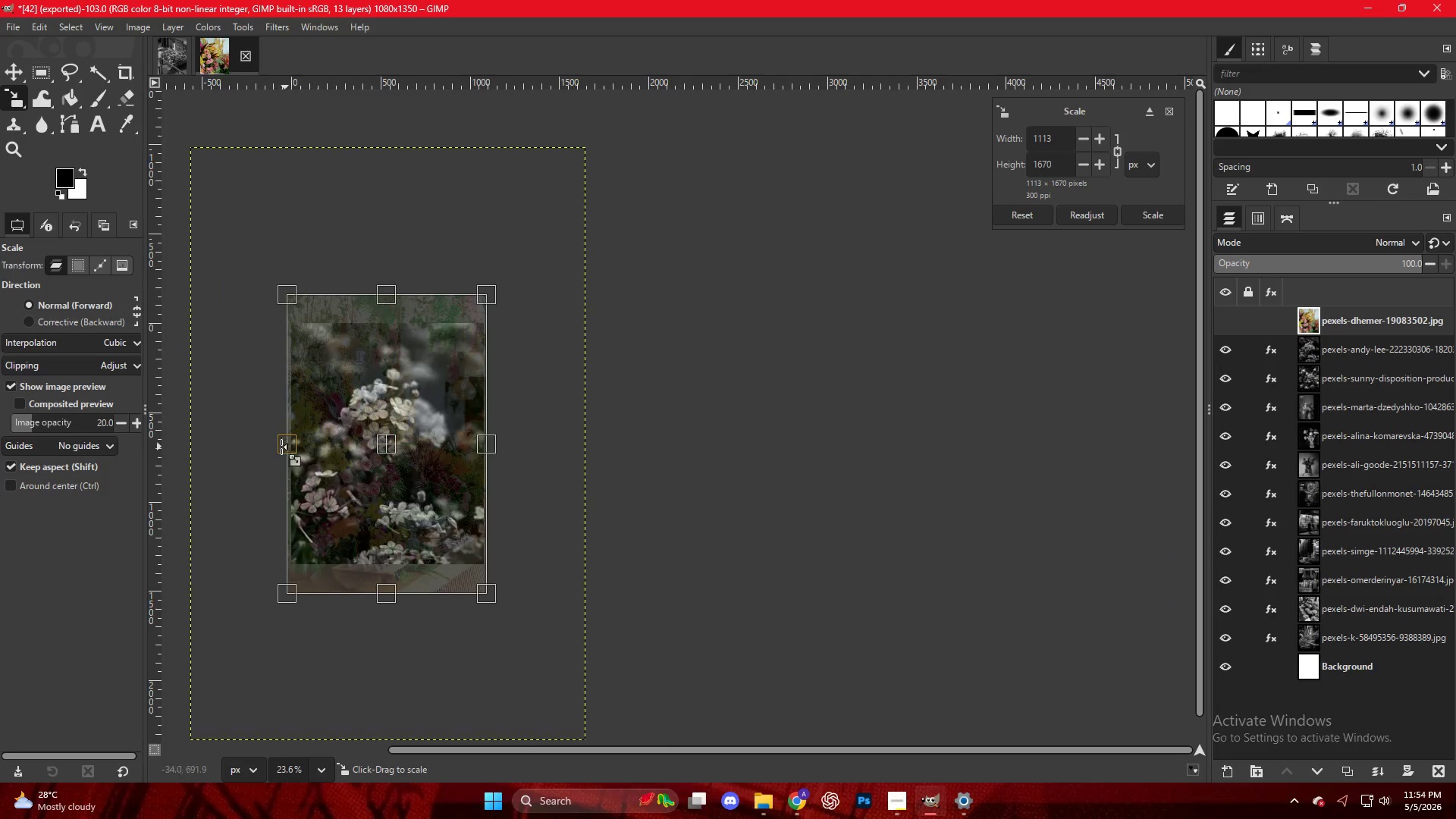 
hold_key(key=ControlLeft, duration=0.59)
 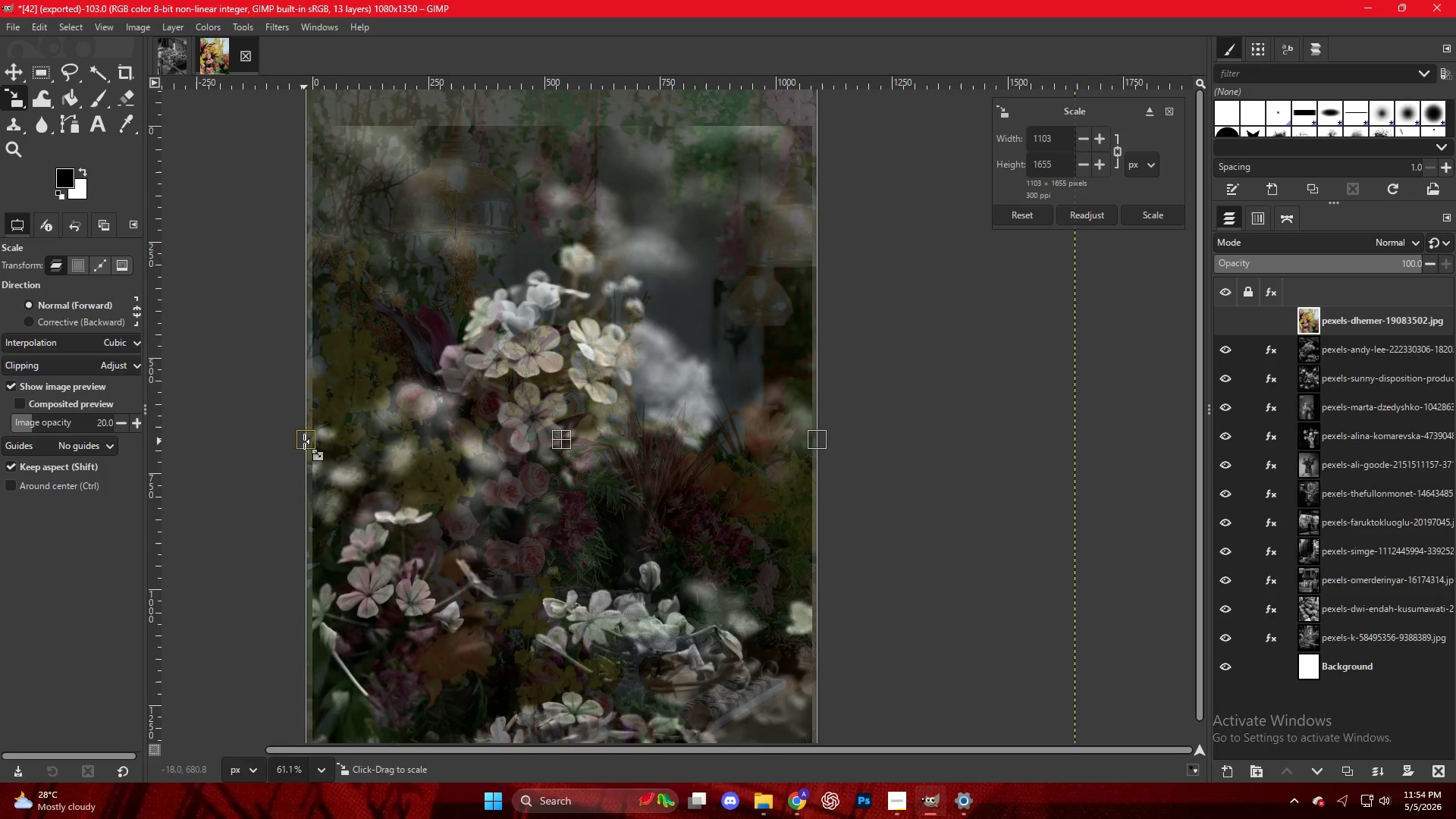 
left_click_drag(start_coordinate=[300, 441], to_coordinate=[304, 441])
 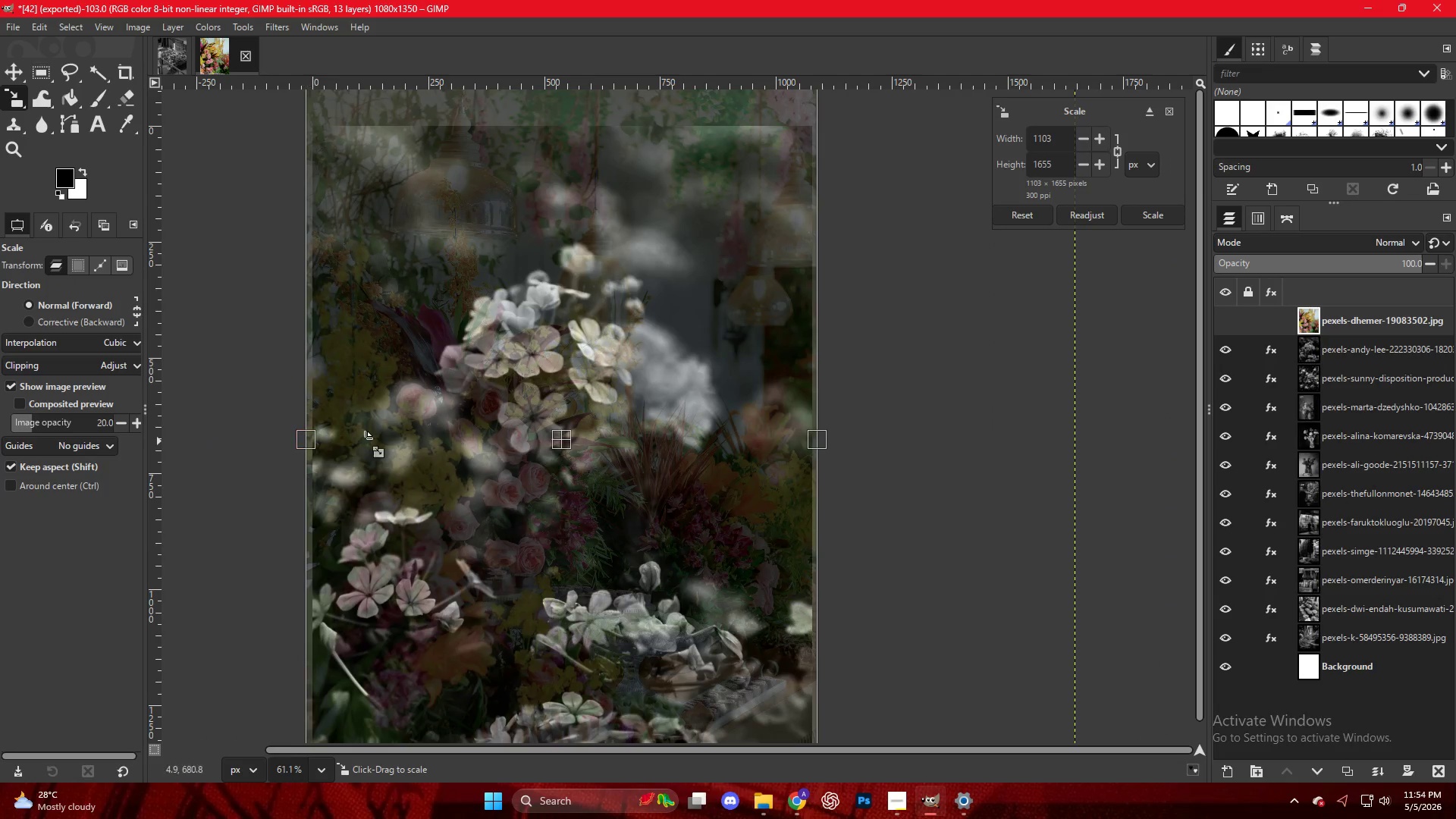 
scroll: coordinate [280, 445], scroll_direction: up, amount: 10.0
 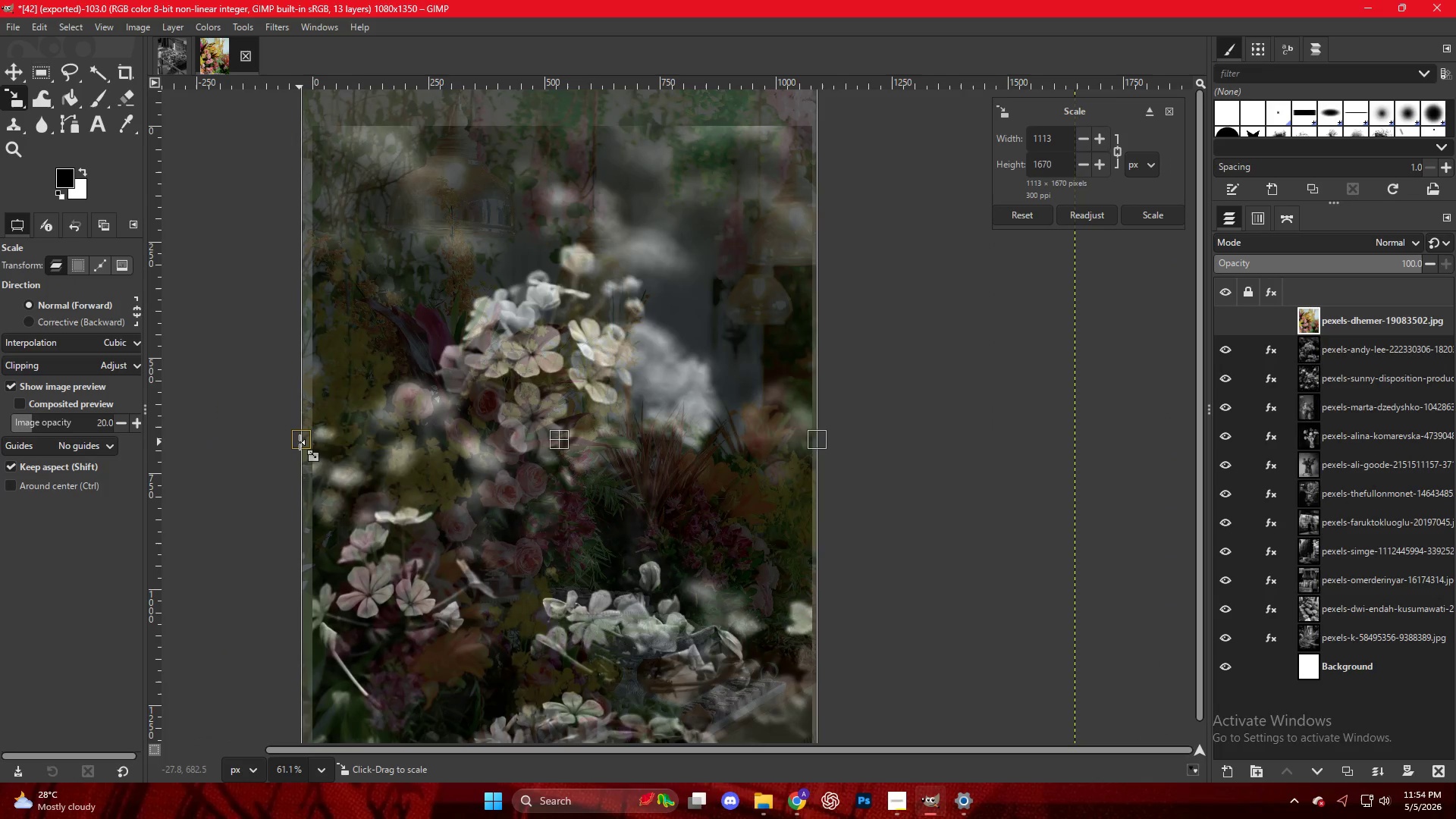 
key(Control+ControlLeft)
 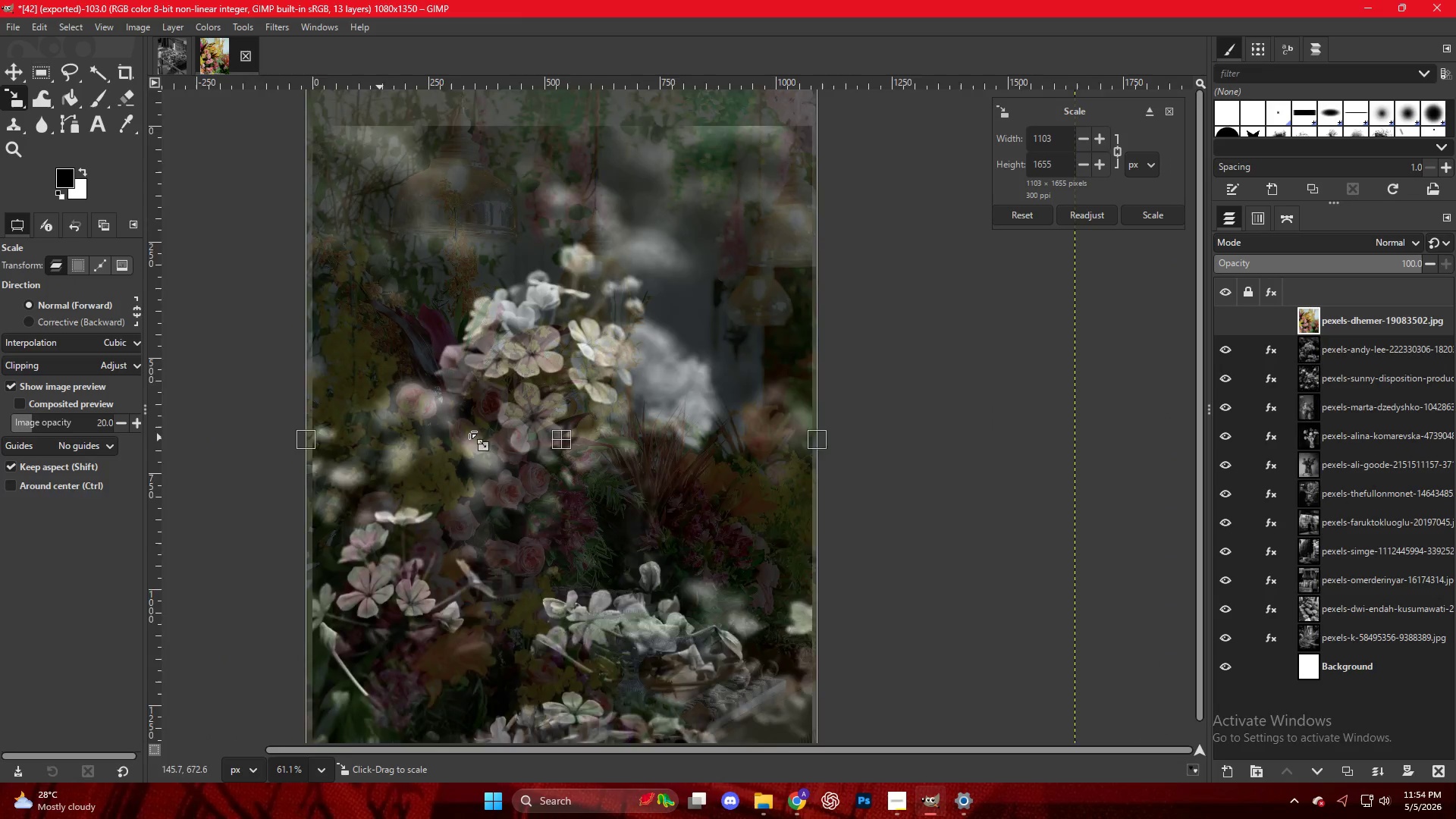 
left_click([531, 395])
 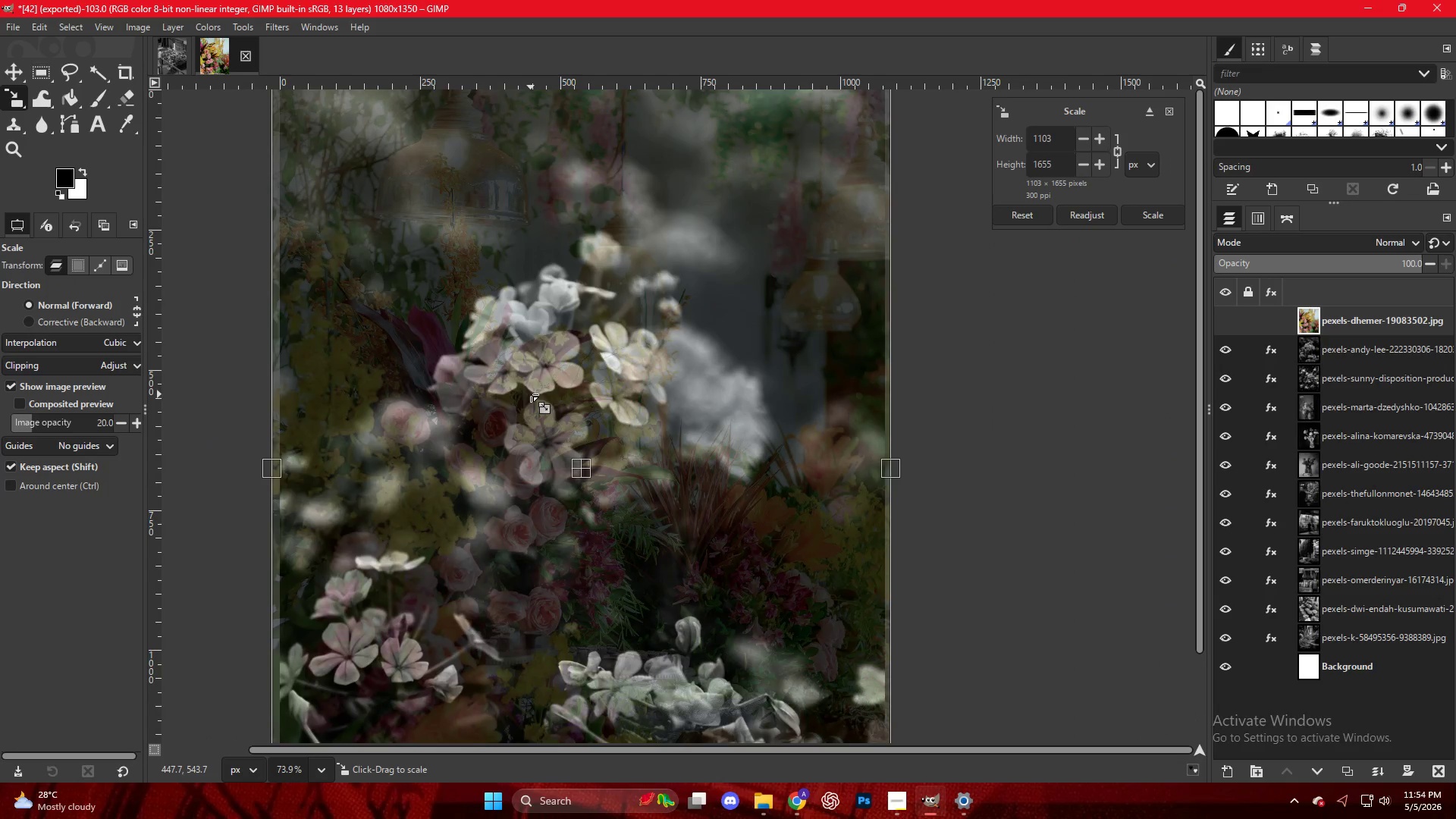 
scroll: coordinate [481, 429], scroll_direction: up, amount: 3.0
 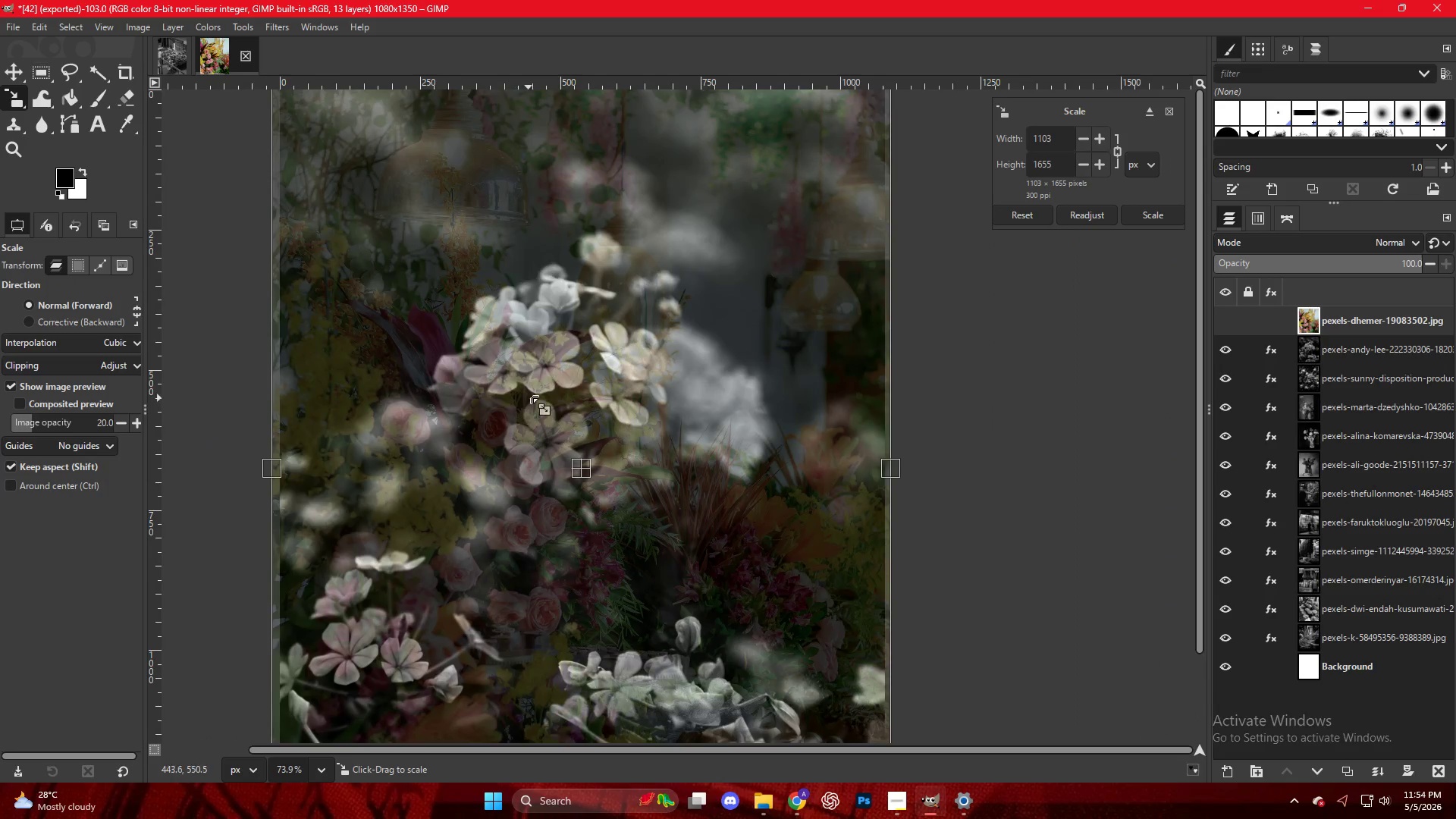 
key(NumpadEnter)
 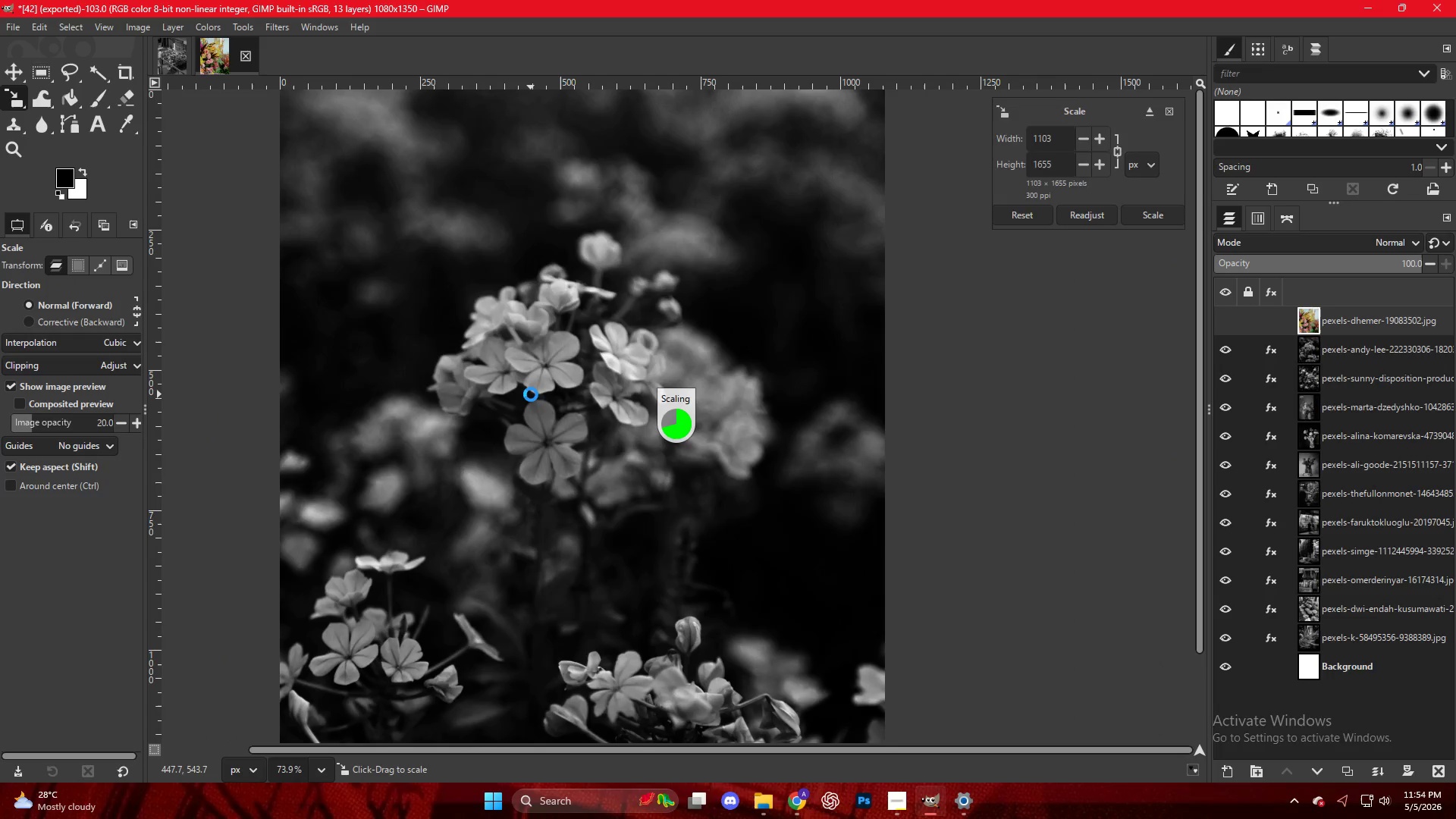 
key(Control+ControlLeft)
 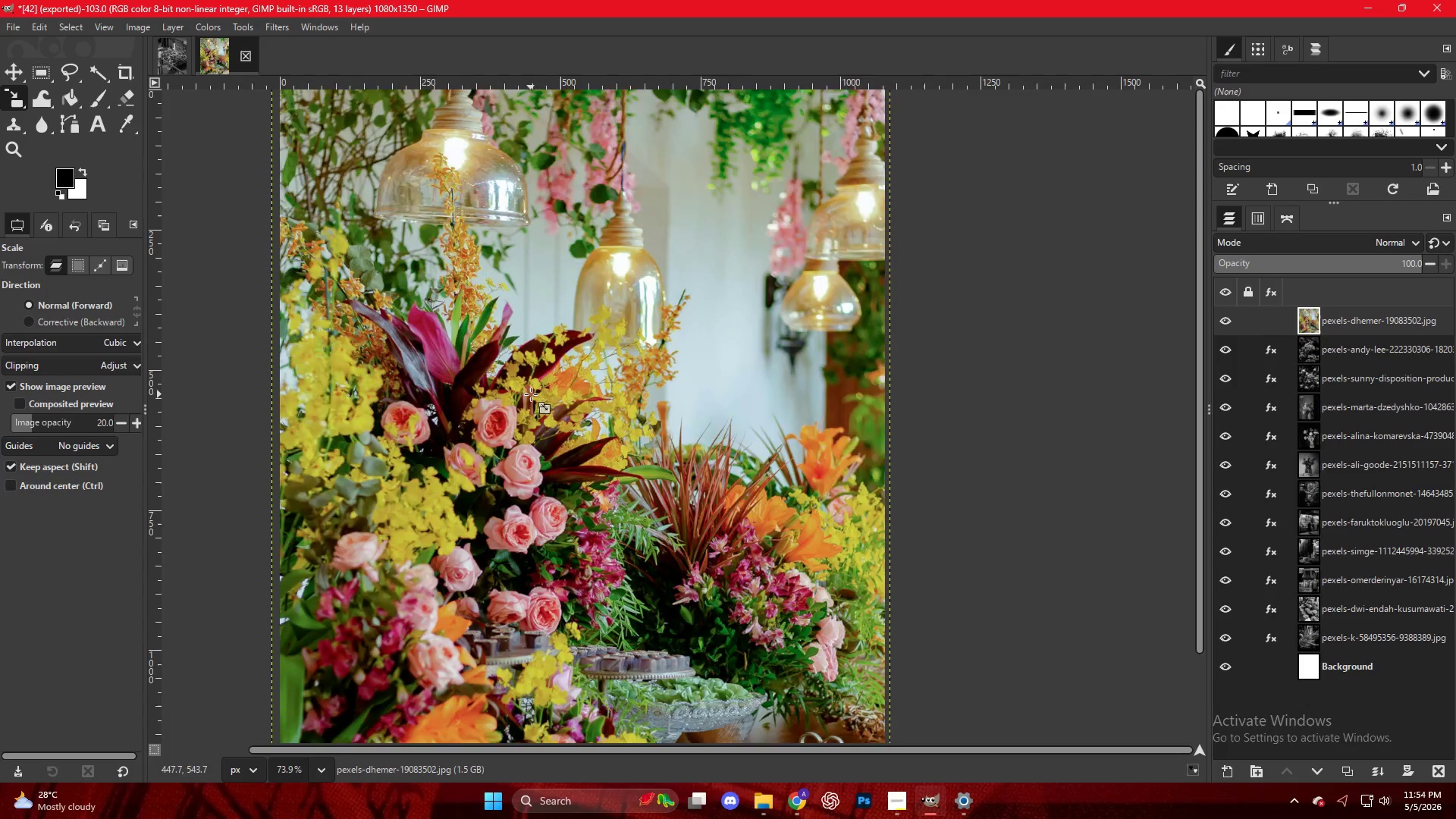 
scroll: coordinate [532, 397], scroll_direction: down, amount: 6.0
 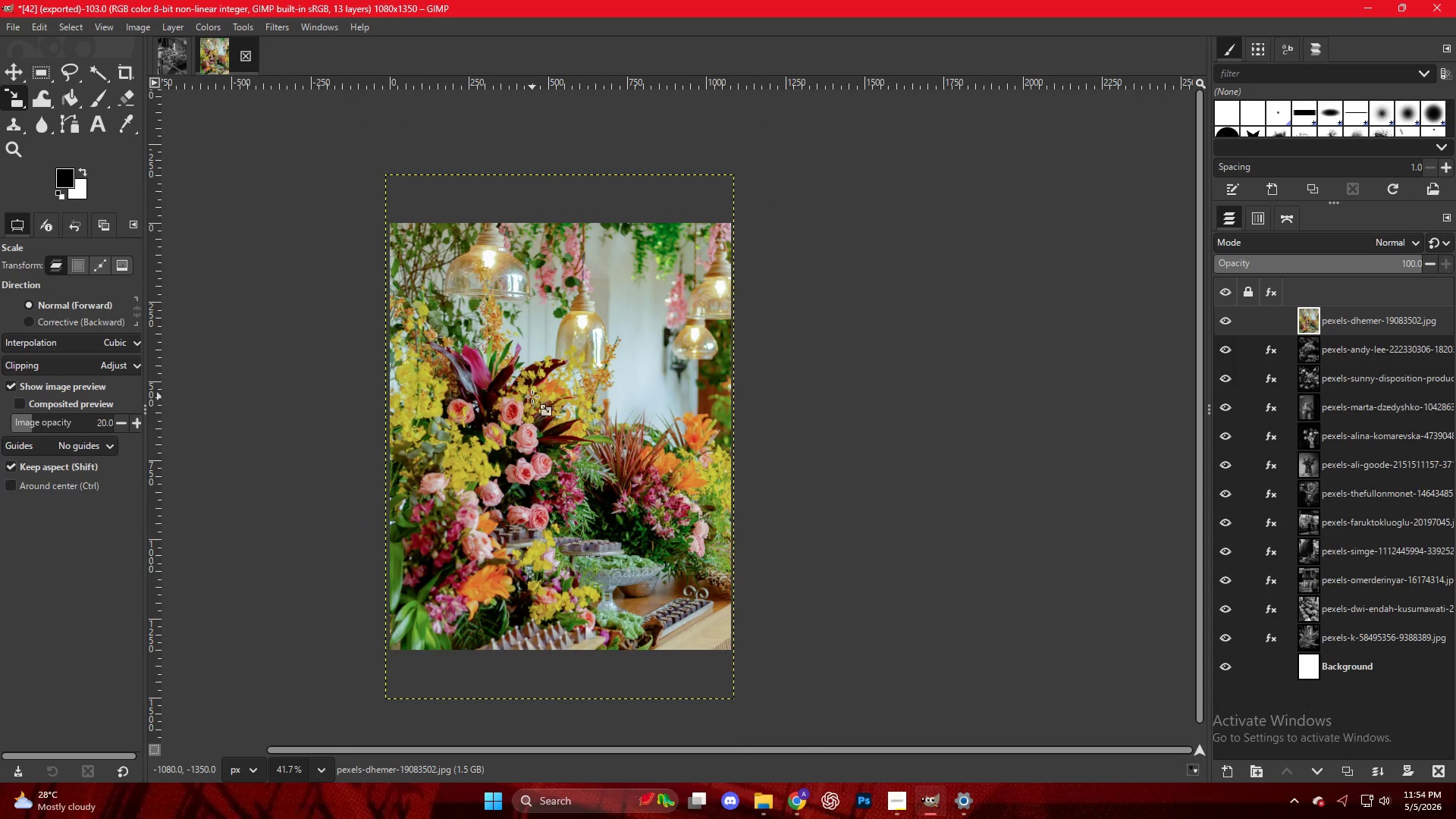 
key(Control+ControlLeft)
 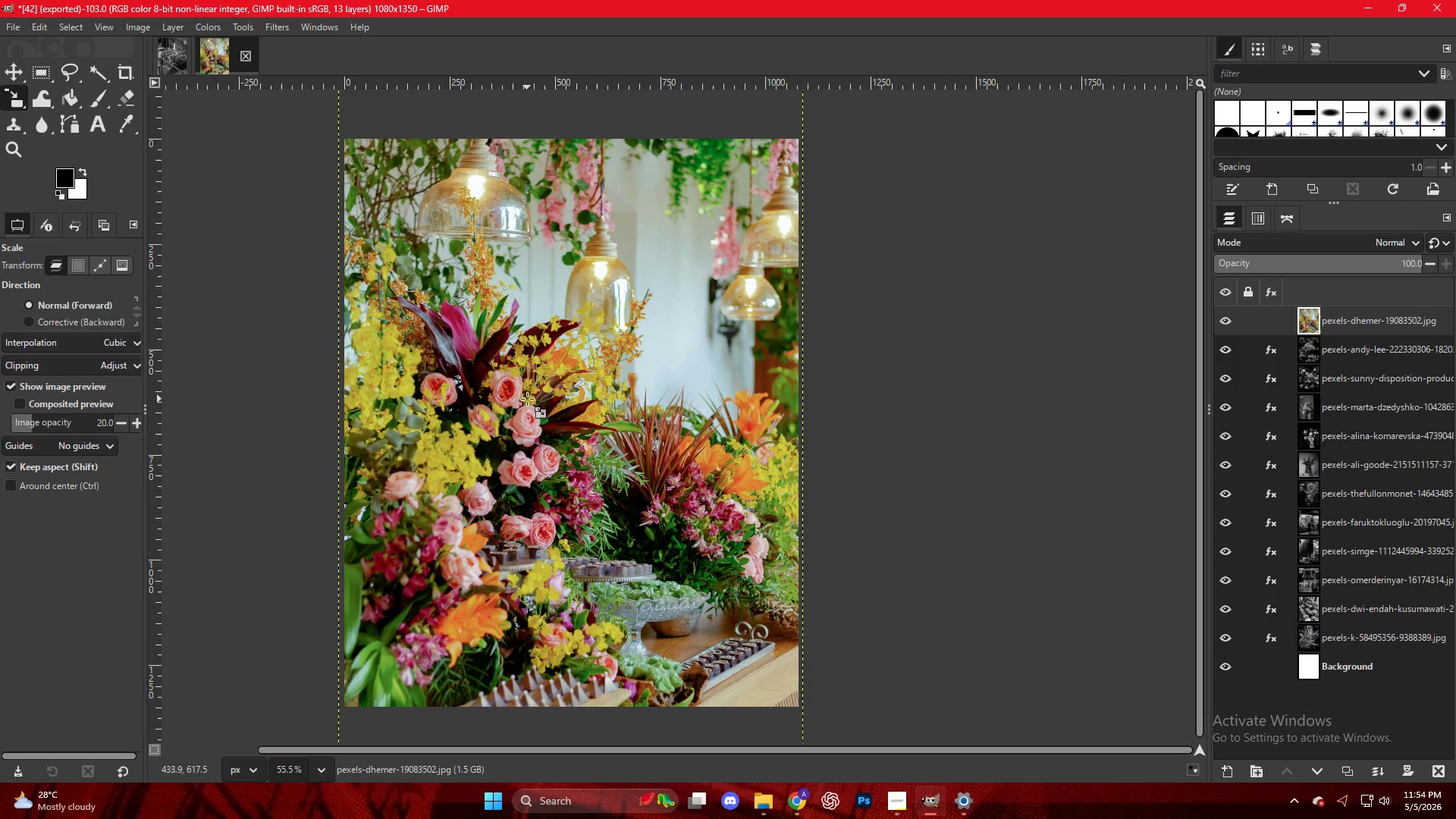 
scroll: coordinate [528, 399], scroll_direction: up, amount: 1.0
 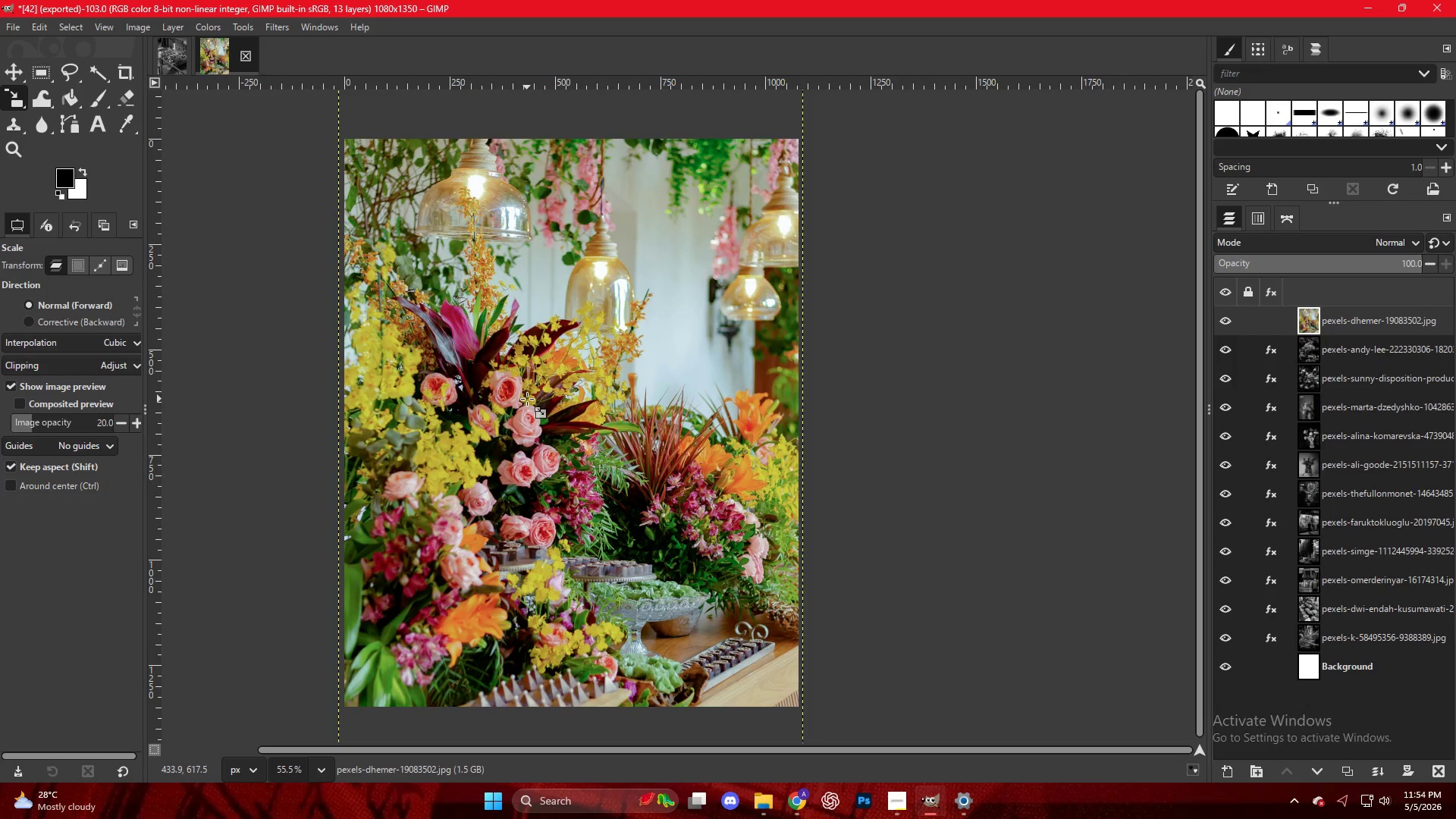 
hold_key(key=ShiftLeft, duration=0.59)
 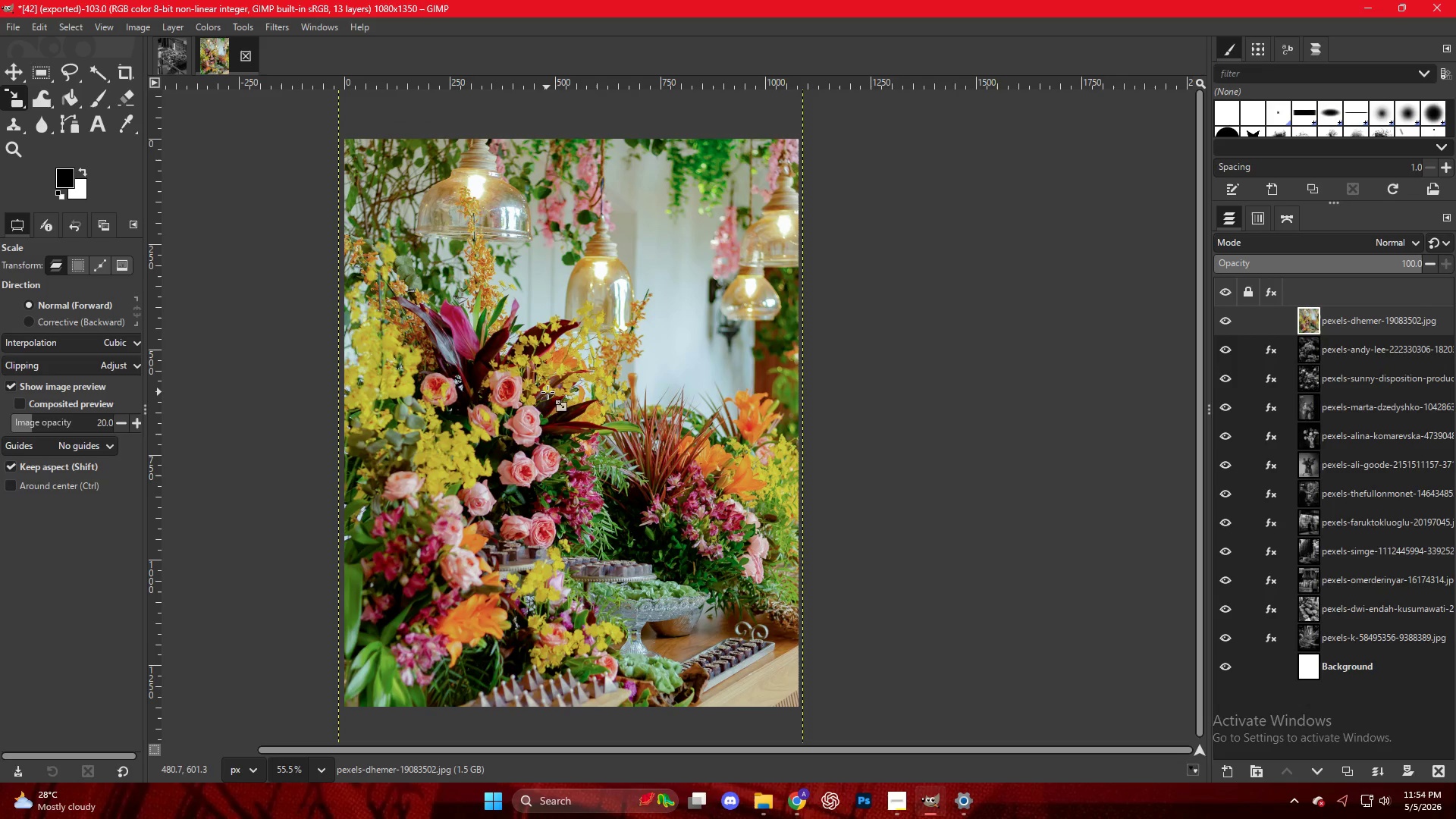 
key(M)
 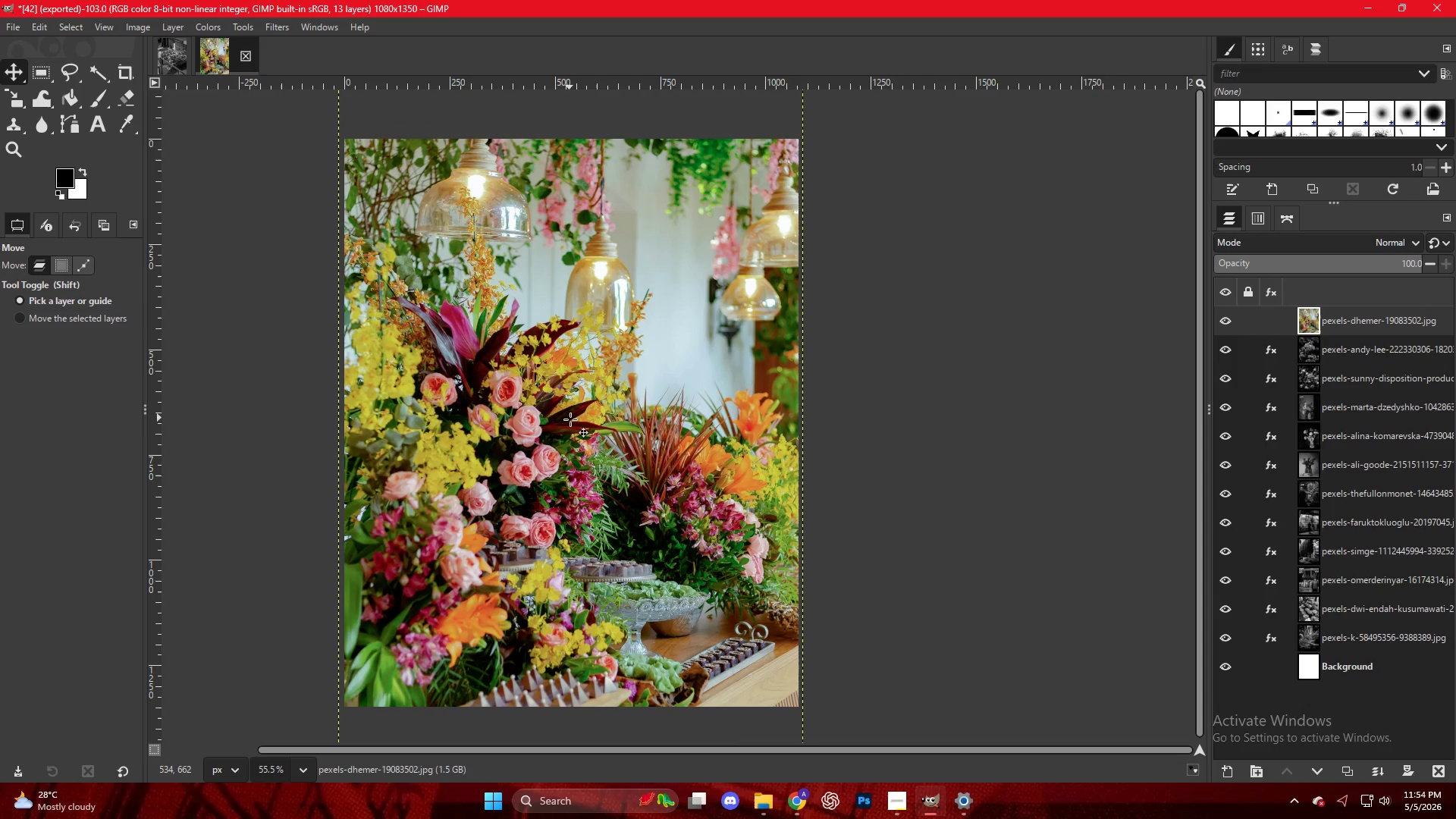 
left_click_drag(start_coordinate=[573, 422], to_coordinate=[575, 392])
 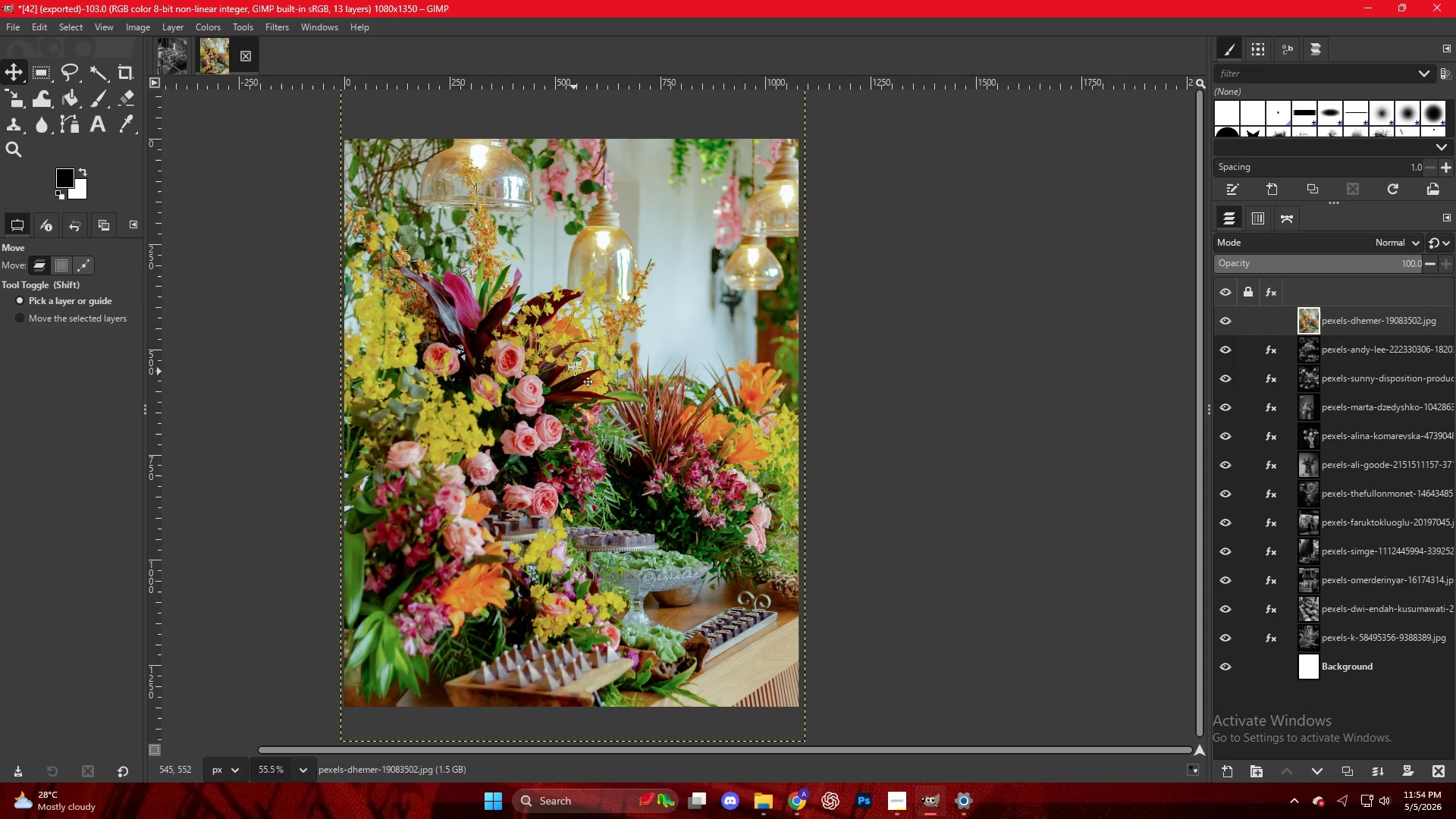 
right_click([576, 361])
 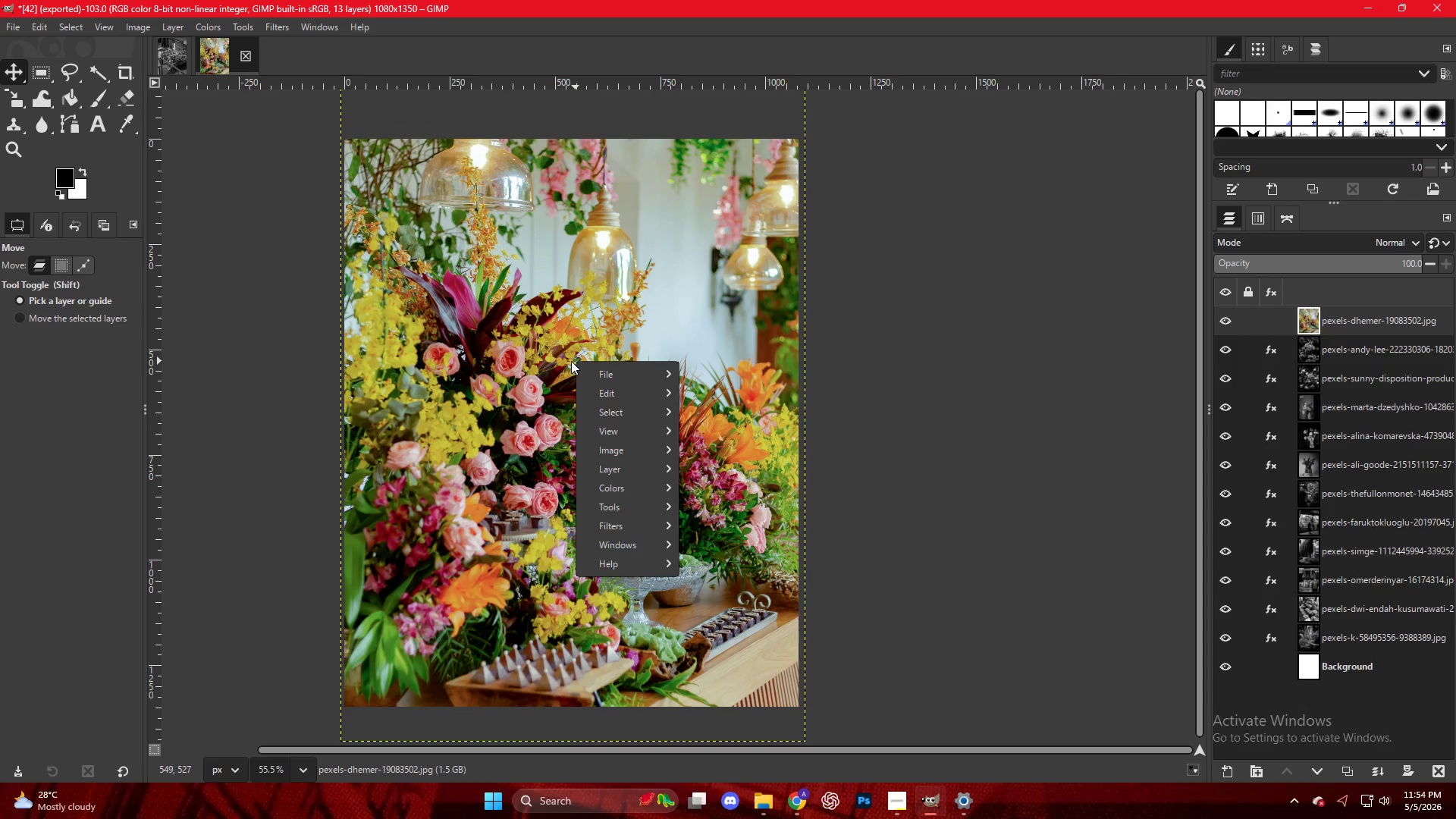 
left_click([554, 351])
 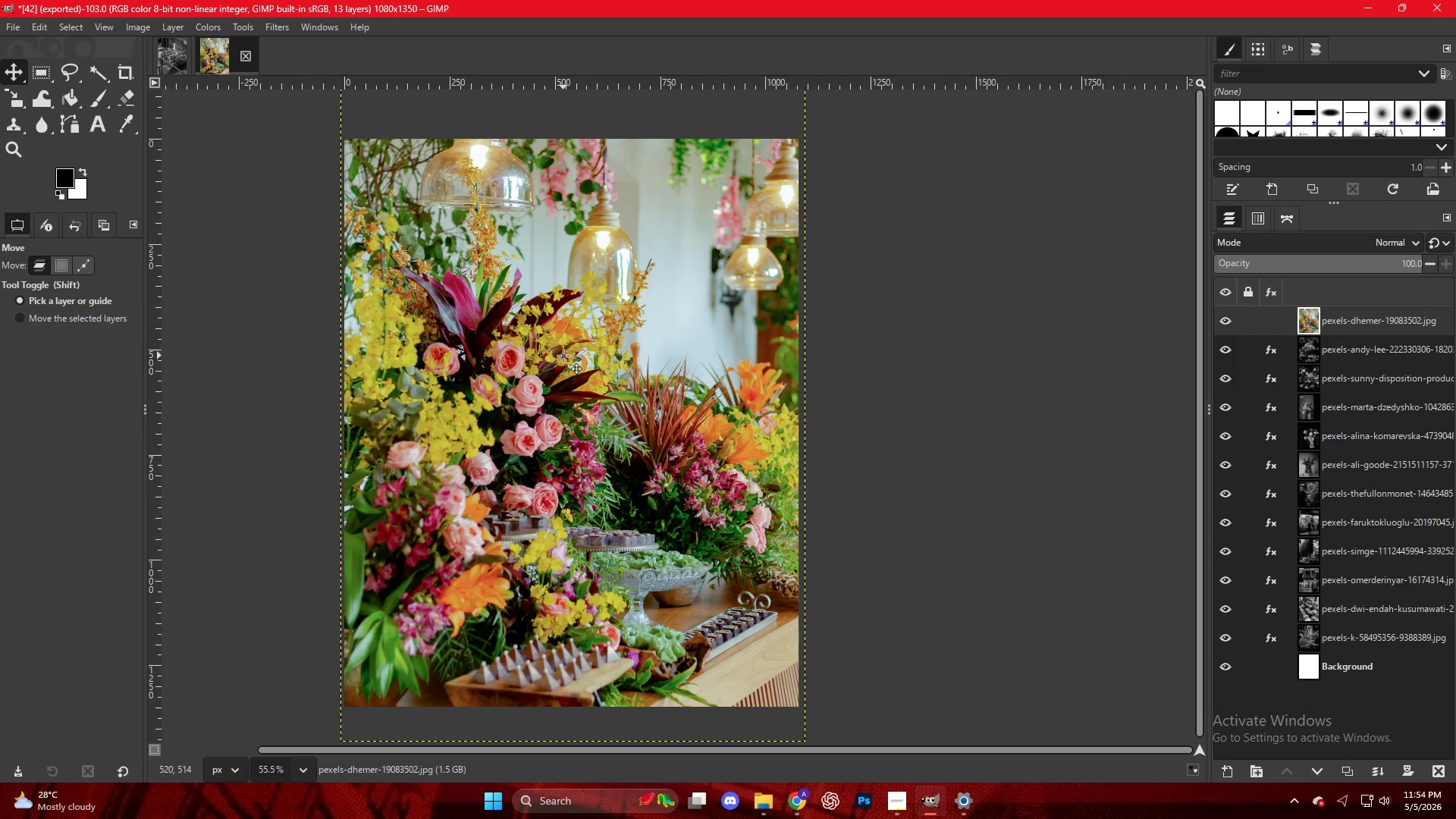 
right_click([563, 356])
 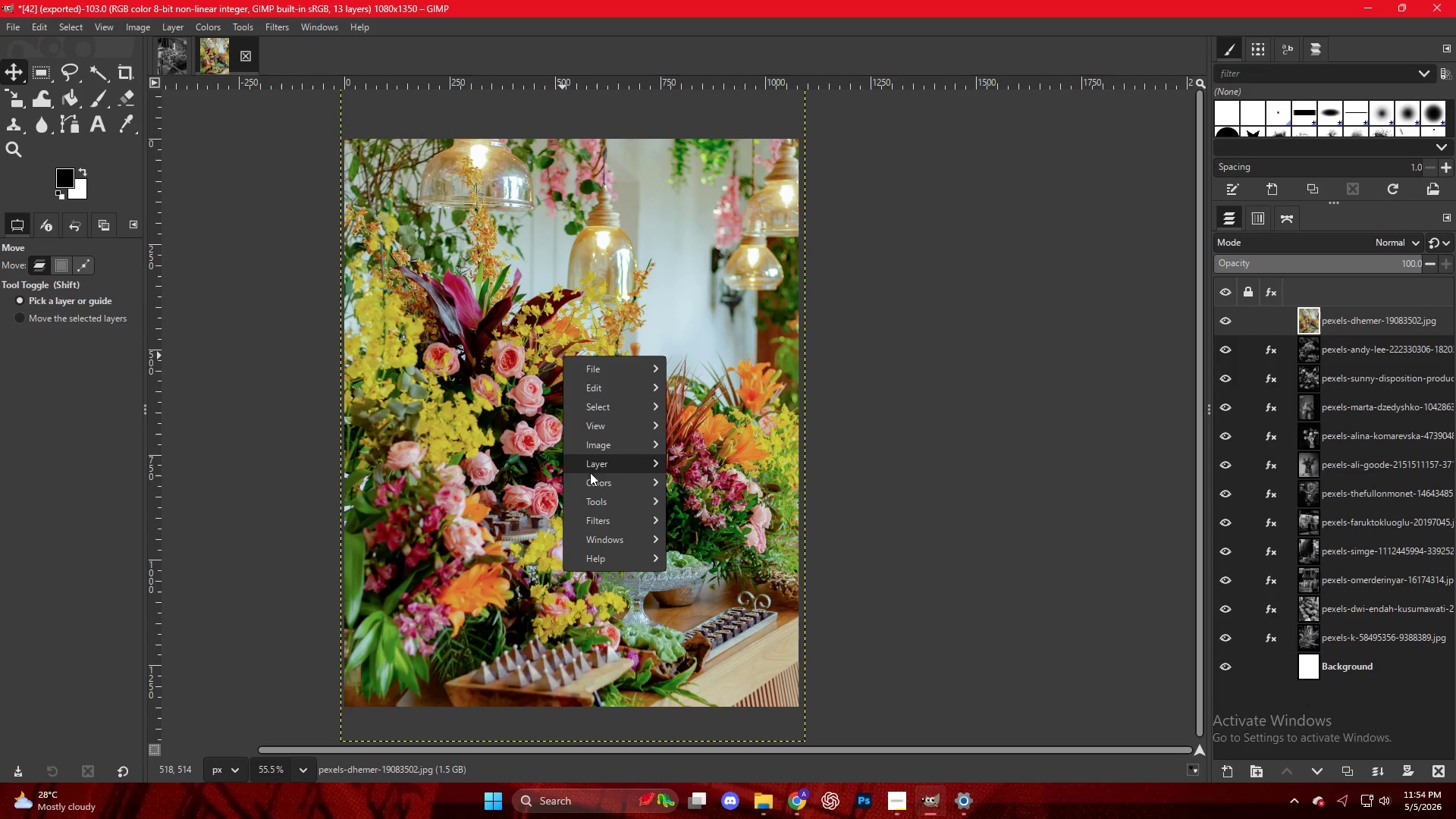 
left_click([592, 479])
 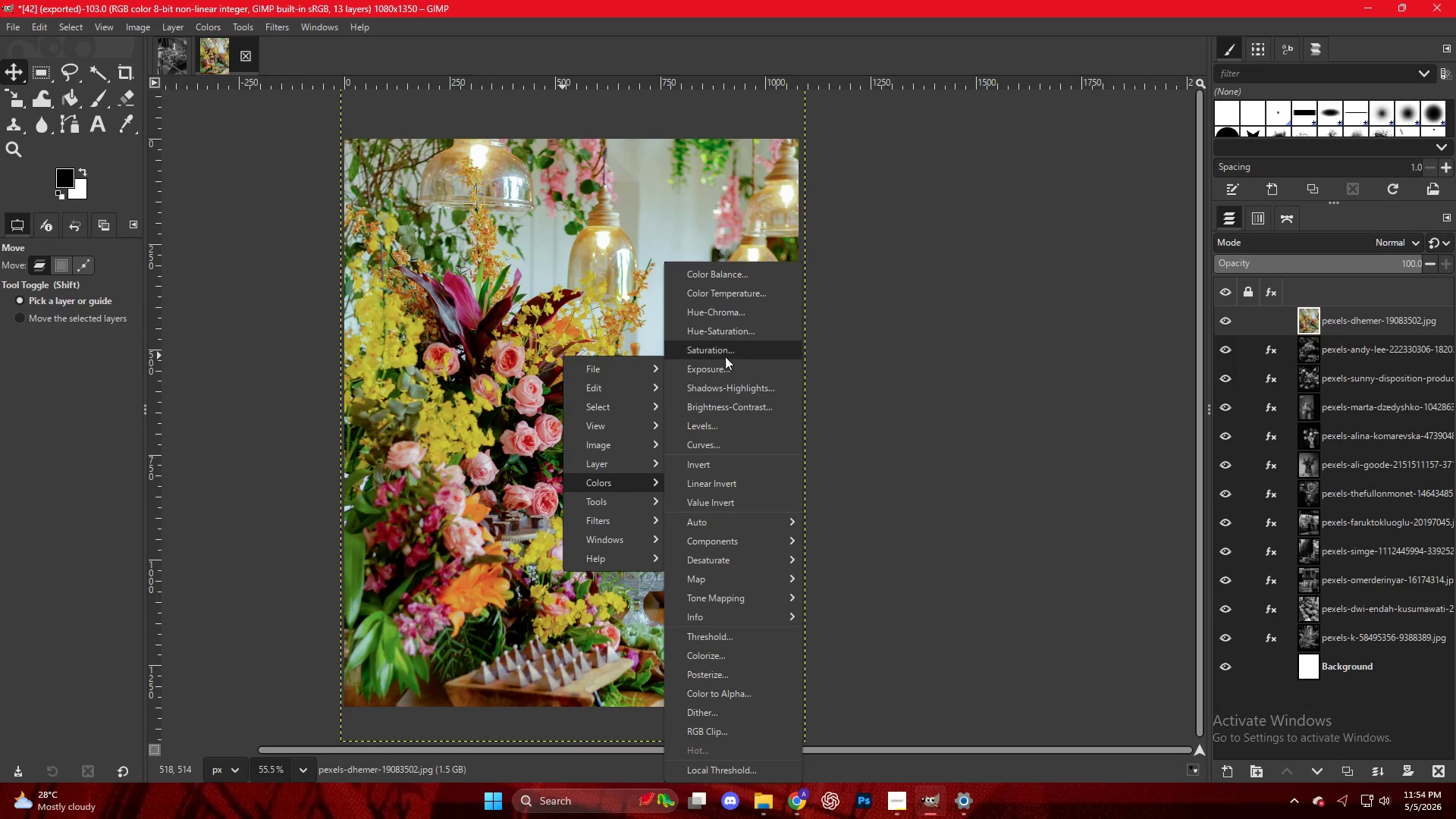 
left_click([717, 332])
 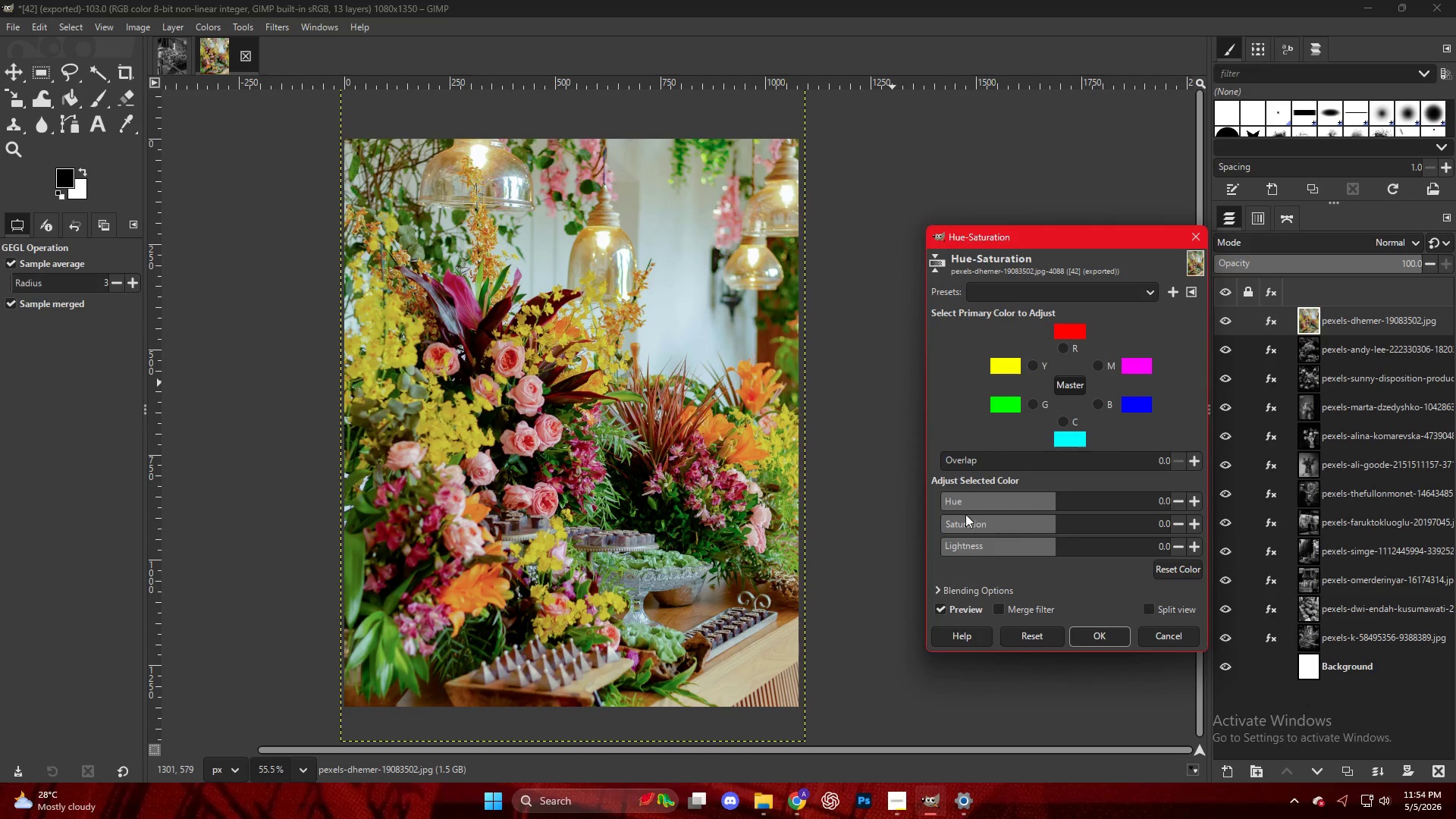 
left_click_drag(start_coordinate=[959, 526], to_coordinate=[889, 528])
 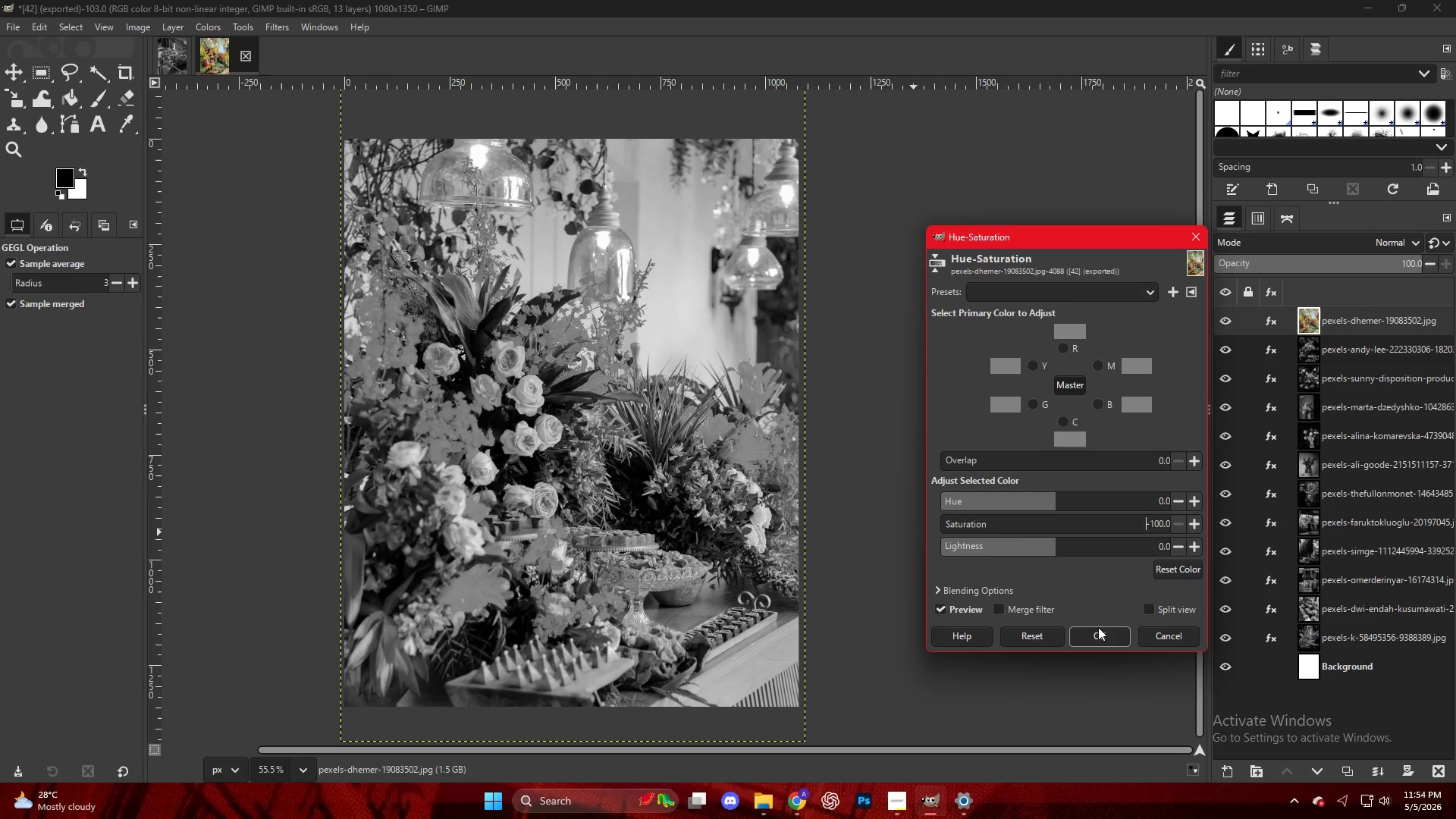 
left_click([1097, 638])
 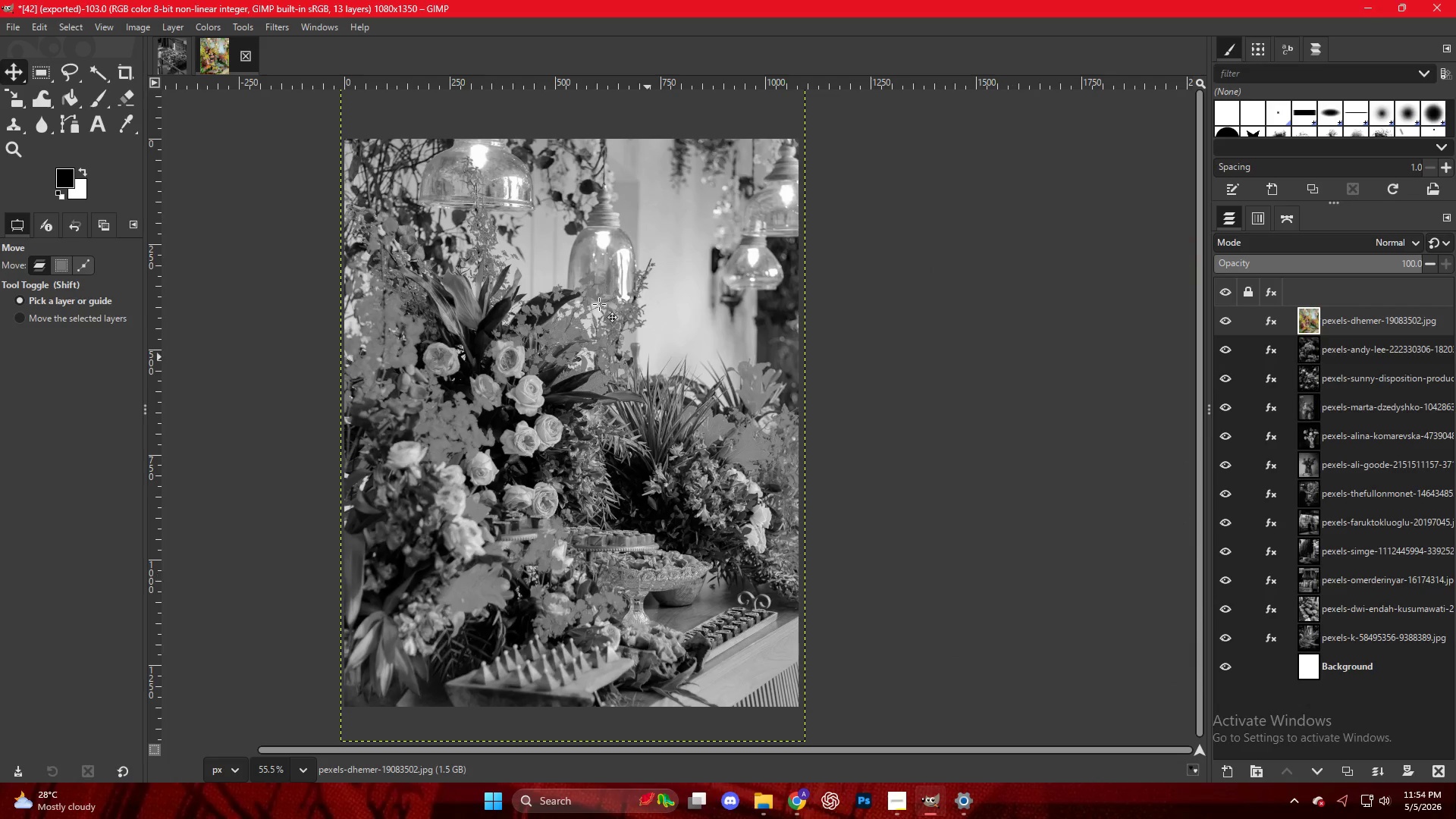 
right_click([572, 277])
 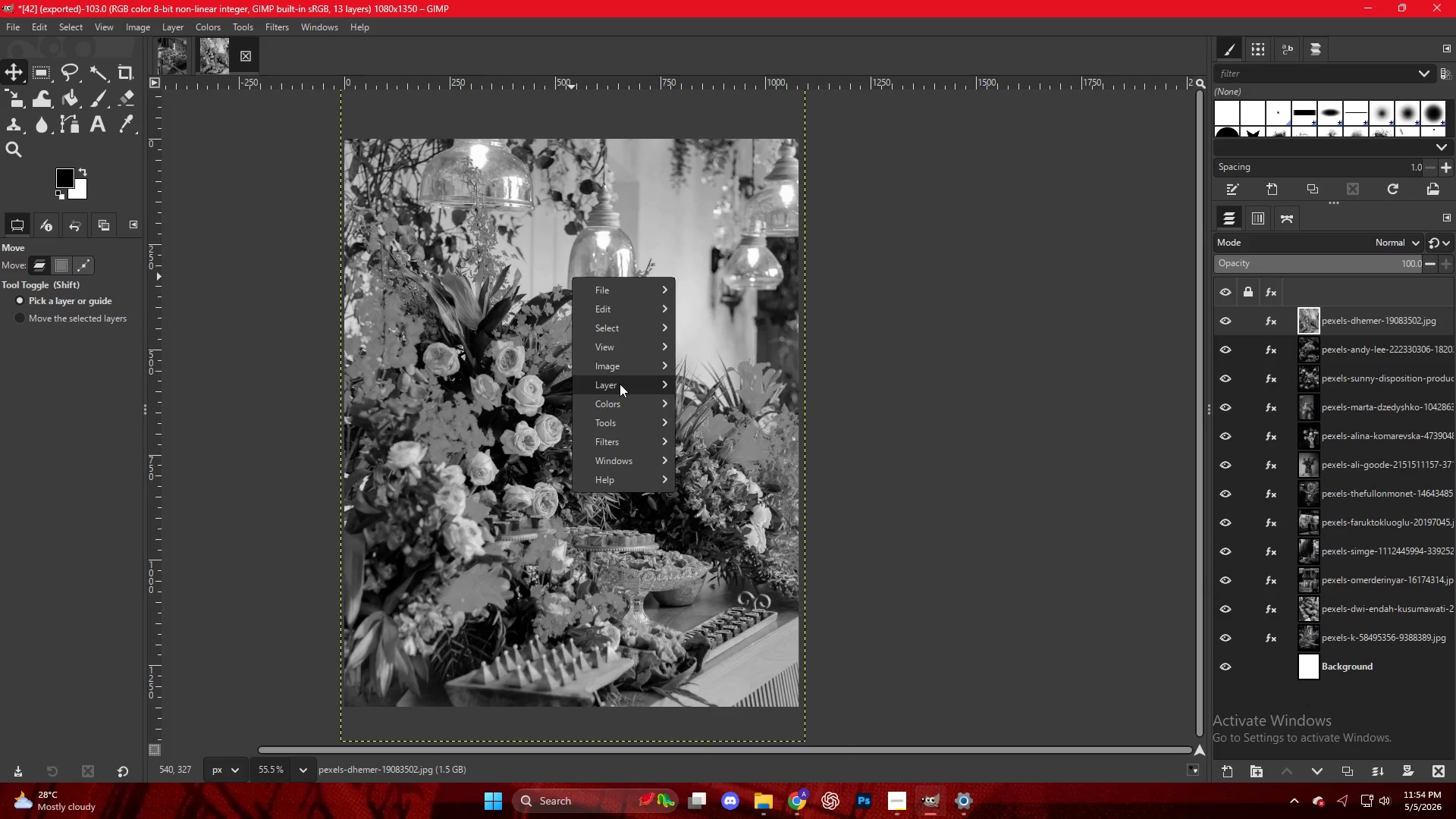 
double_click([620, 384])
 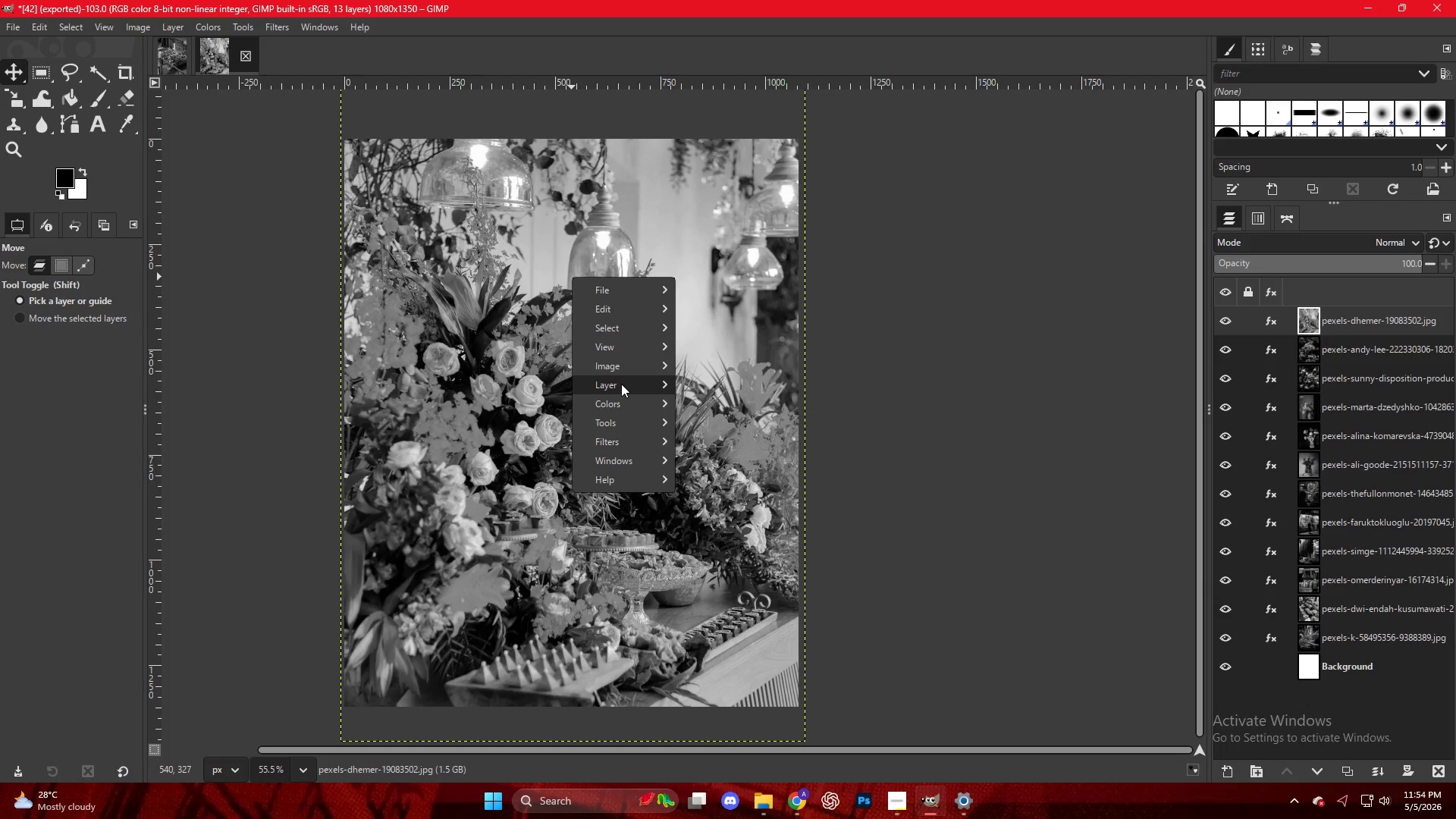 
left_click([621, 384])
 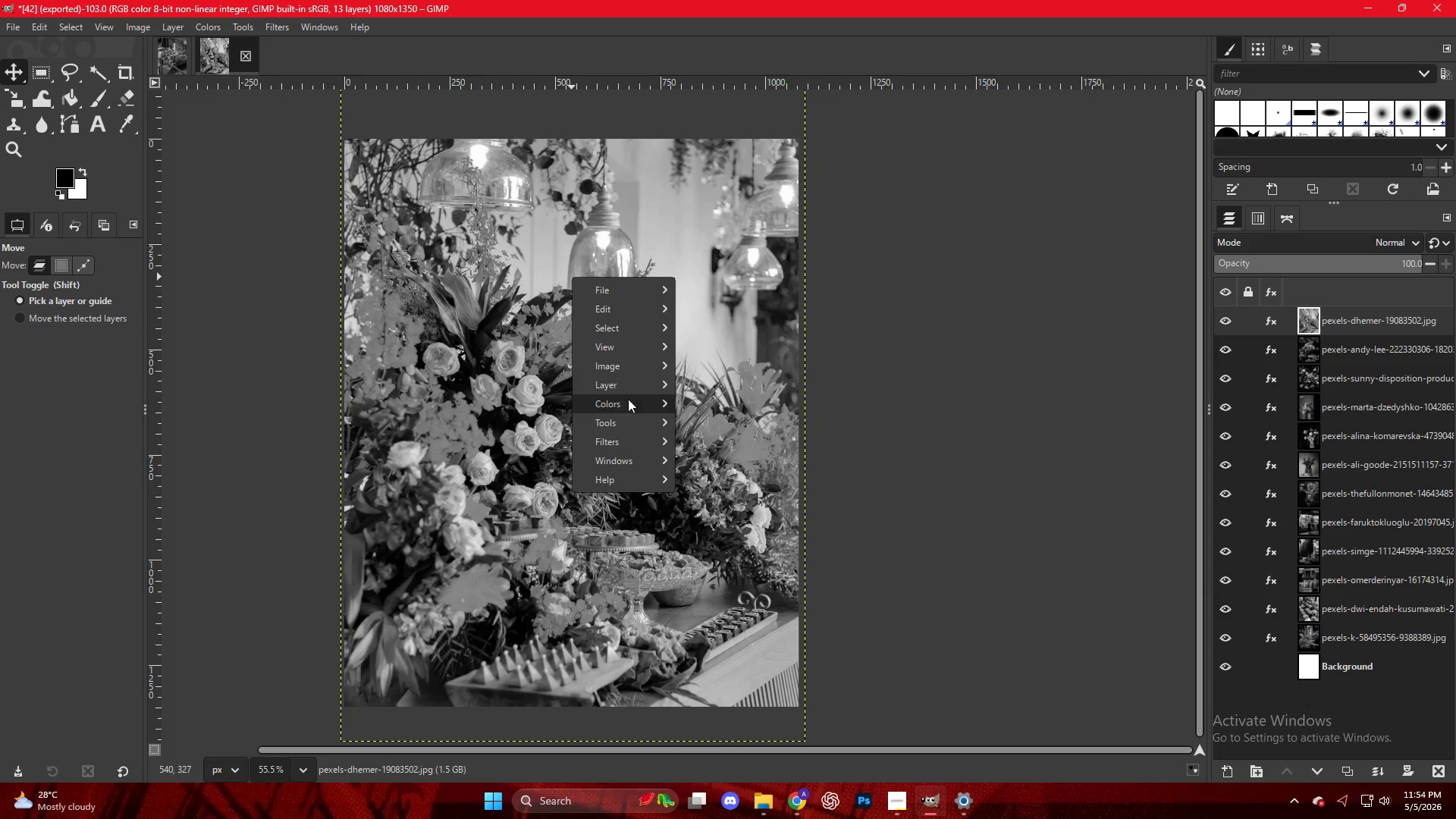 
left_click([628, 401])
 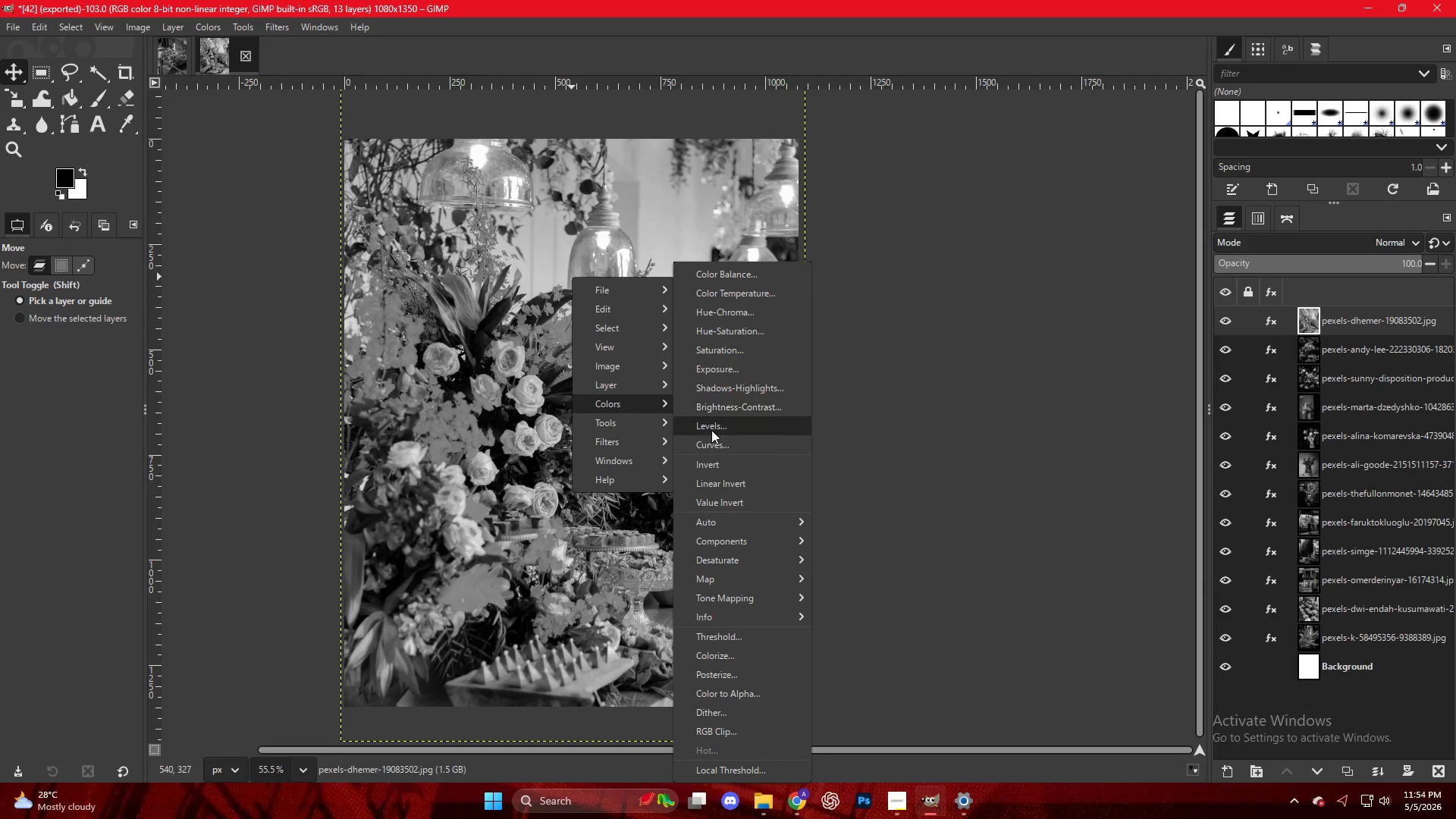 
left_click([716, 439])
 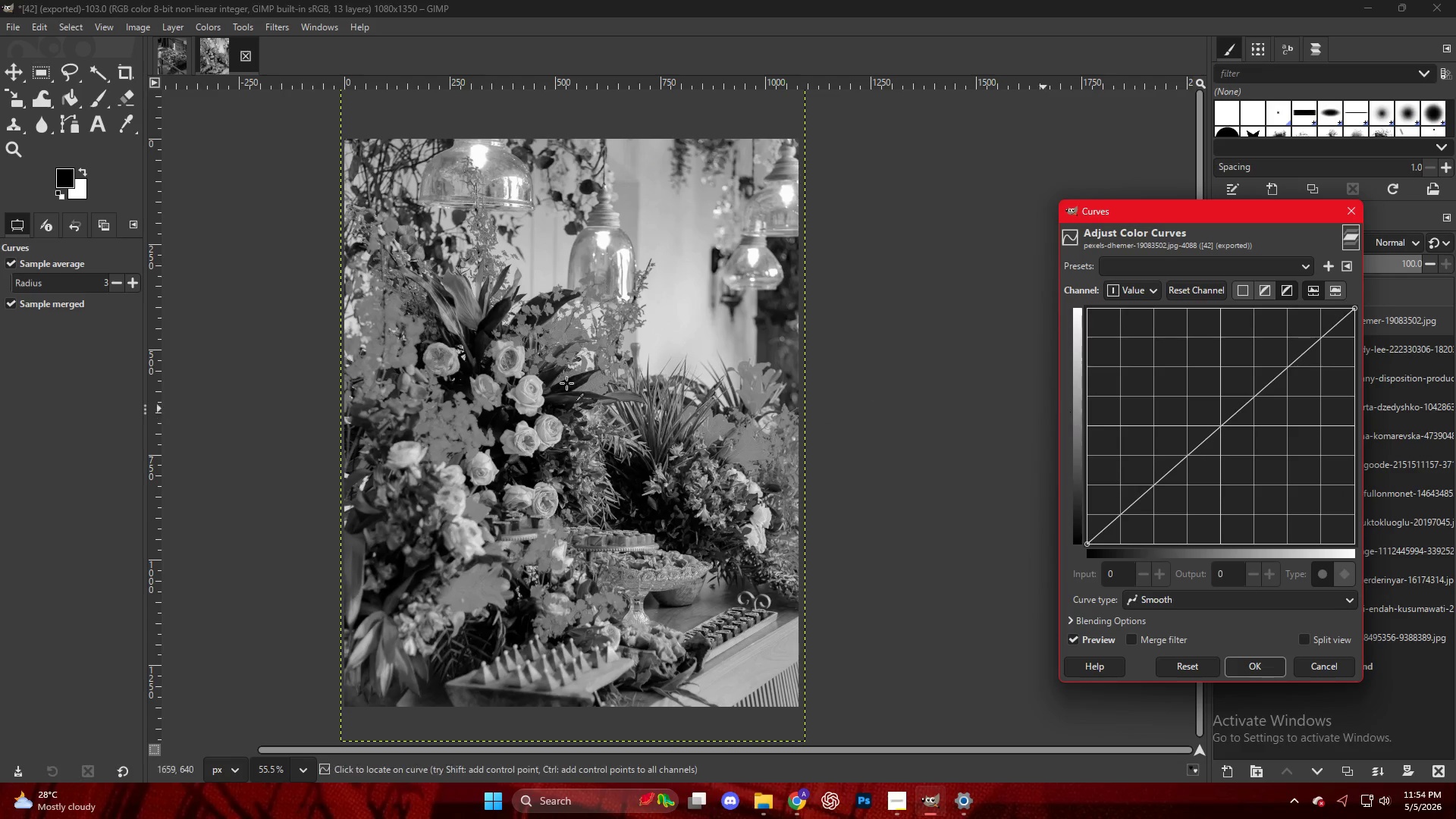 
key(Escape)
 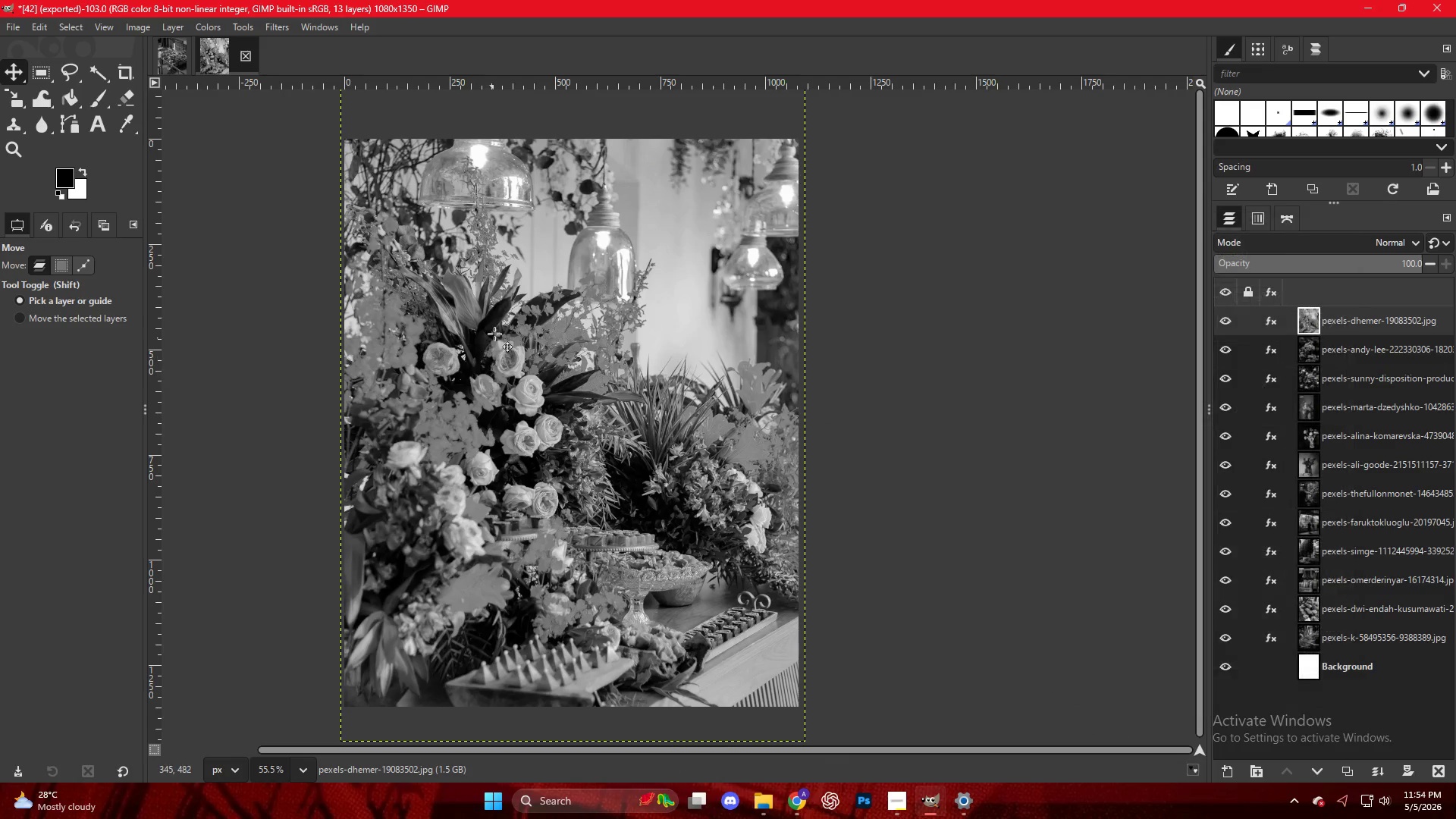 
right_click([495, 331])
 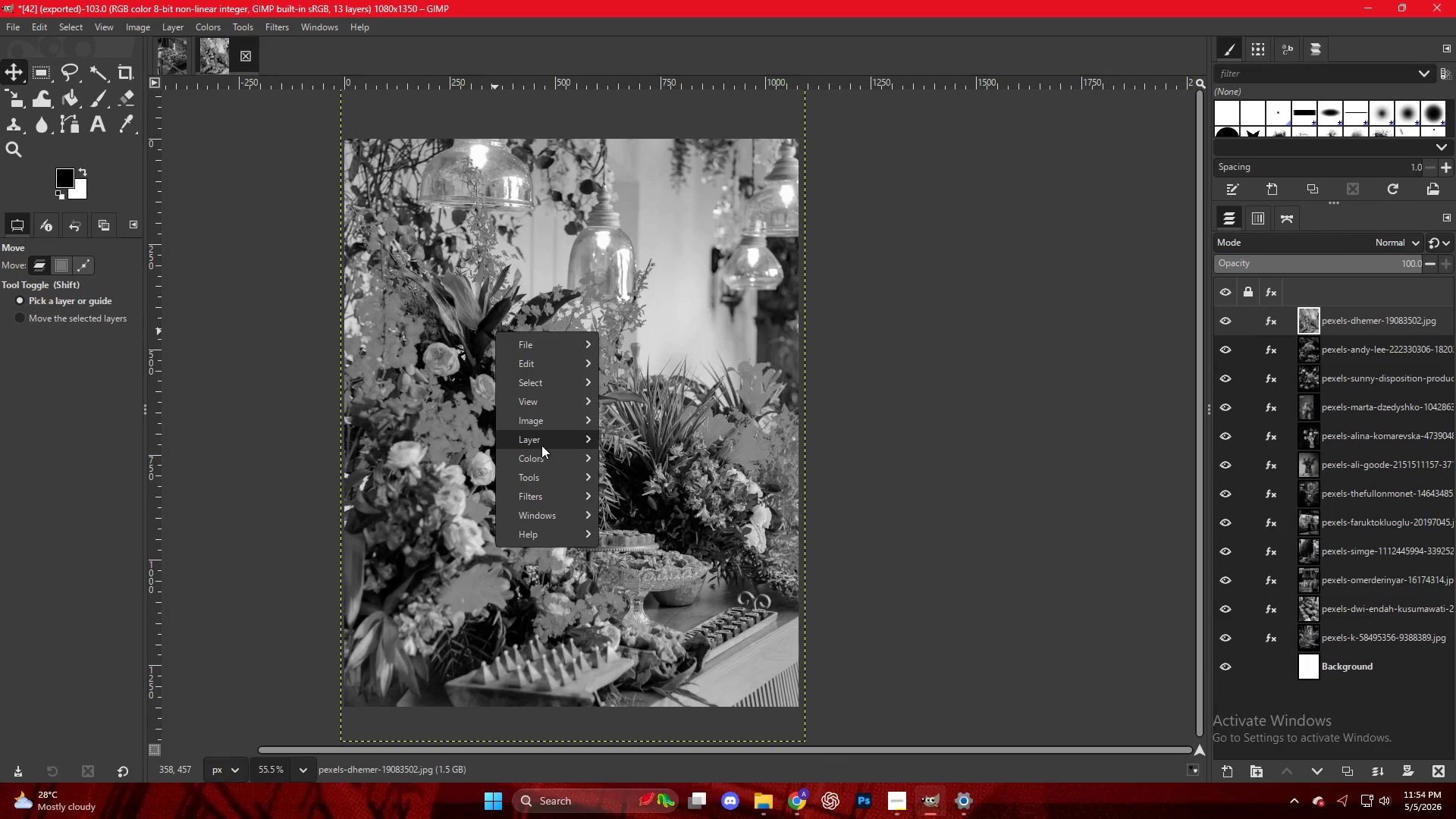 
left_click([544, 454])
 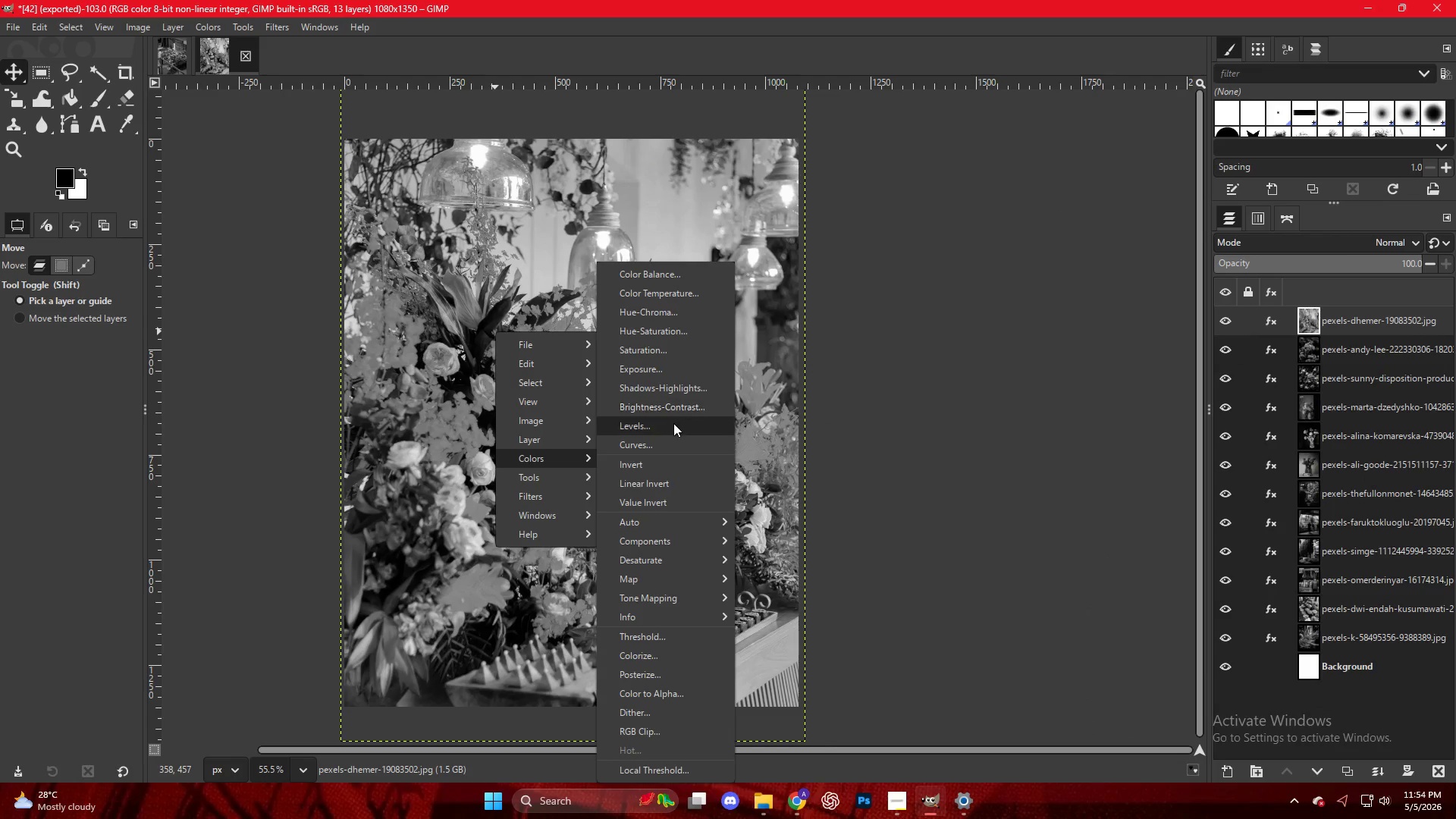 
left_click([672, 425])
 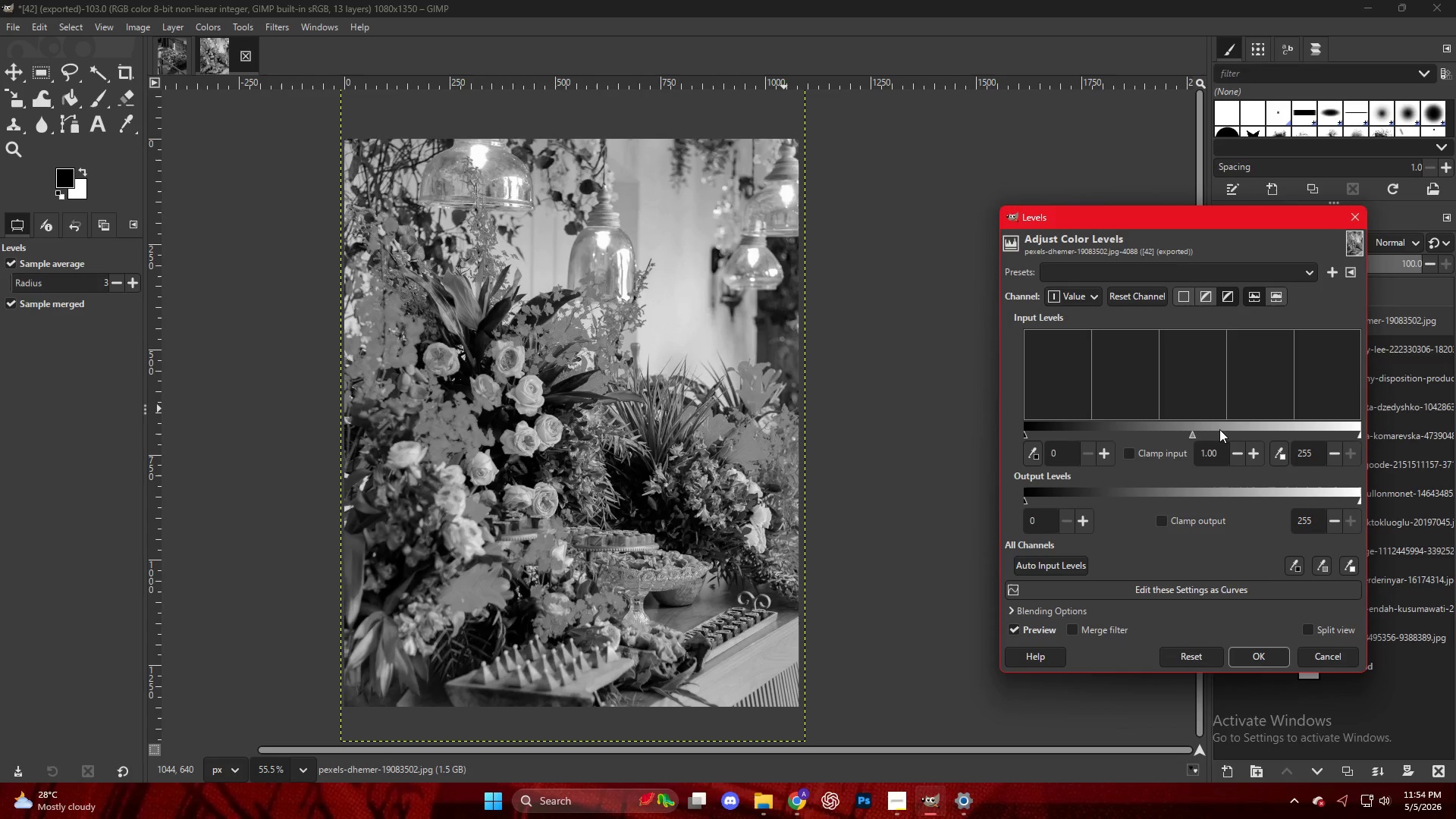 
left_click_drag(start_coordinate=[1225, 435], to_coordinate=[1253, 443])
 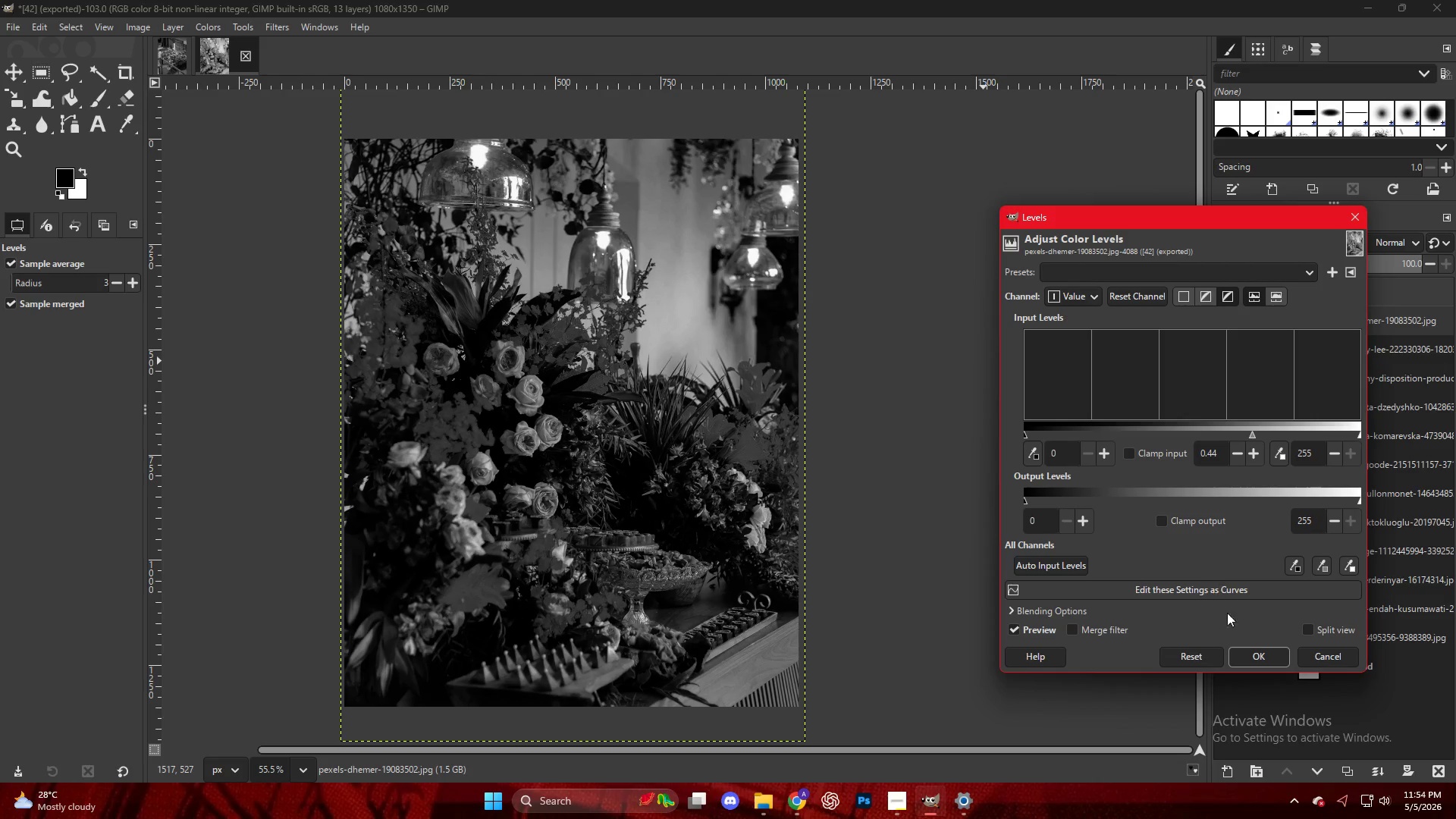 
left_click([1255, 651])
 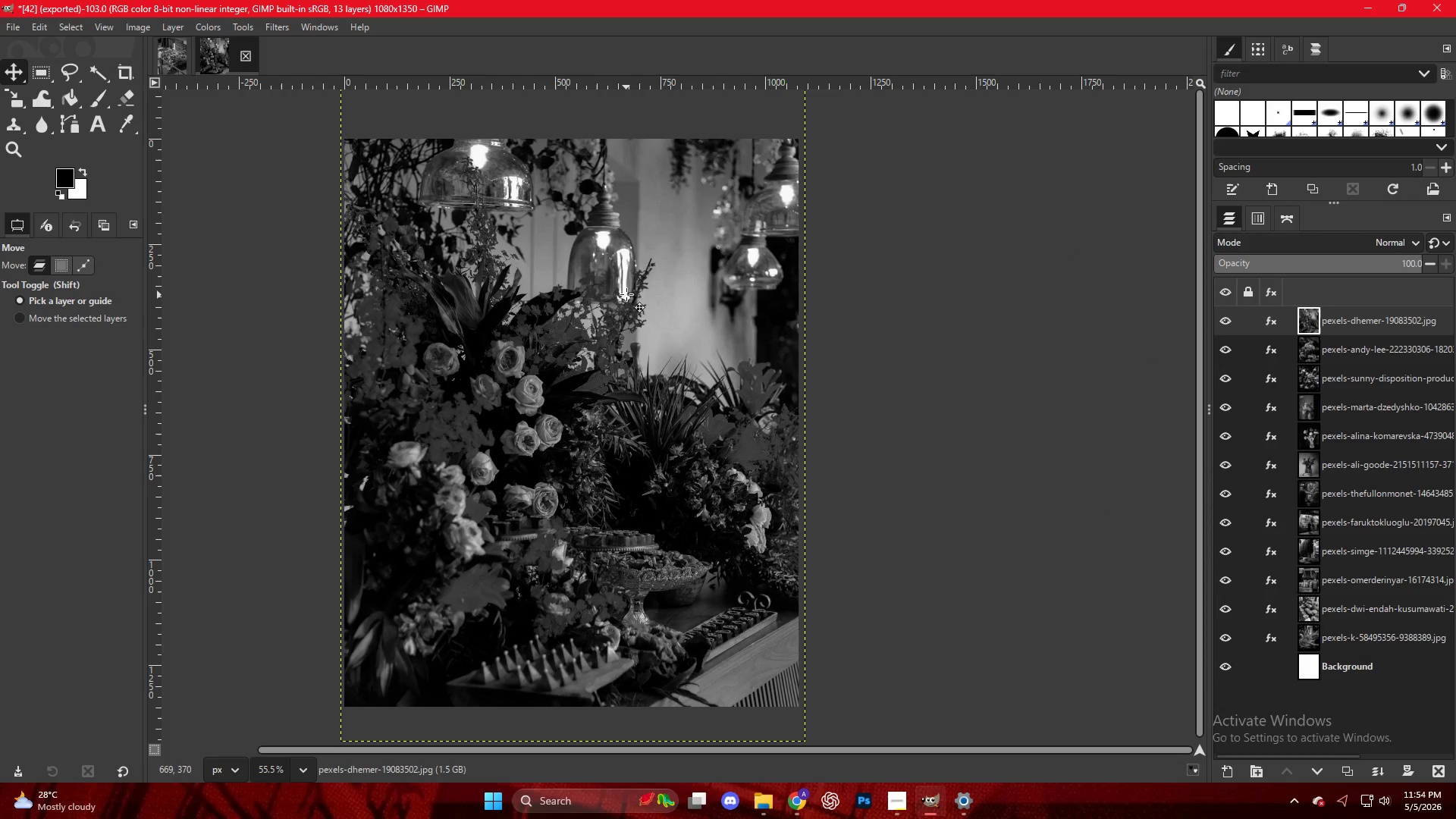 
key(Control+Shift+E)
 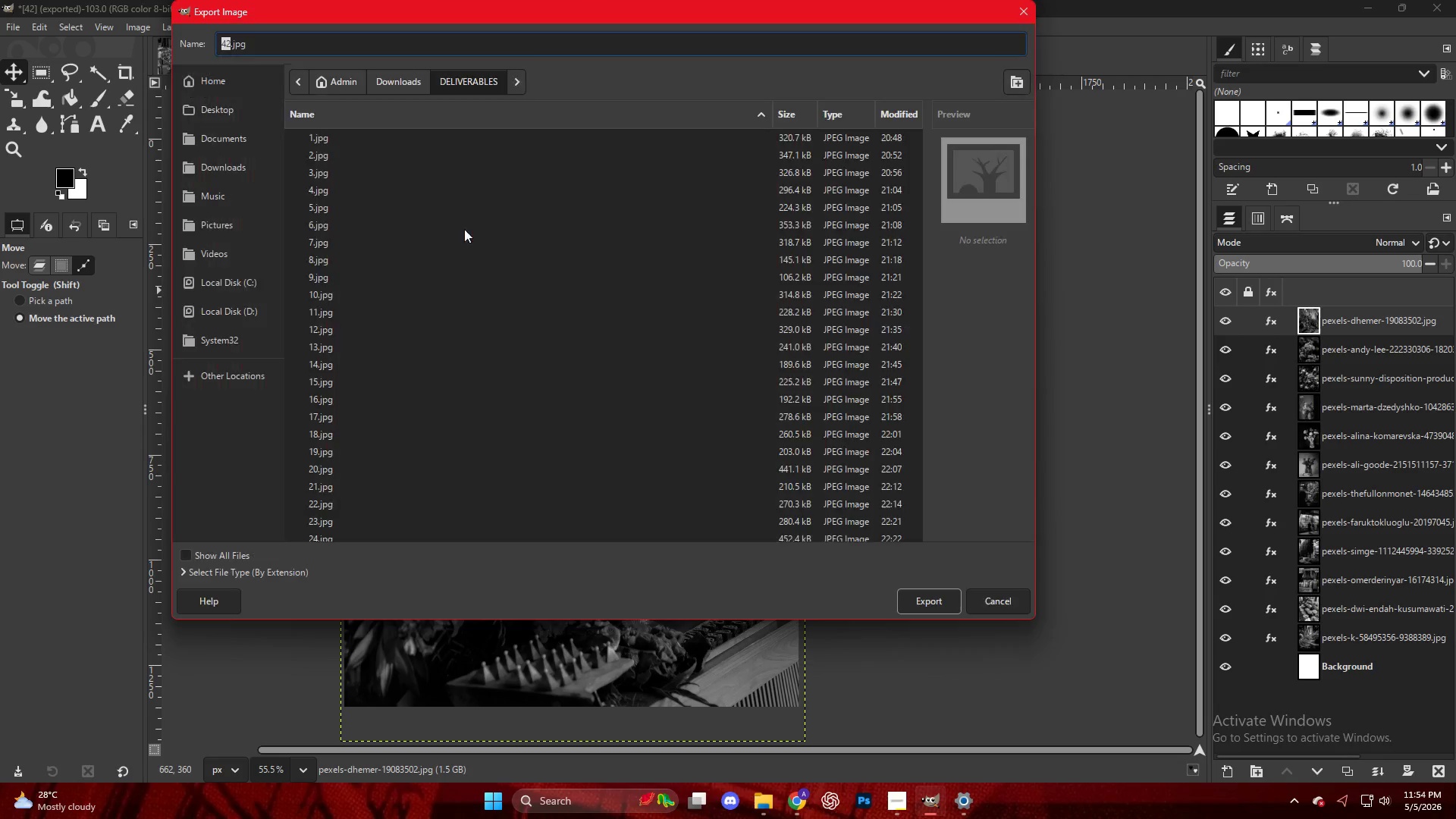 
scroll: coordinate [397, 519], scroll_direction: down, amount: 10.0
 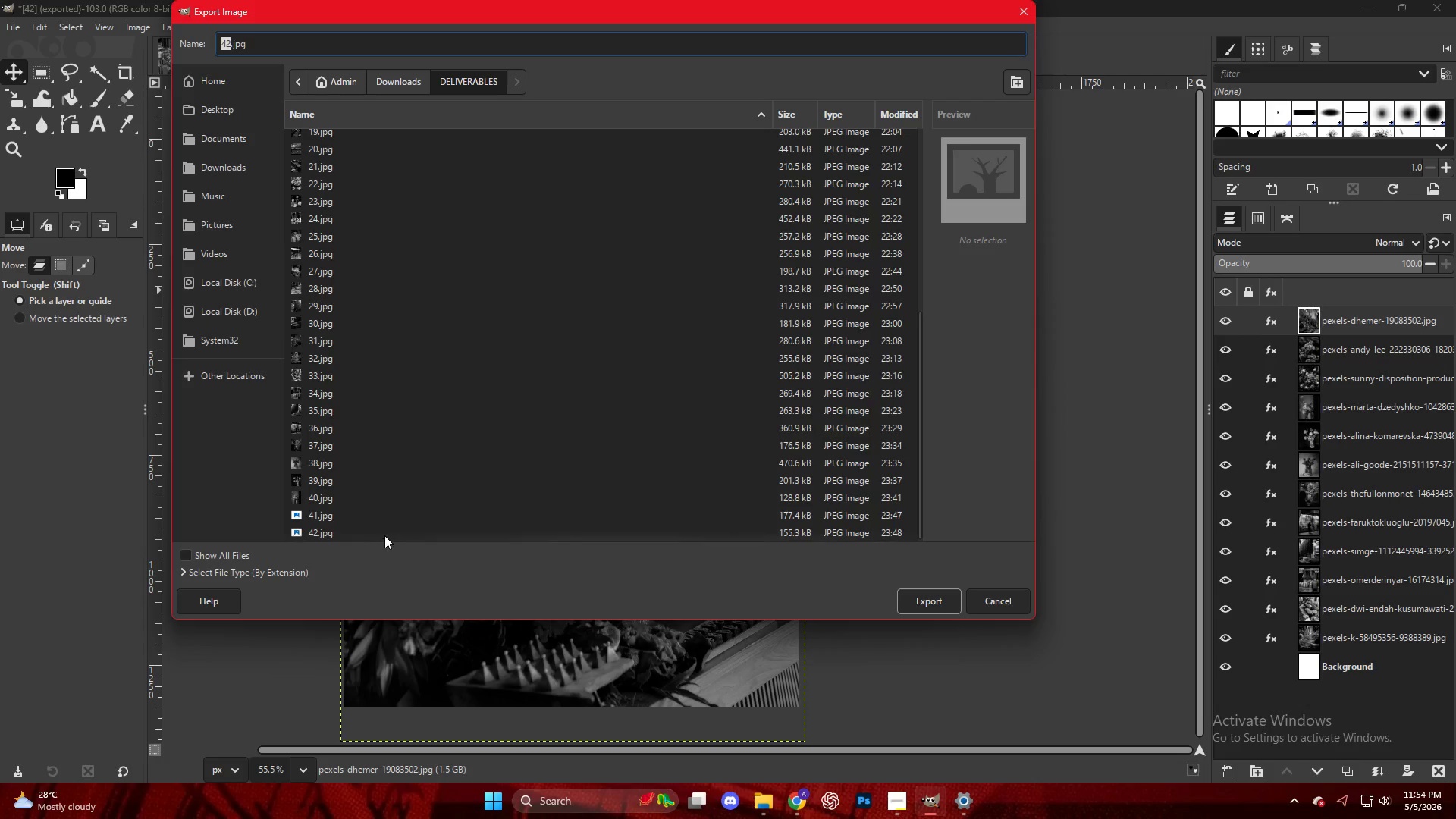 
left_click([379, 531])
 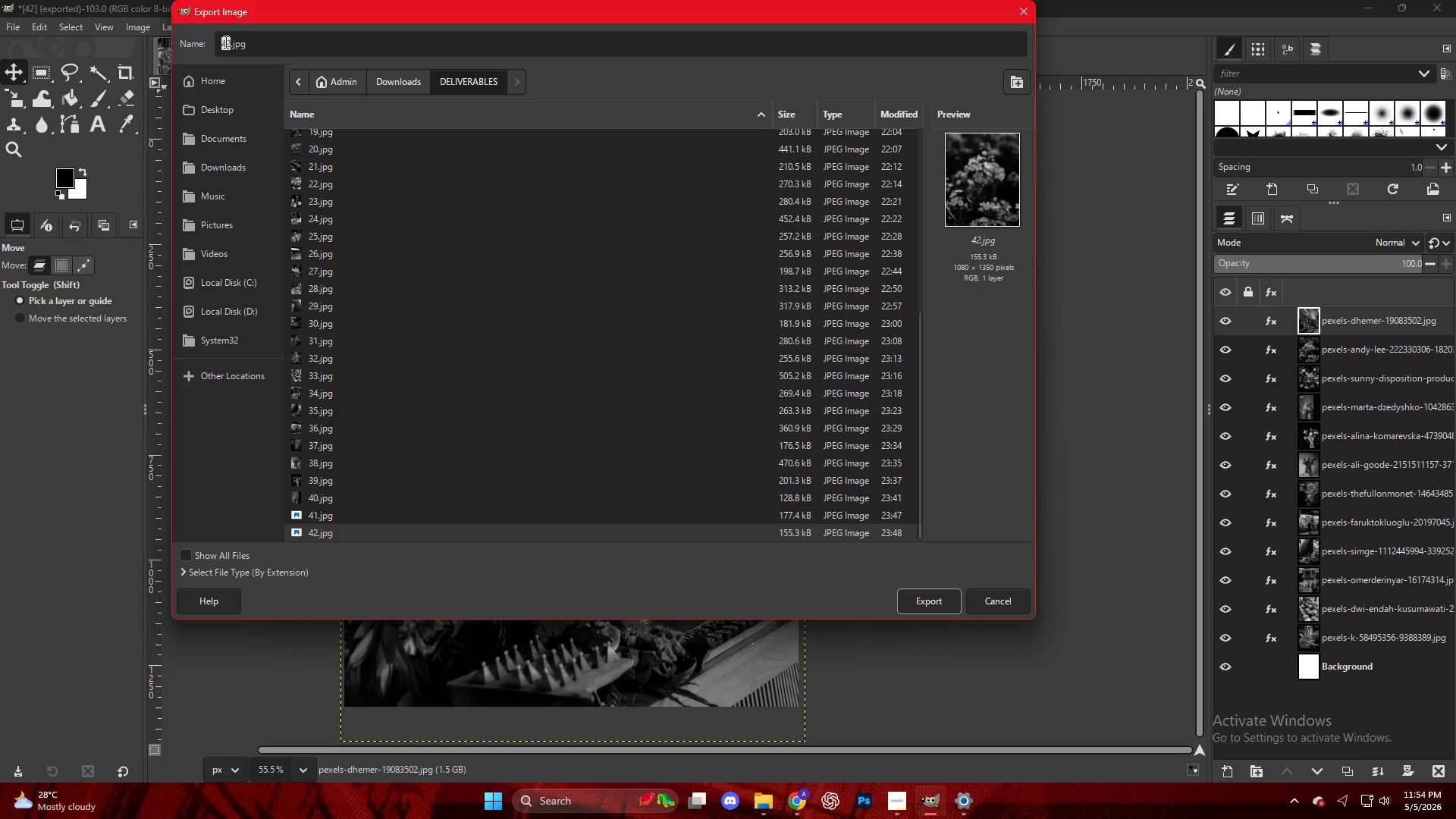 
double_click([229, 42])
 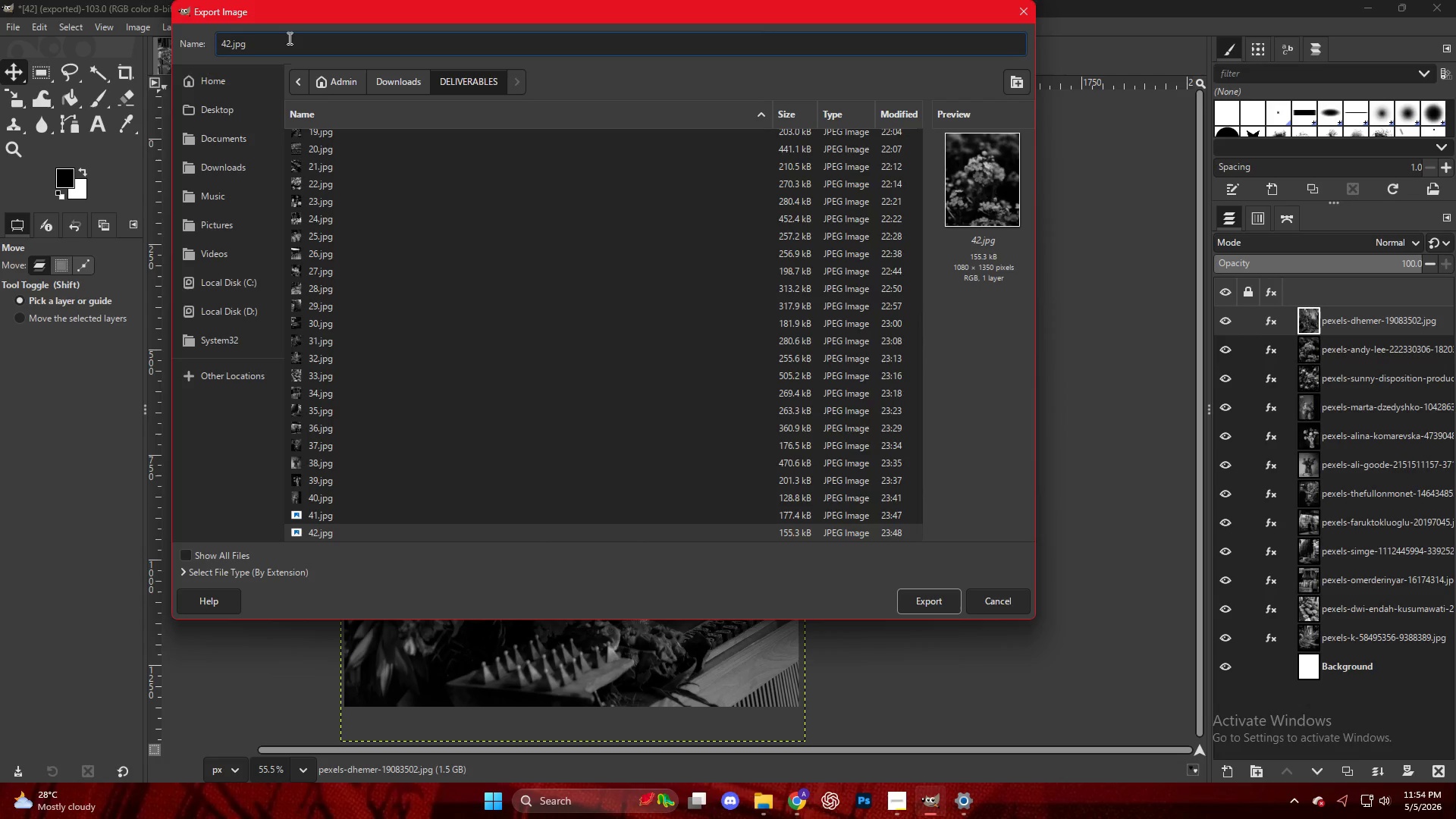 
key(Backspace)
 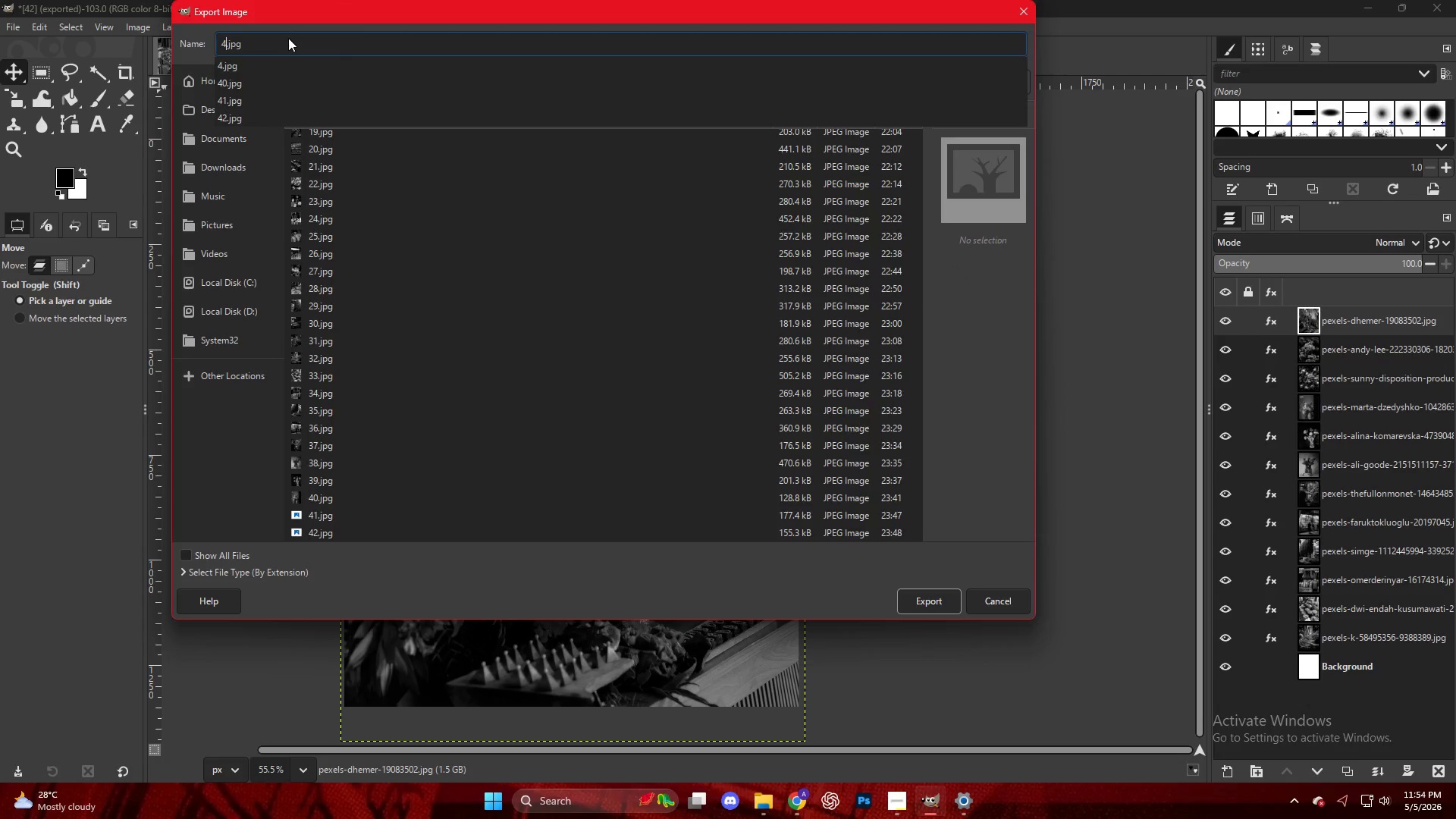 
key(Numpad3)
 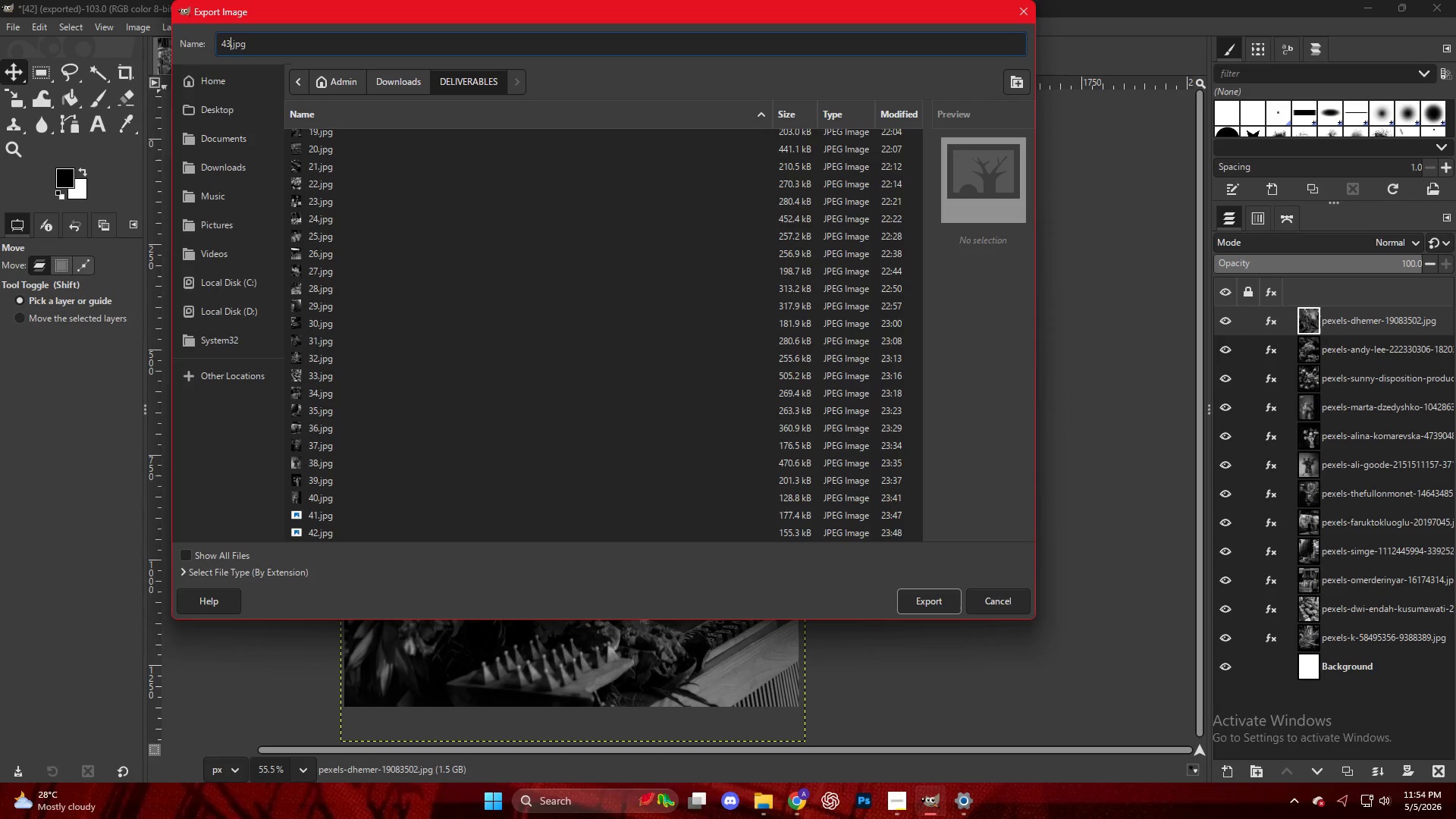 
key(NumpadEnter)
 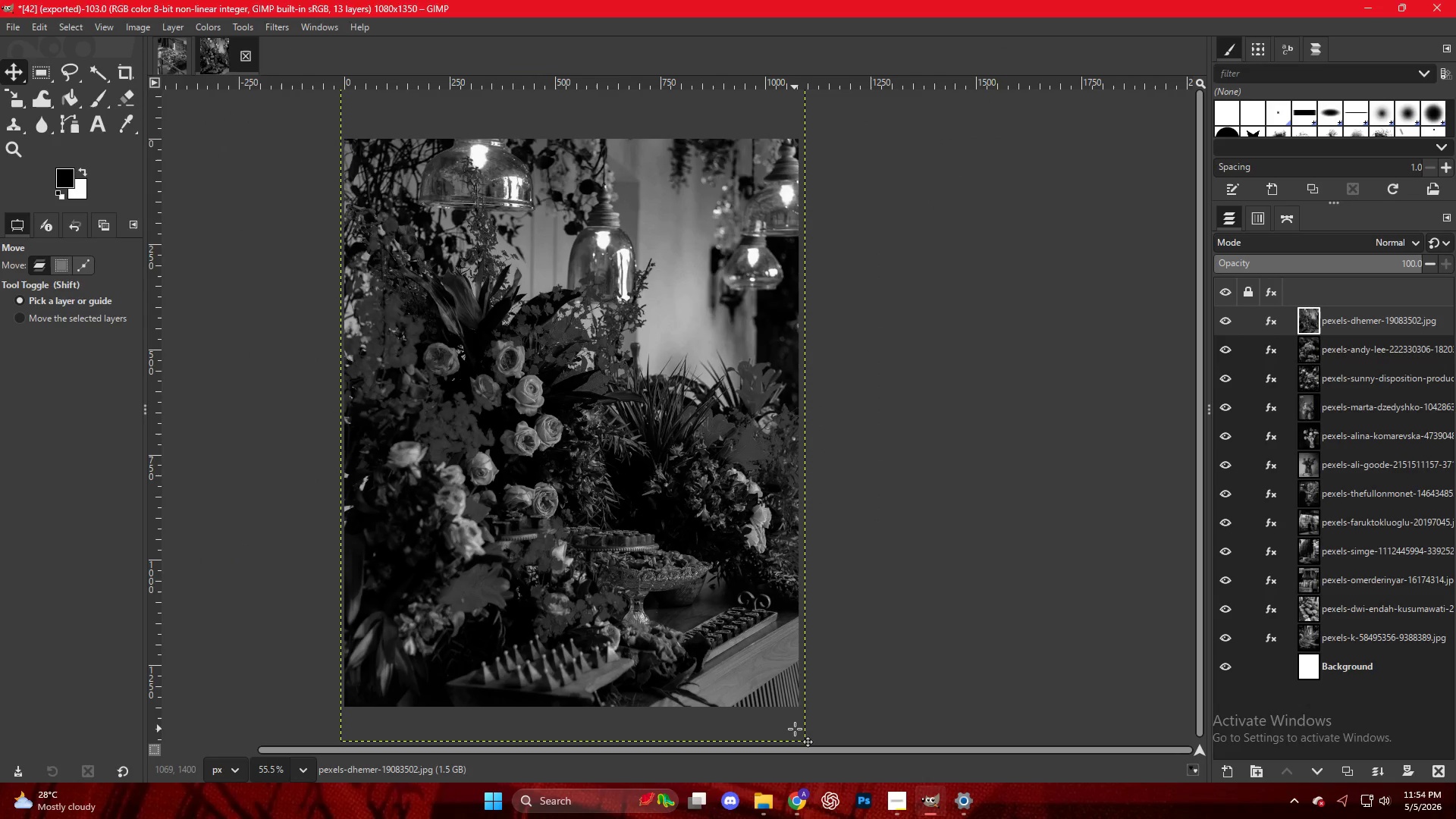 
wait(5.69)
 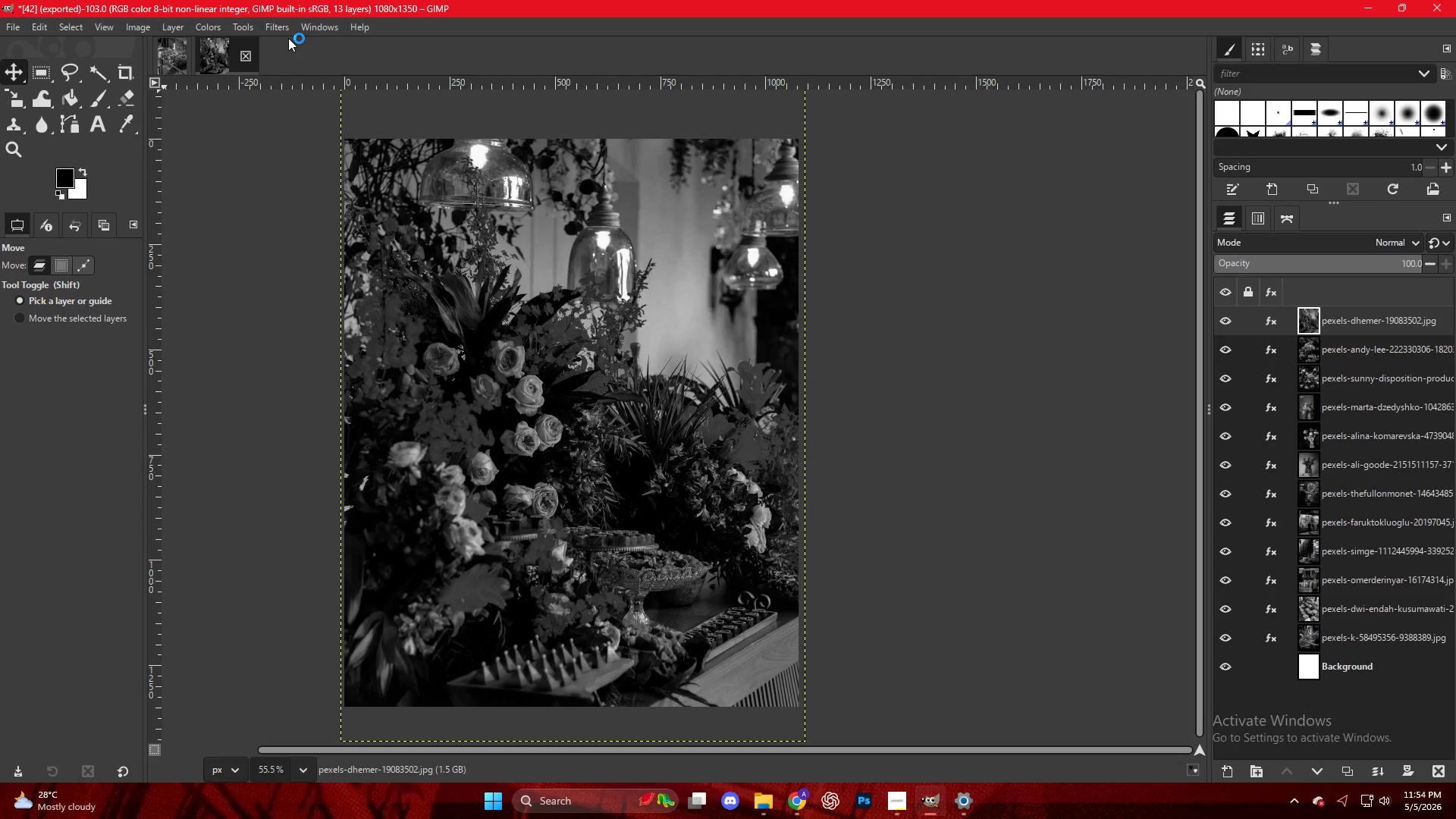 
left_click([290, 444])
 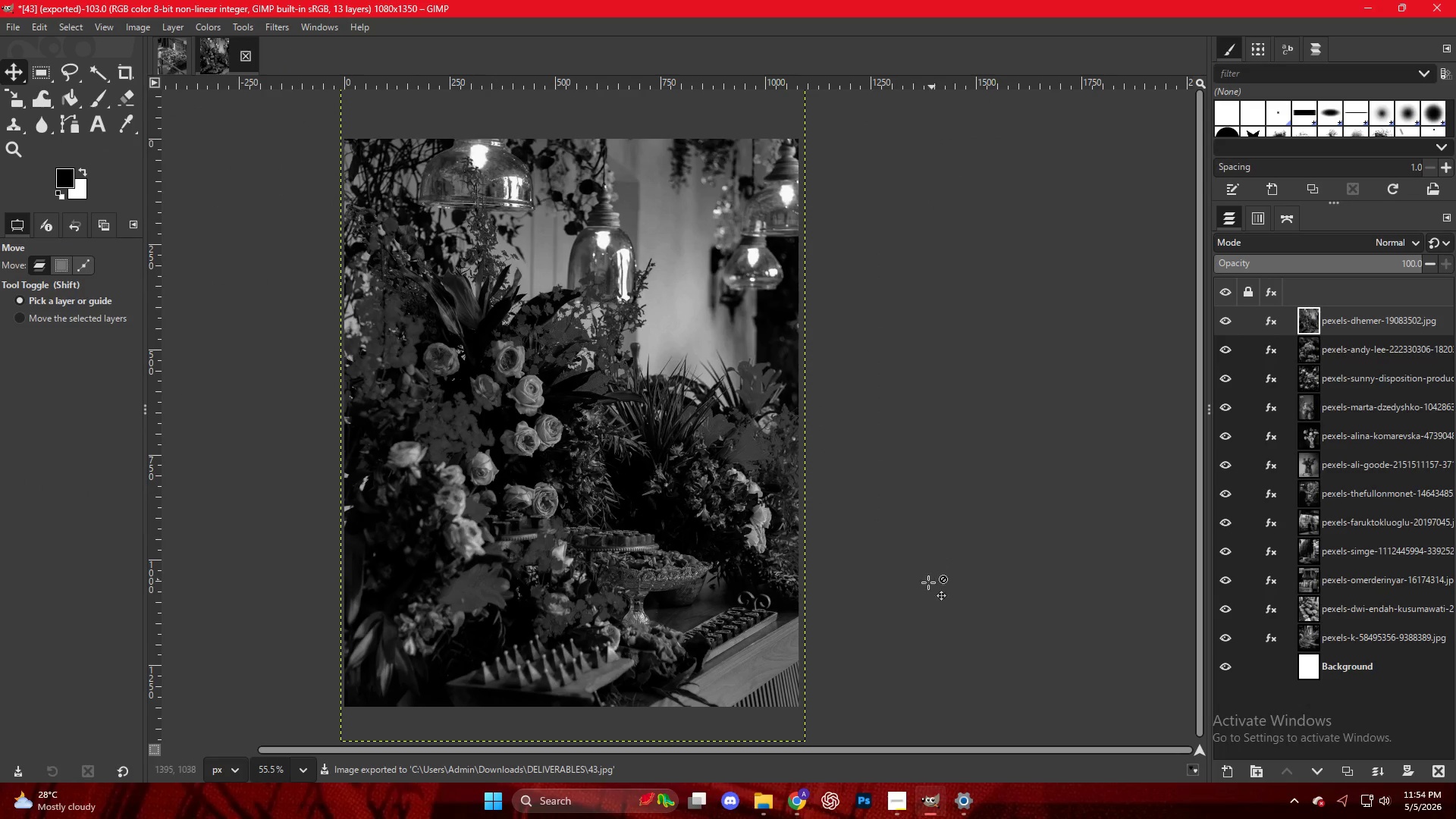 
left_click([790, 802])
 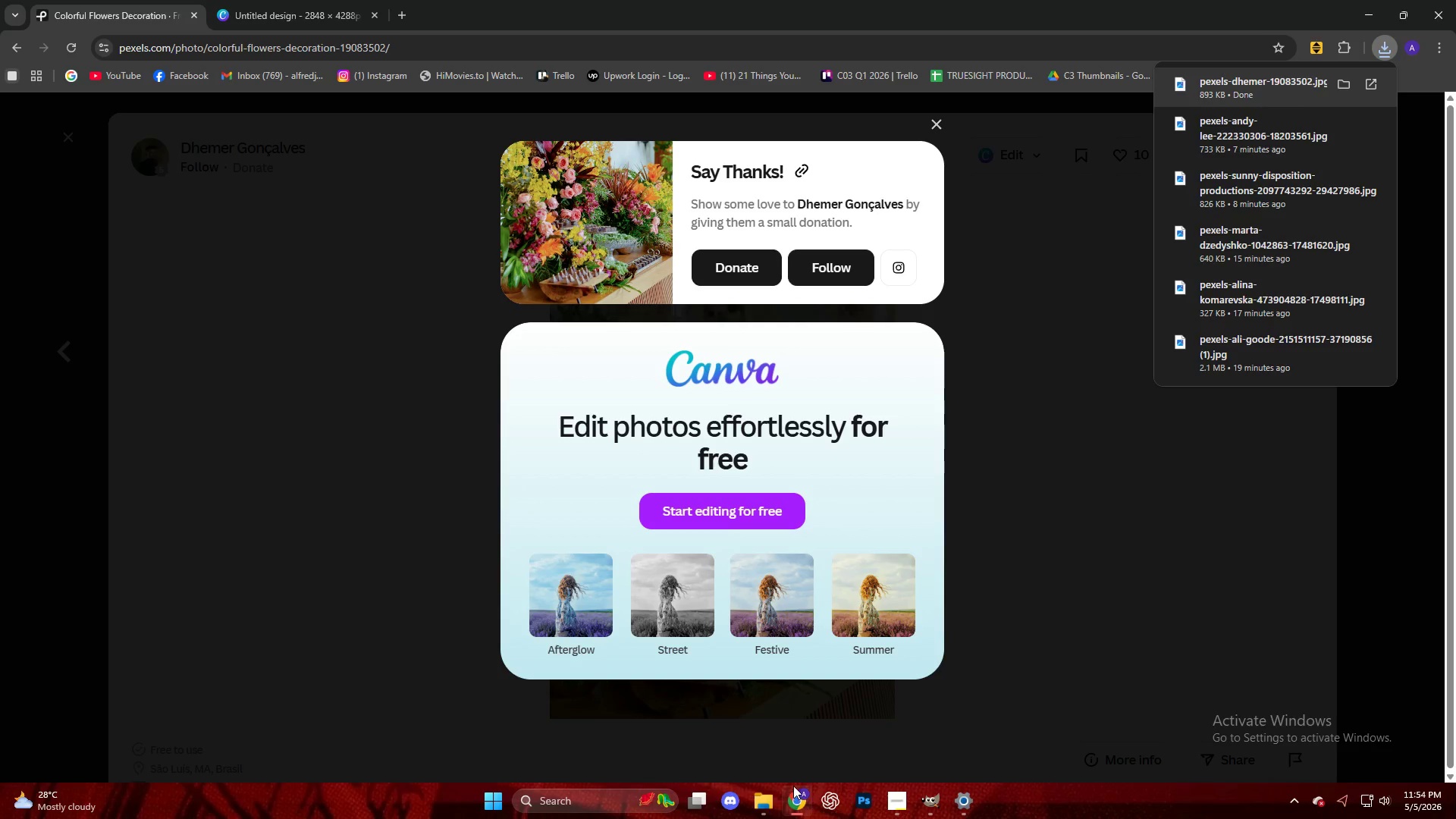 
left_click([1033, 456])
 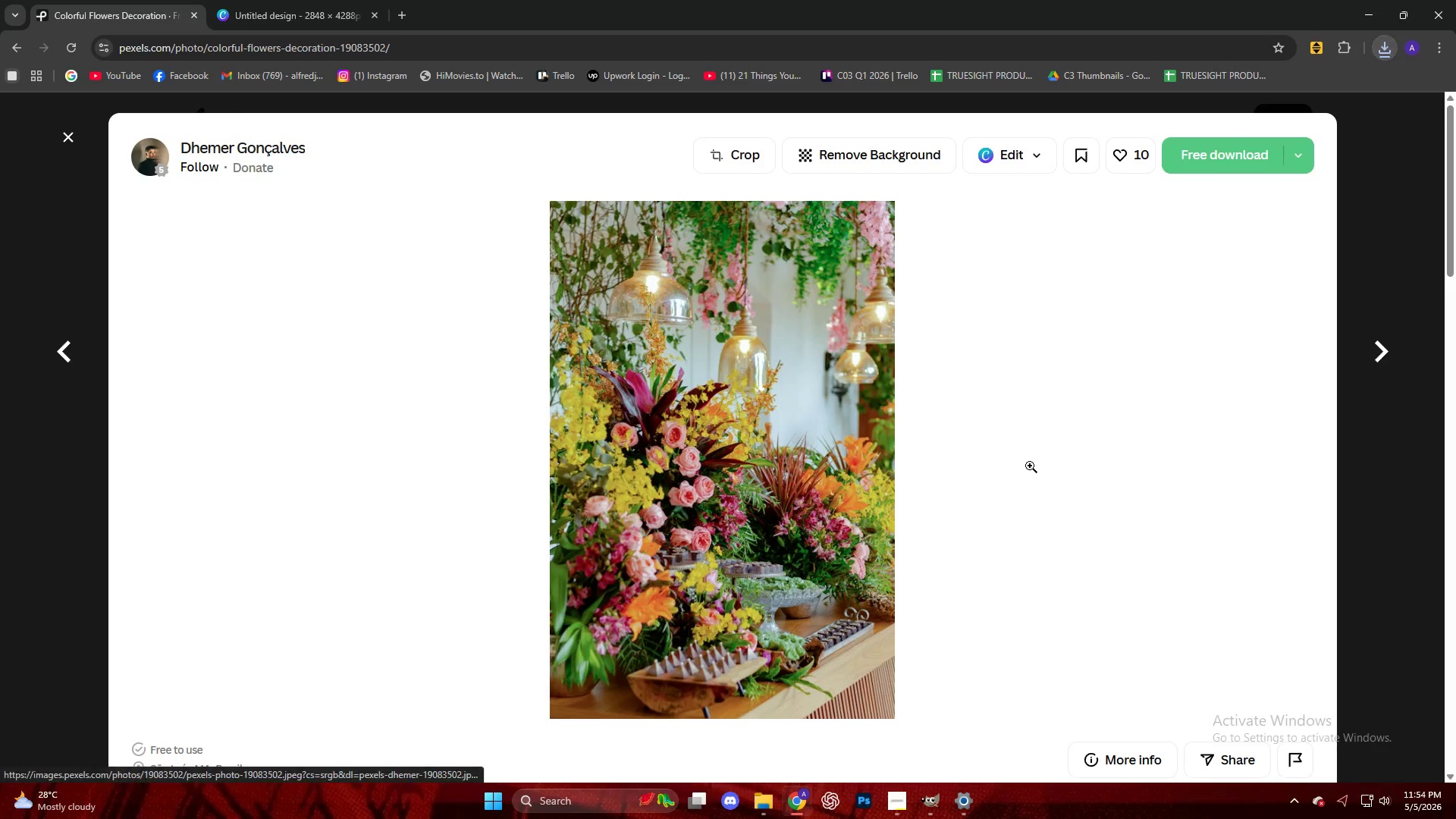 
scroll: coordinate [1023, 483], scroll_direction: down, amount: 10.0
 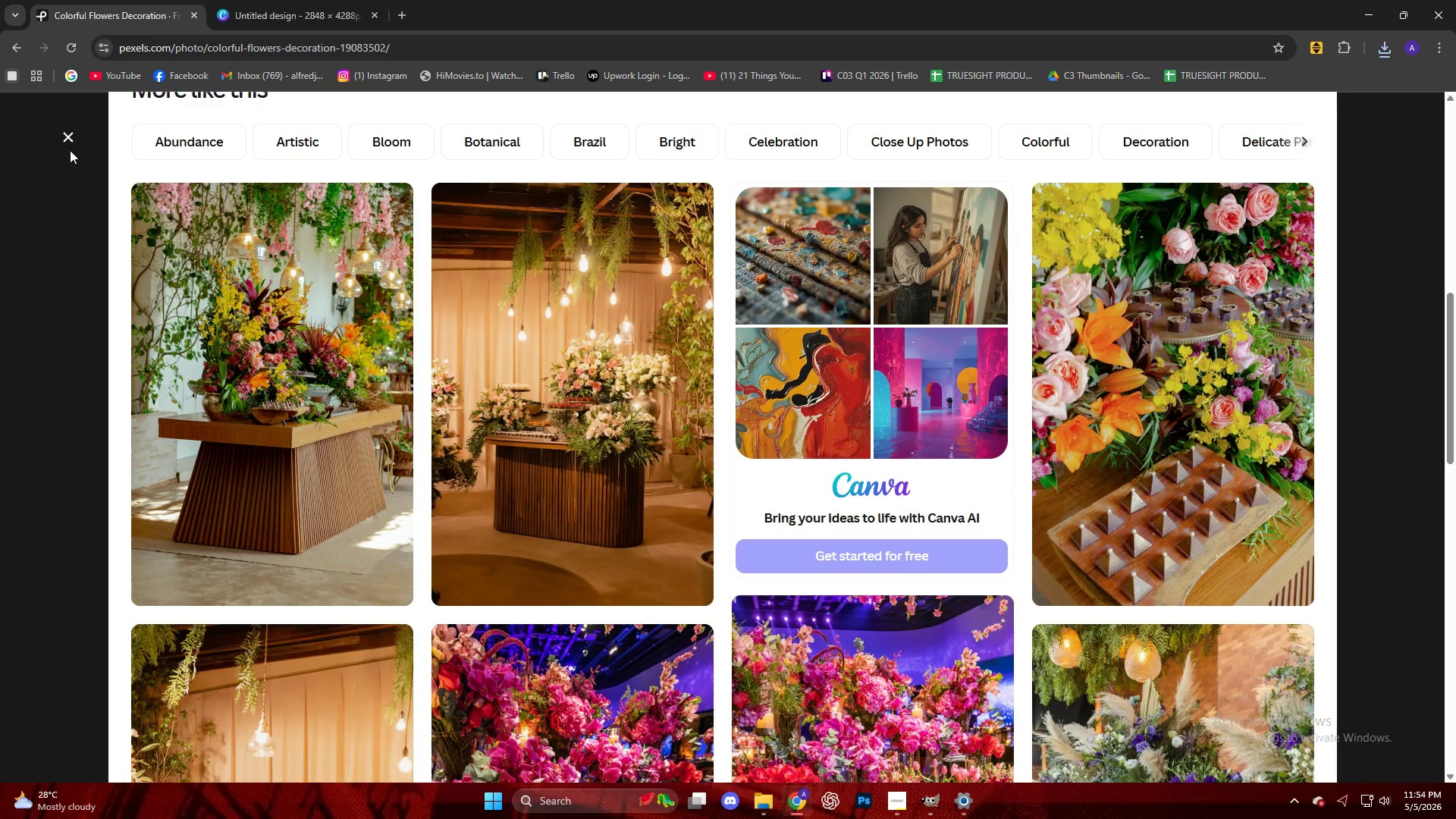 
left_click([72, 135])
 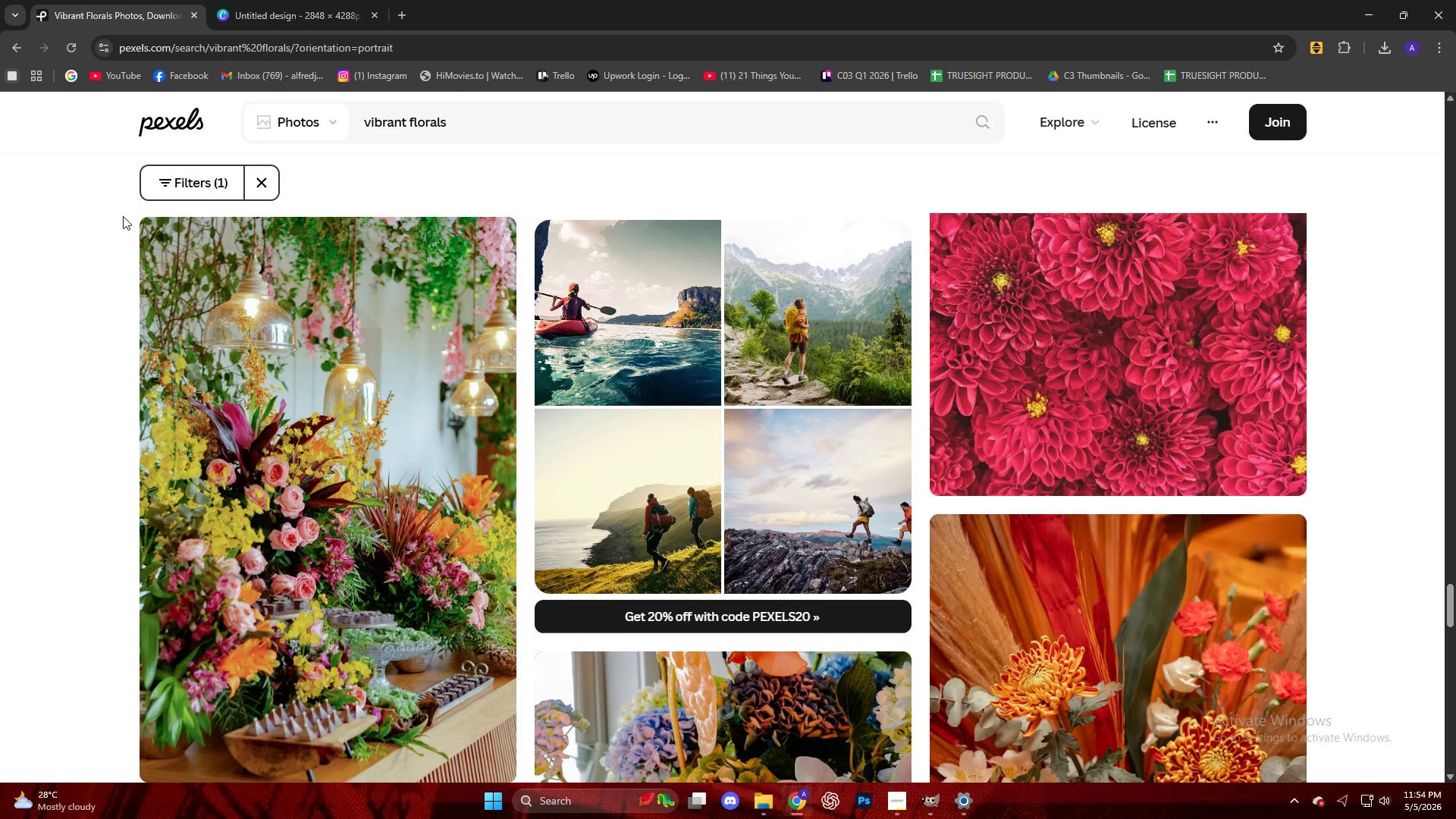 
scroll: coordinate [55, 504], scroll_direction: down, amount: 17.0
 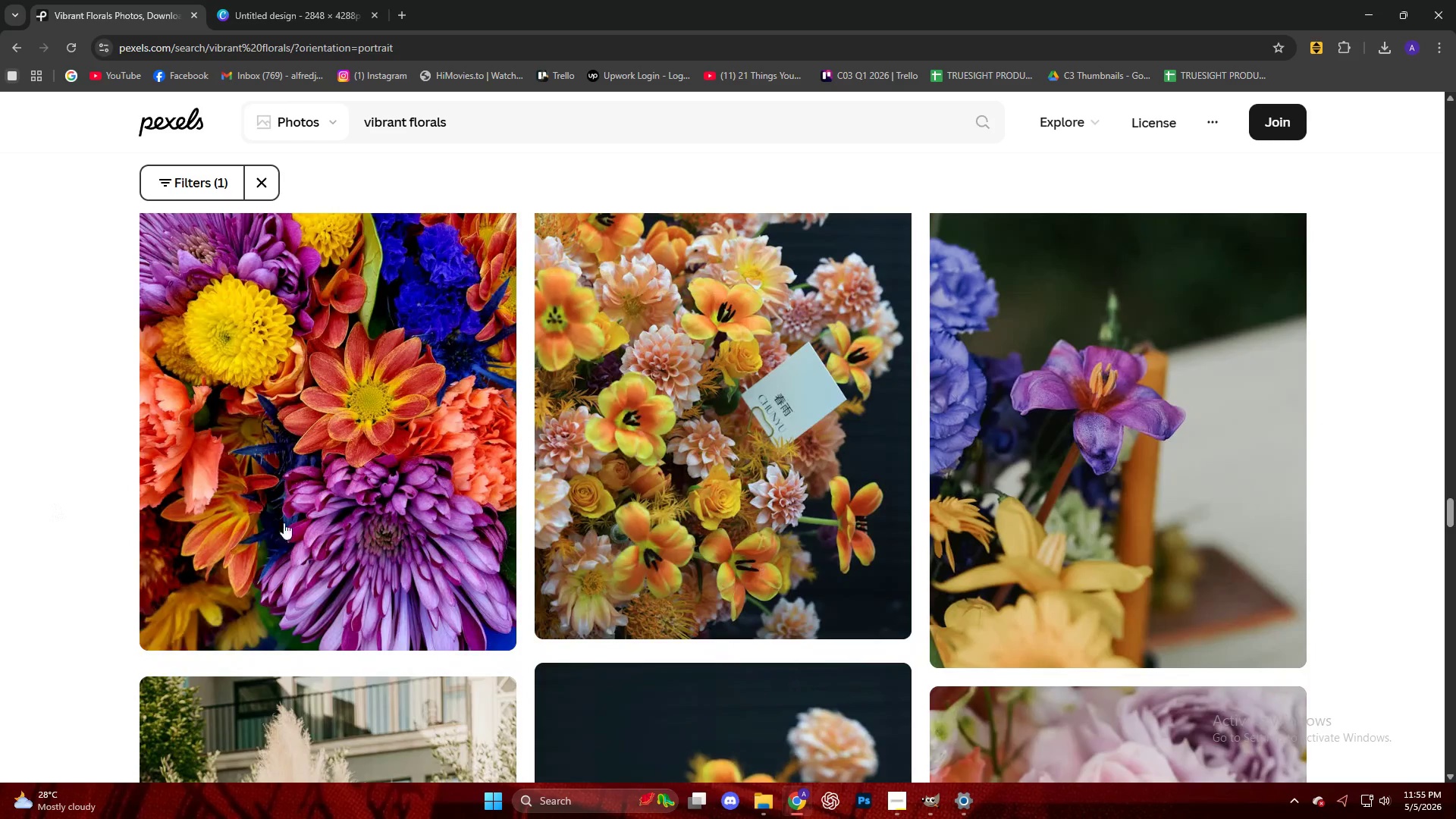 
left_click([1036, 395])
 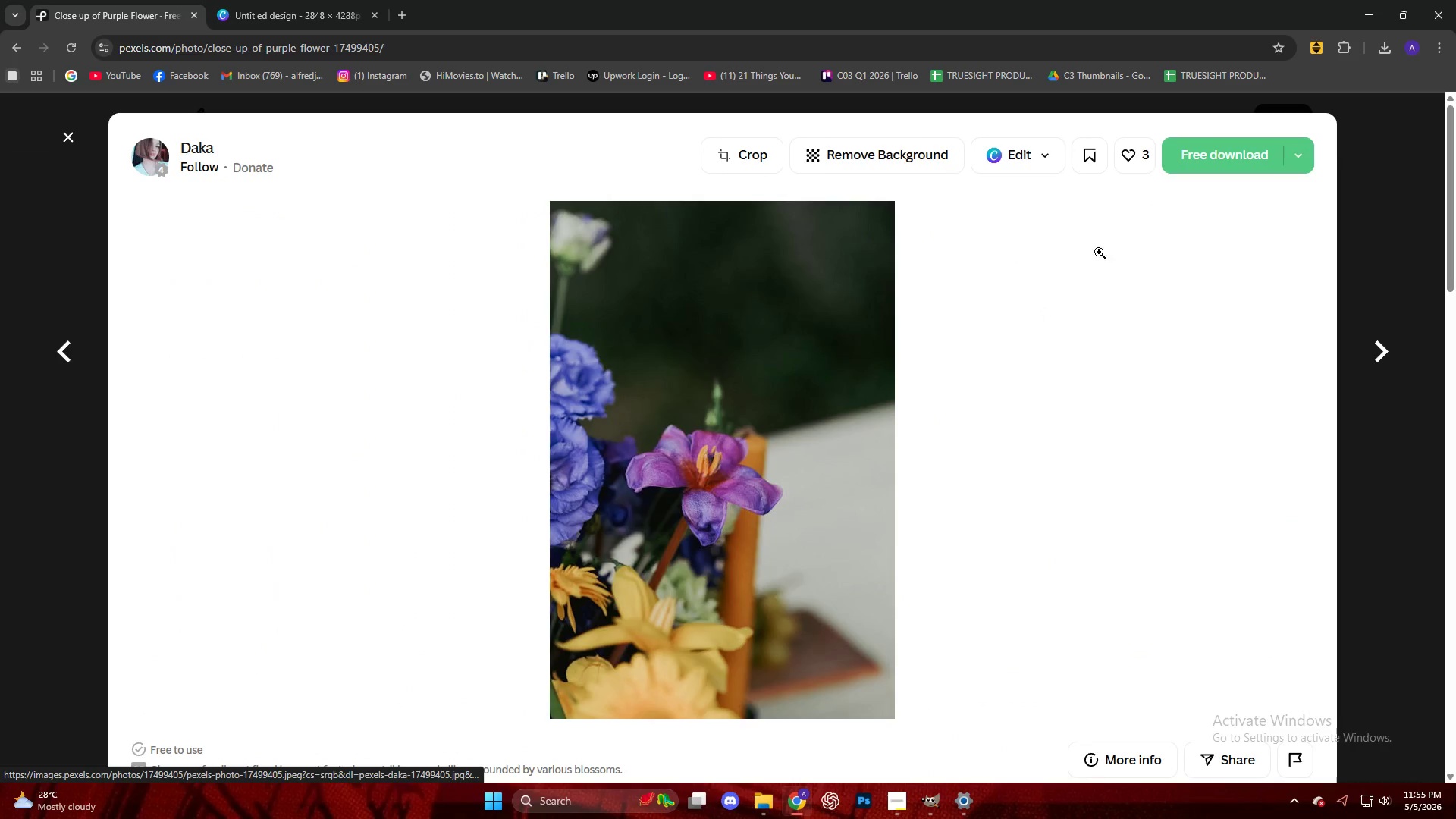 
left_click([1213, 160])
 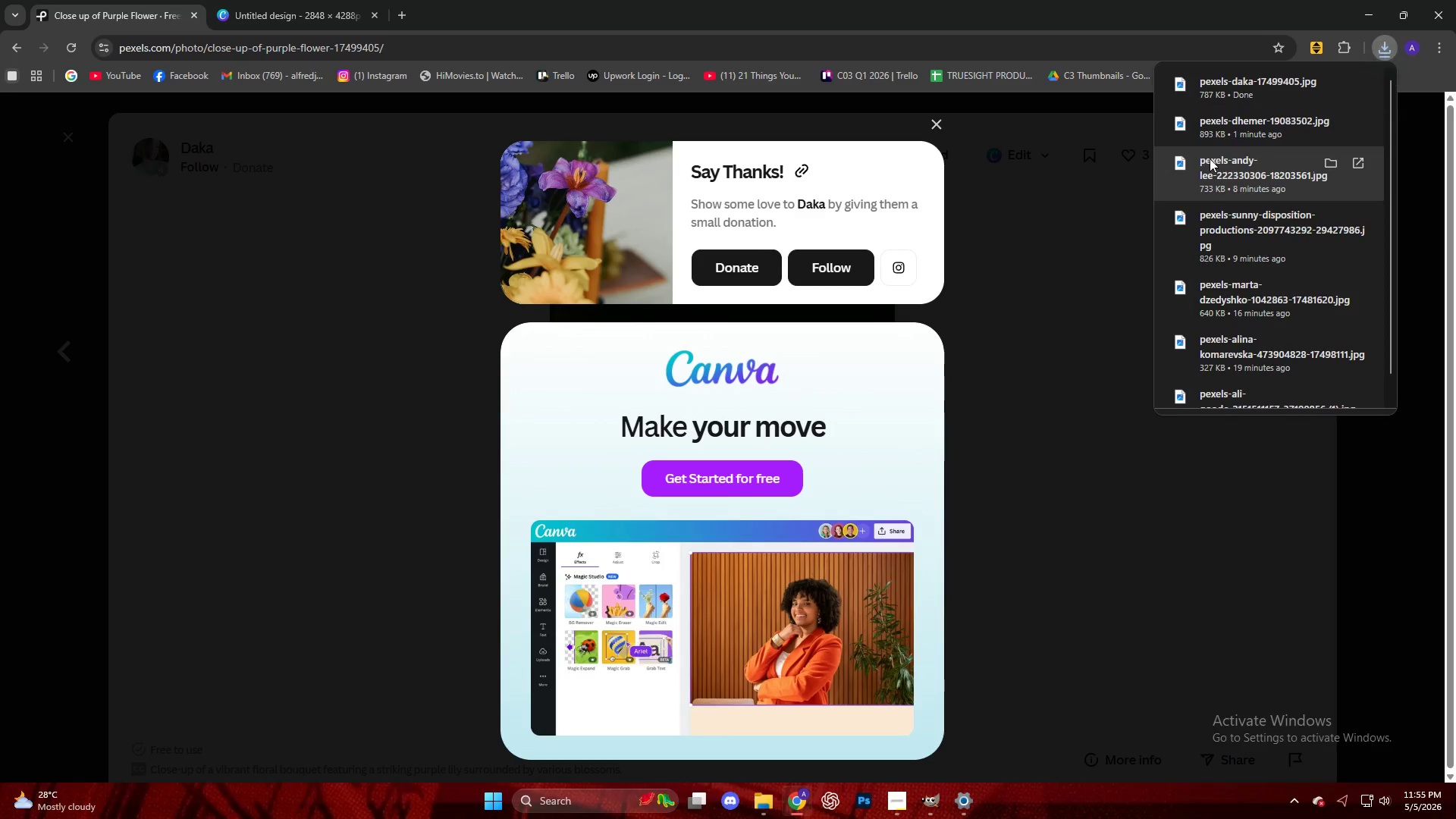 
left_click_drag(start_coordinate=[1237, 96], to_coordinate=[639, 357])
 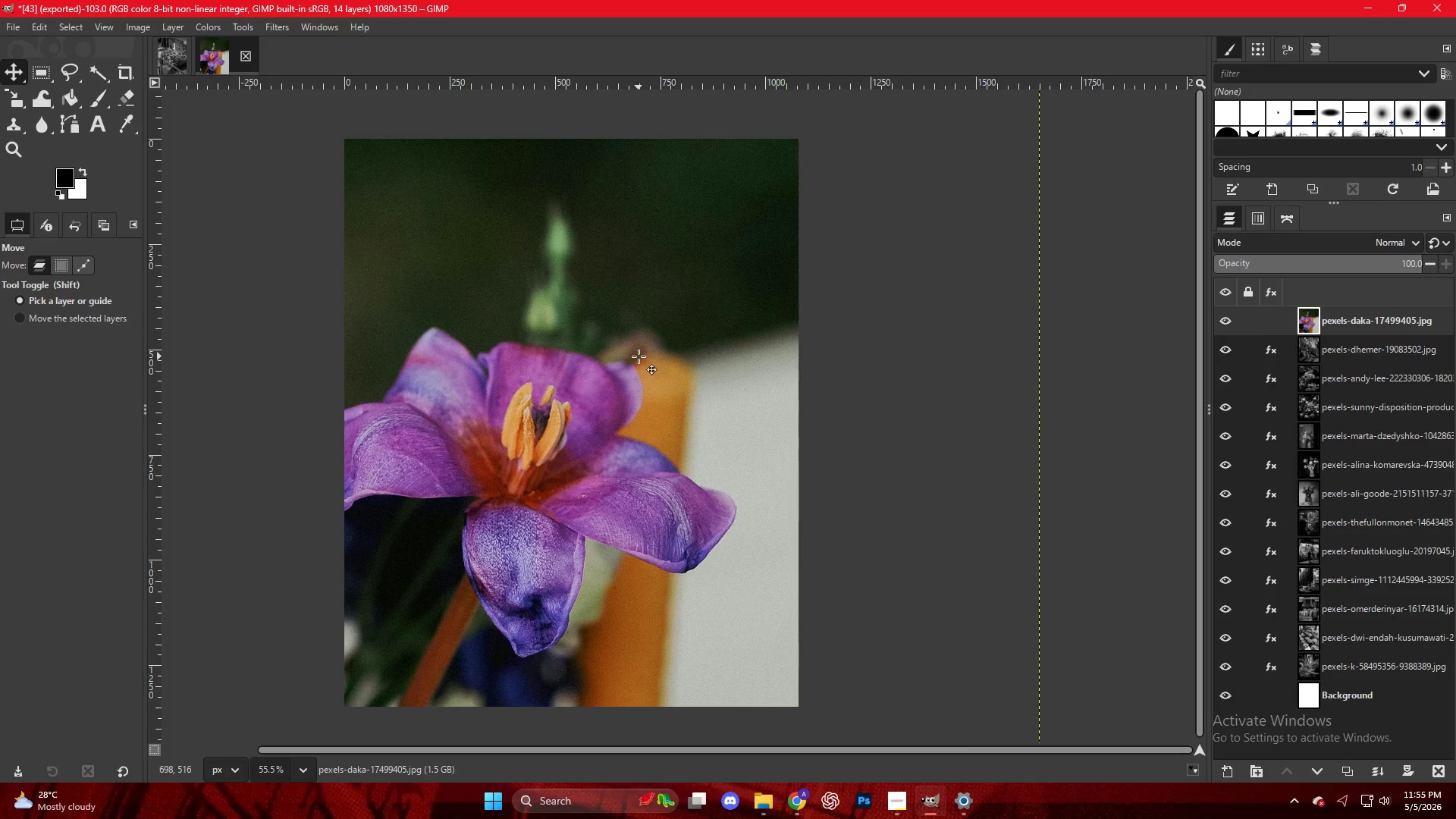 
key(Shift+S)
 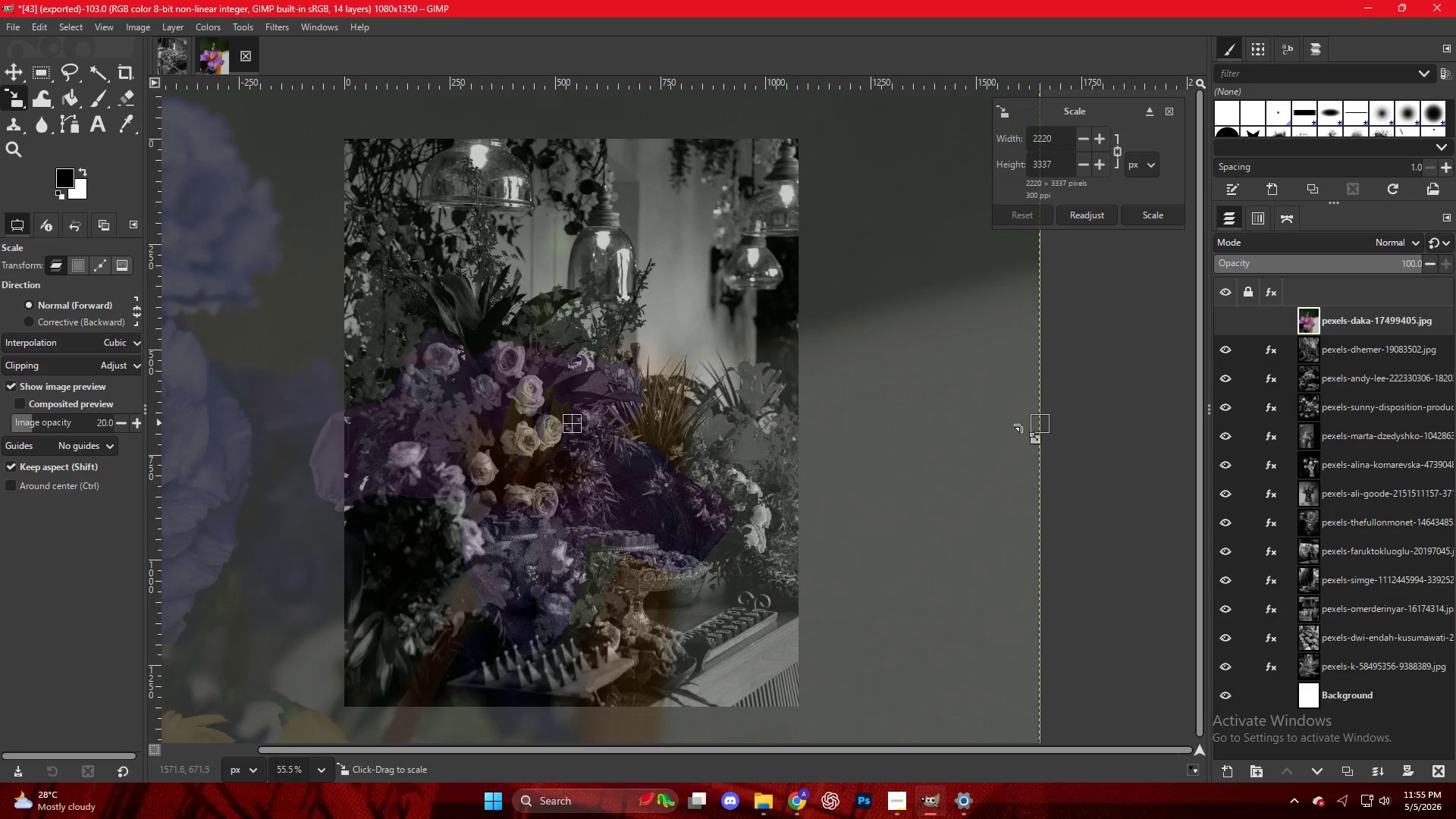 
left_click_drag(start_coordinate=[1044, 430], to_coordinate=[803, 410])
 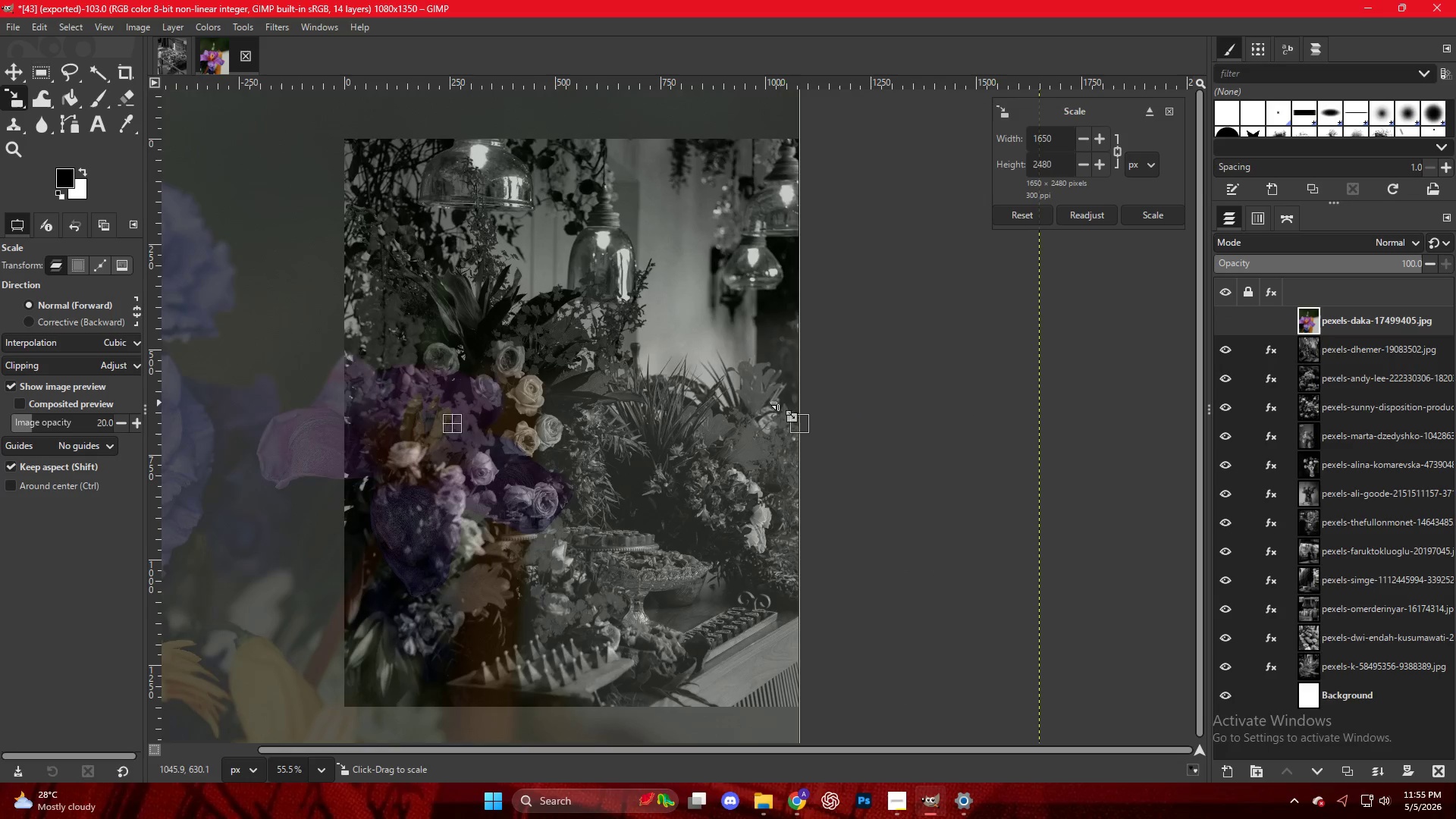 
key(Control+ControlLeft)
 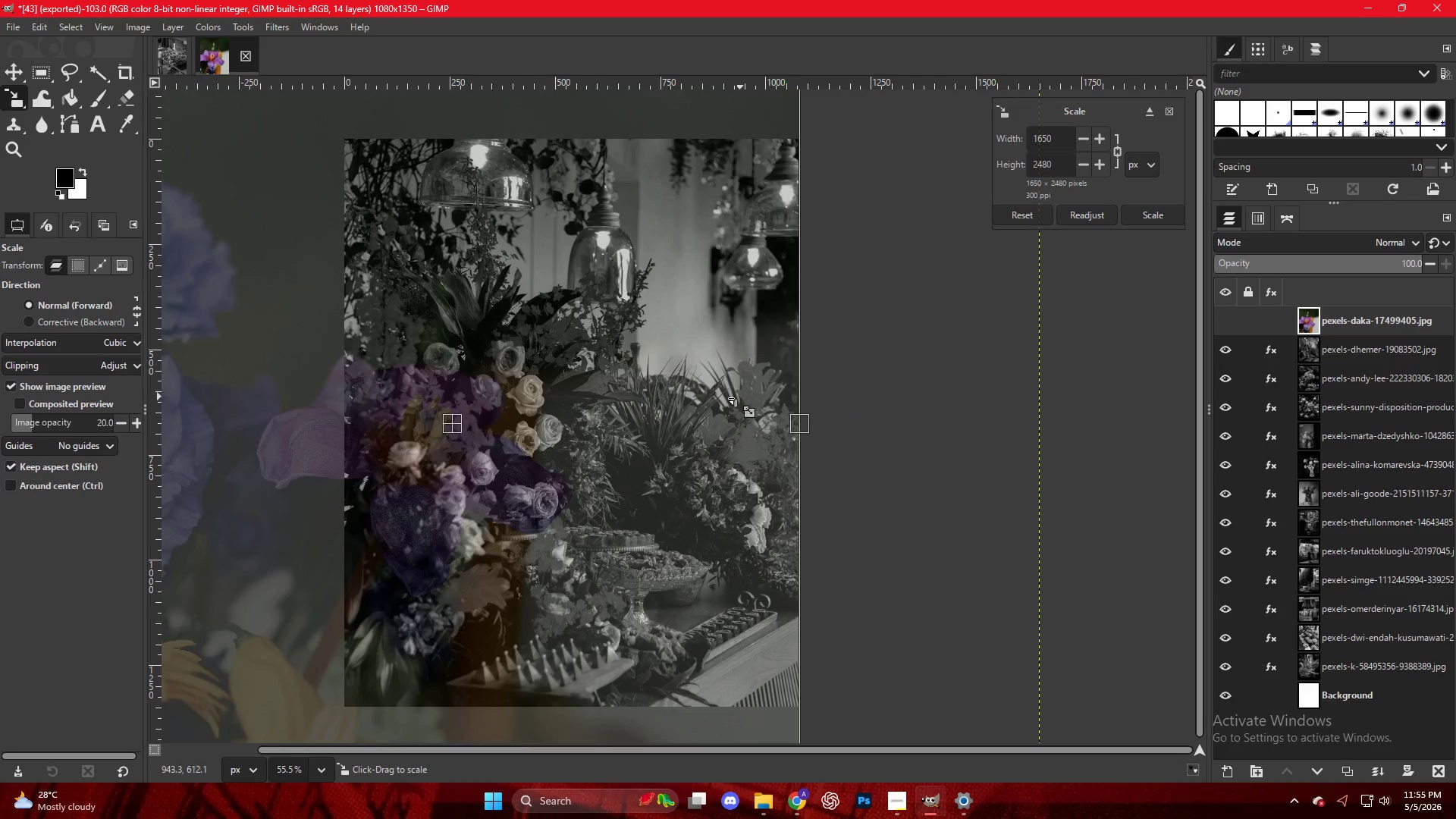 
scroll: coordinate [722, 401], scroll_direction: down, amount: 3.0
 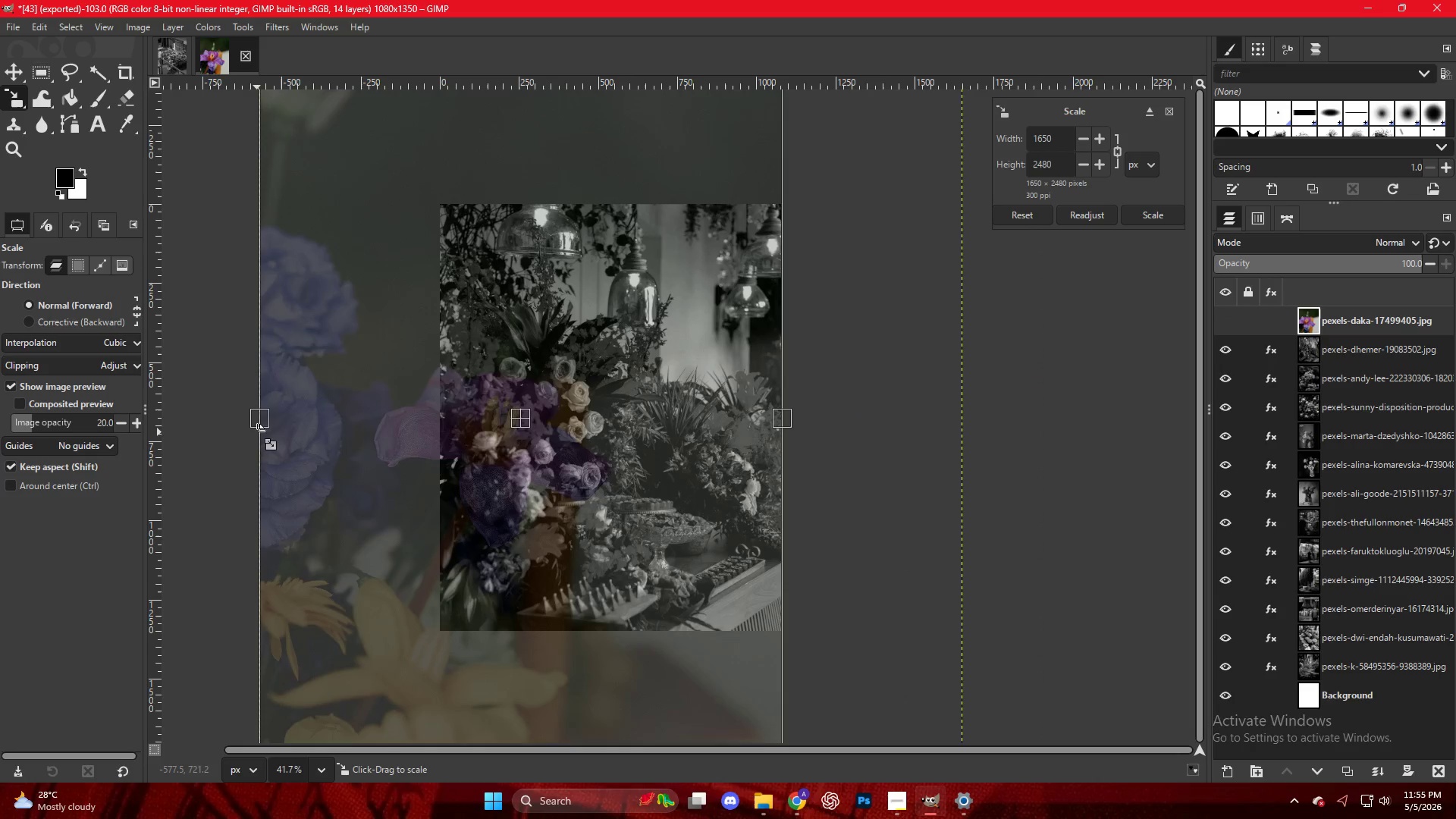 
left_click_drag(start_coordinate=[256, 423], to_coordinate=[436, 399])
 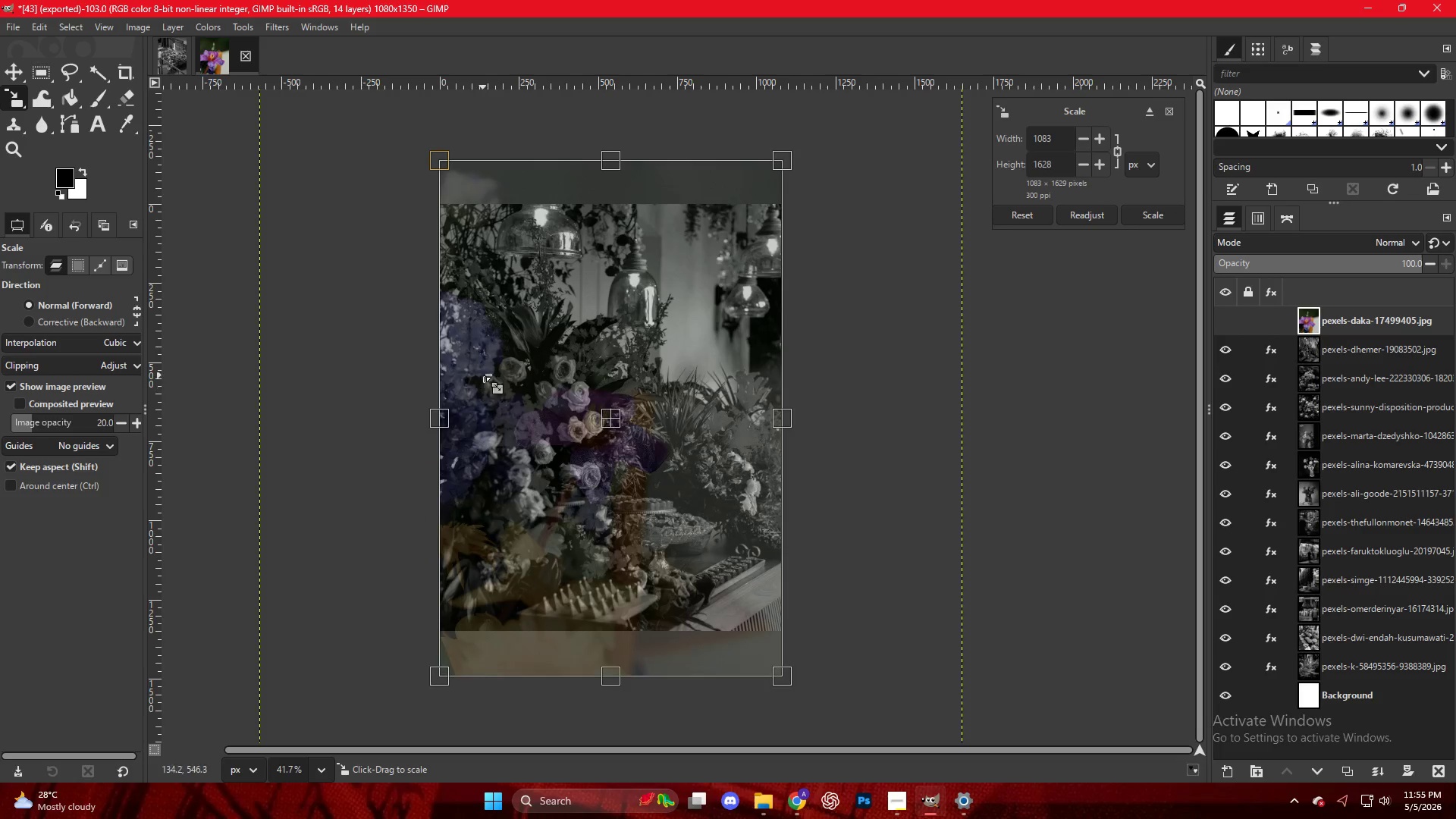 
key(Control+ControlLeft)
 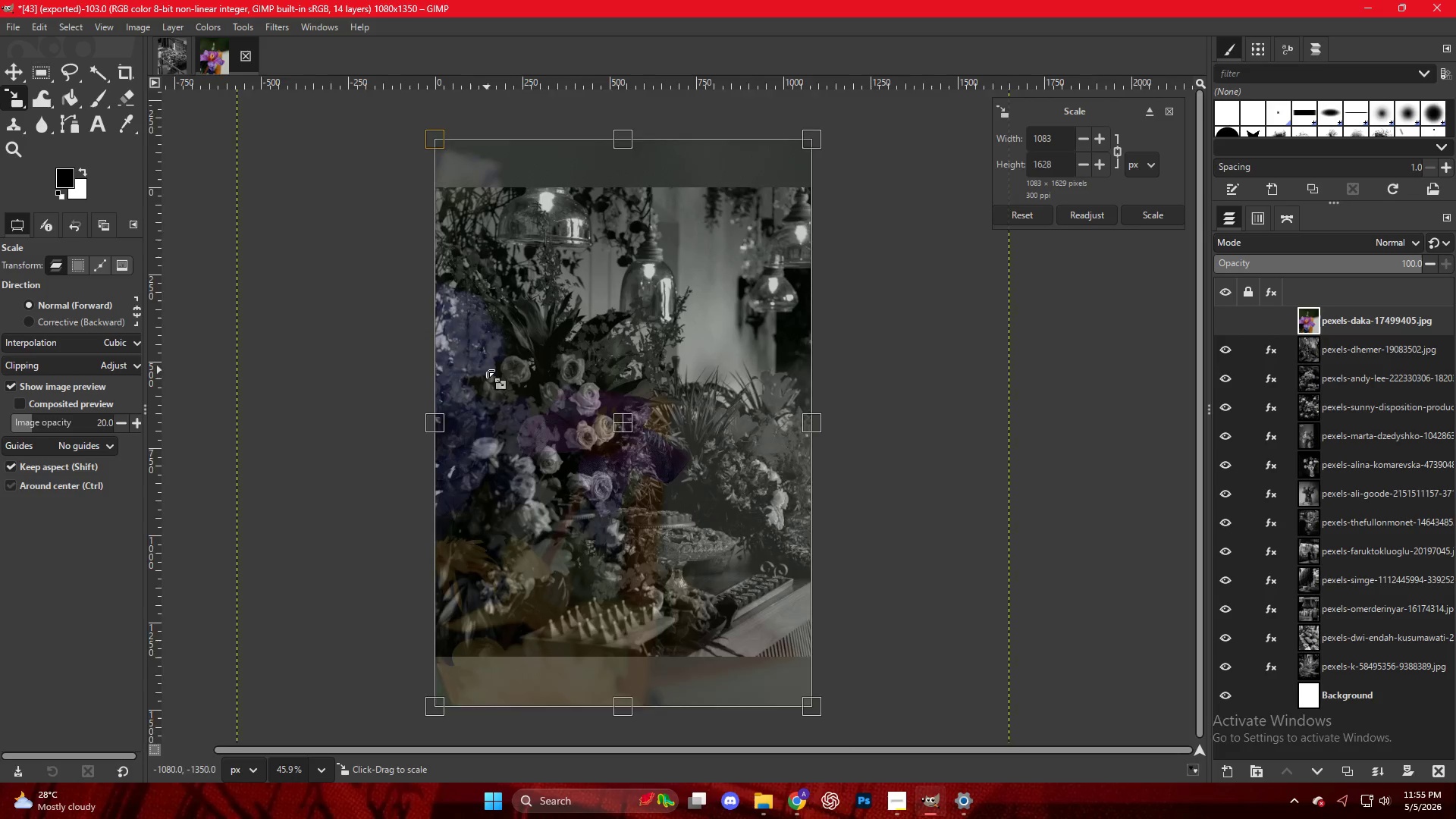 
left_click([509, 356])
 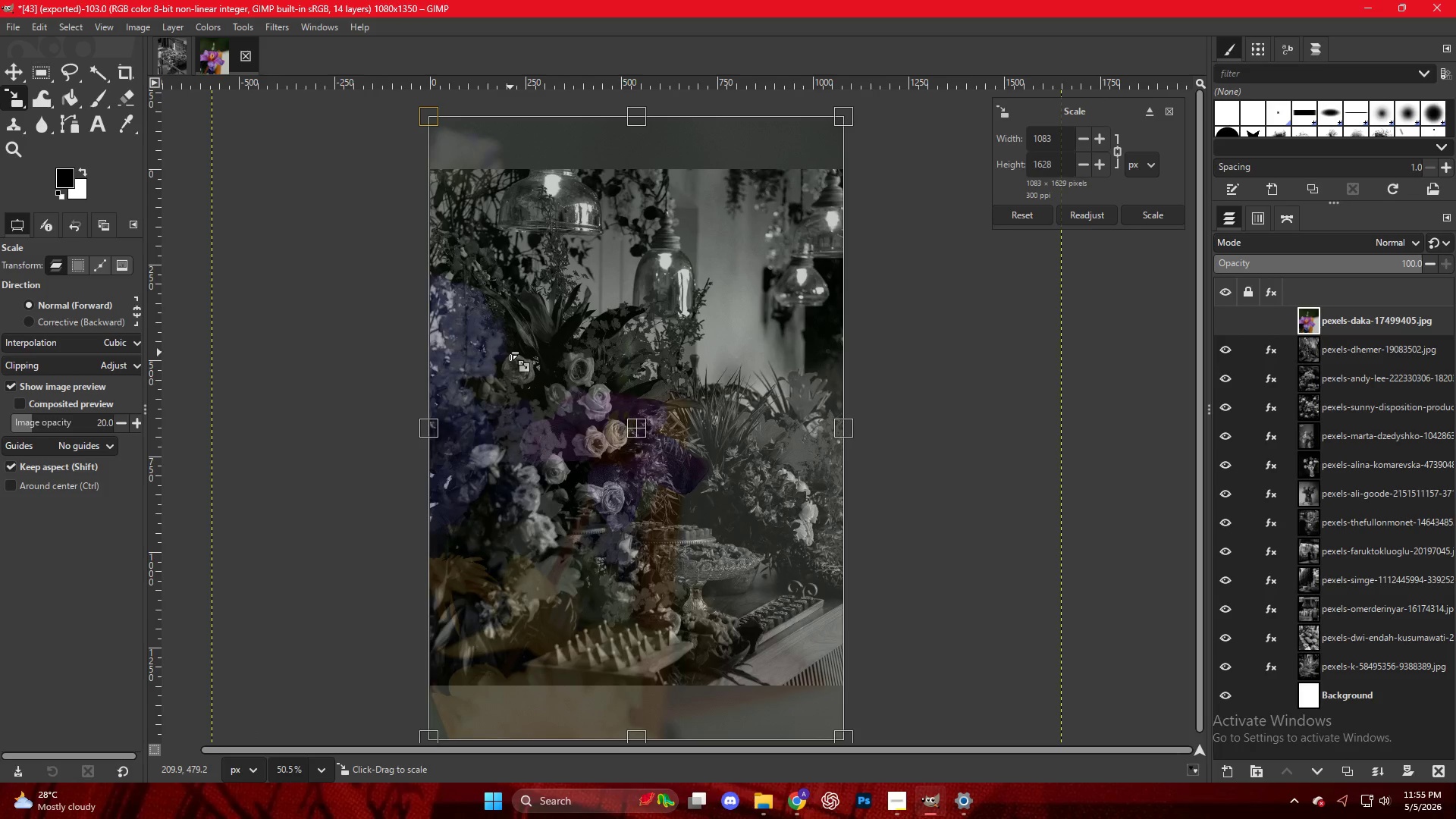 
scroll: coordinate [487, 370], scroll_direction: up, amount: 2.0
 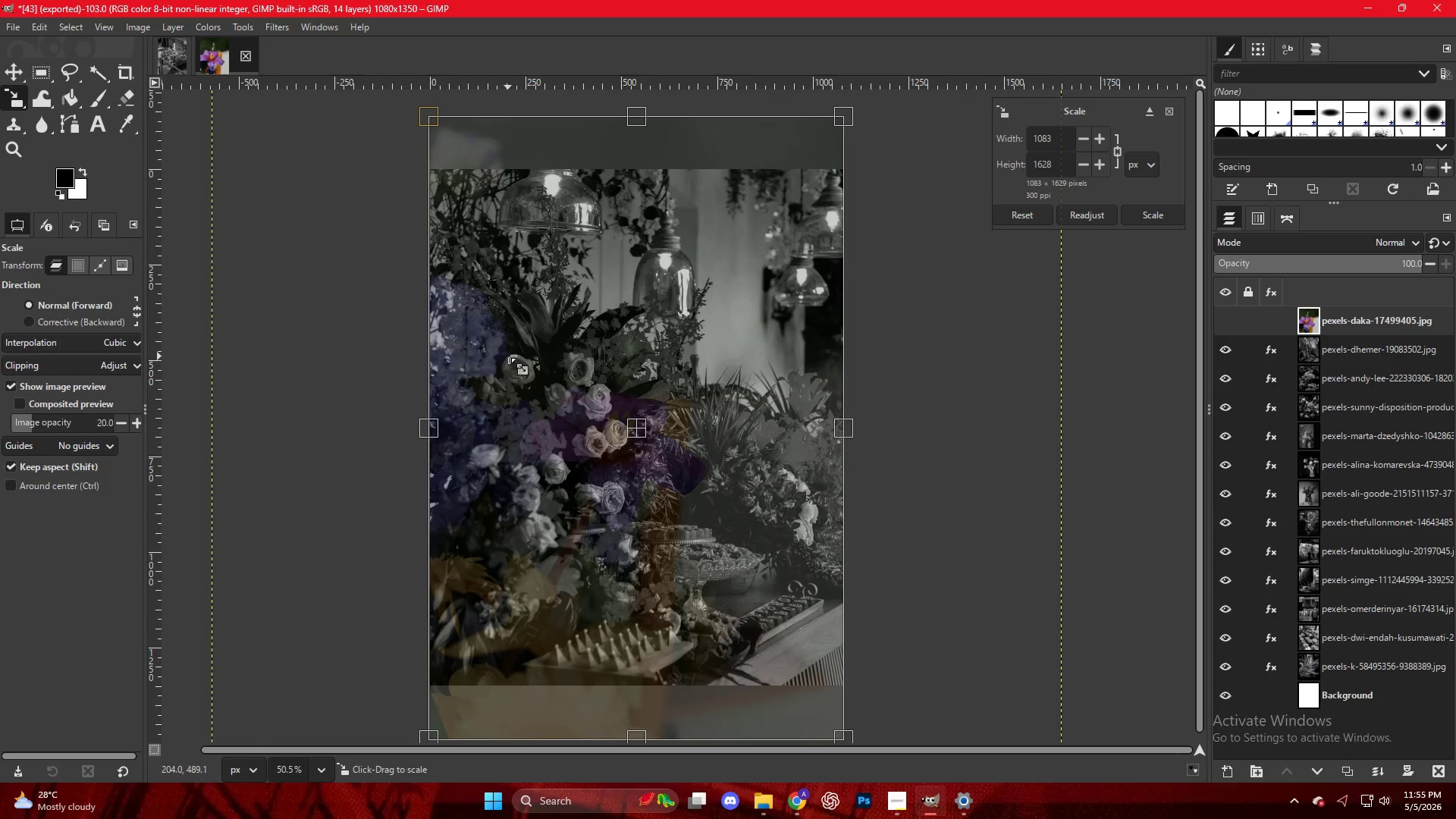 
key(NumpadEnter)
 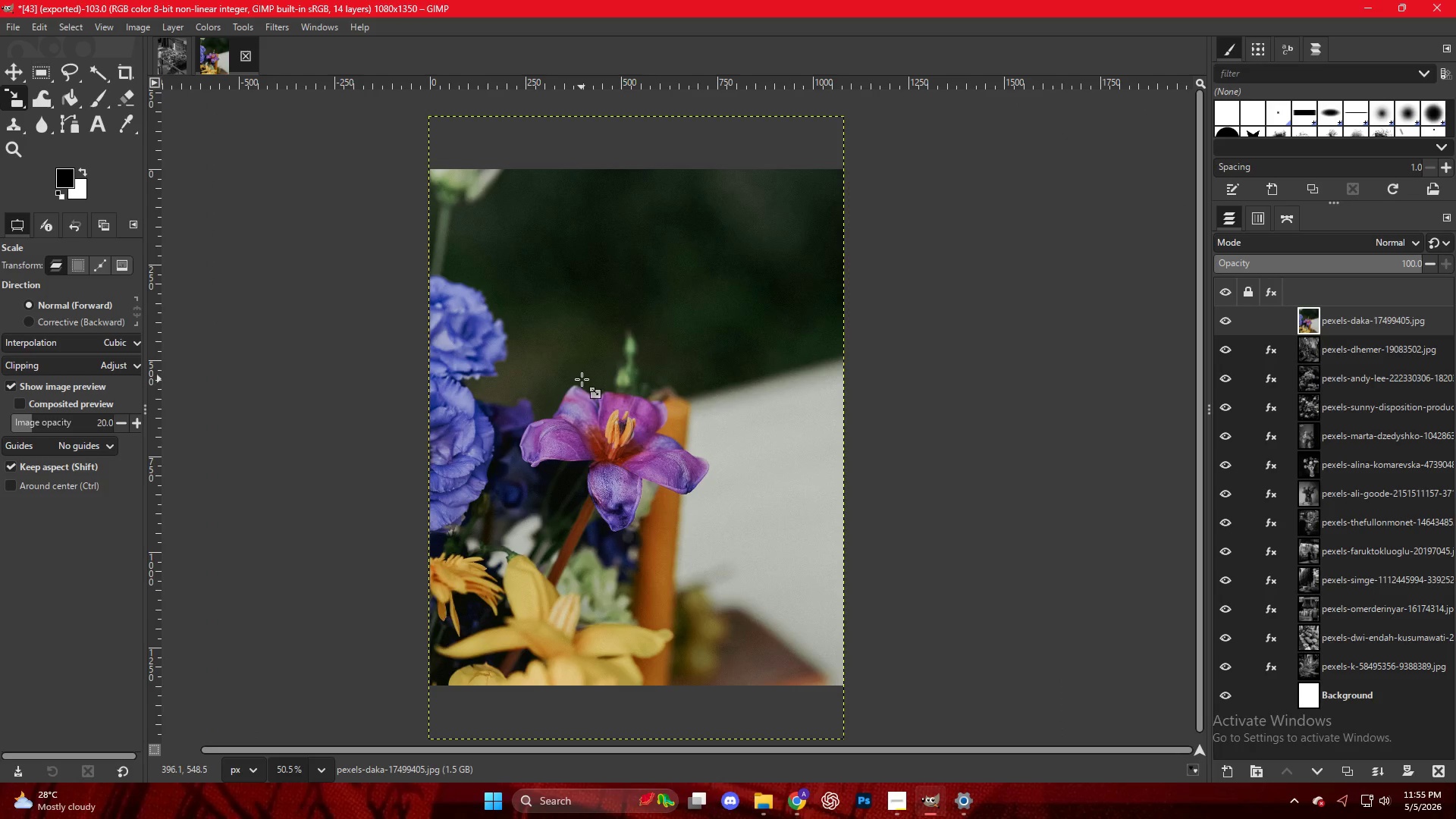 
key(M)
 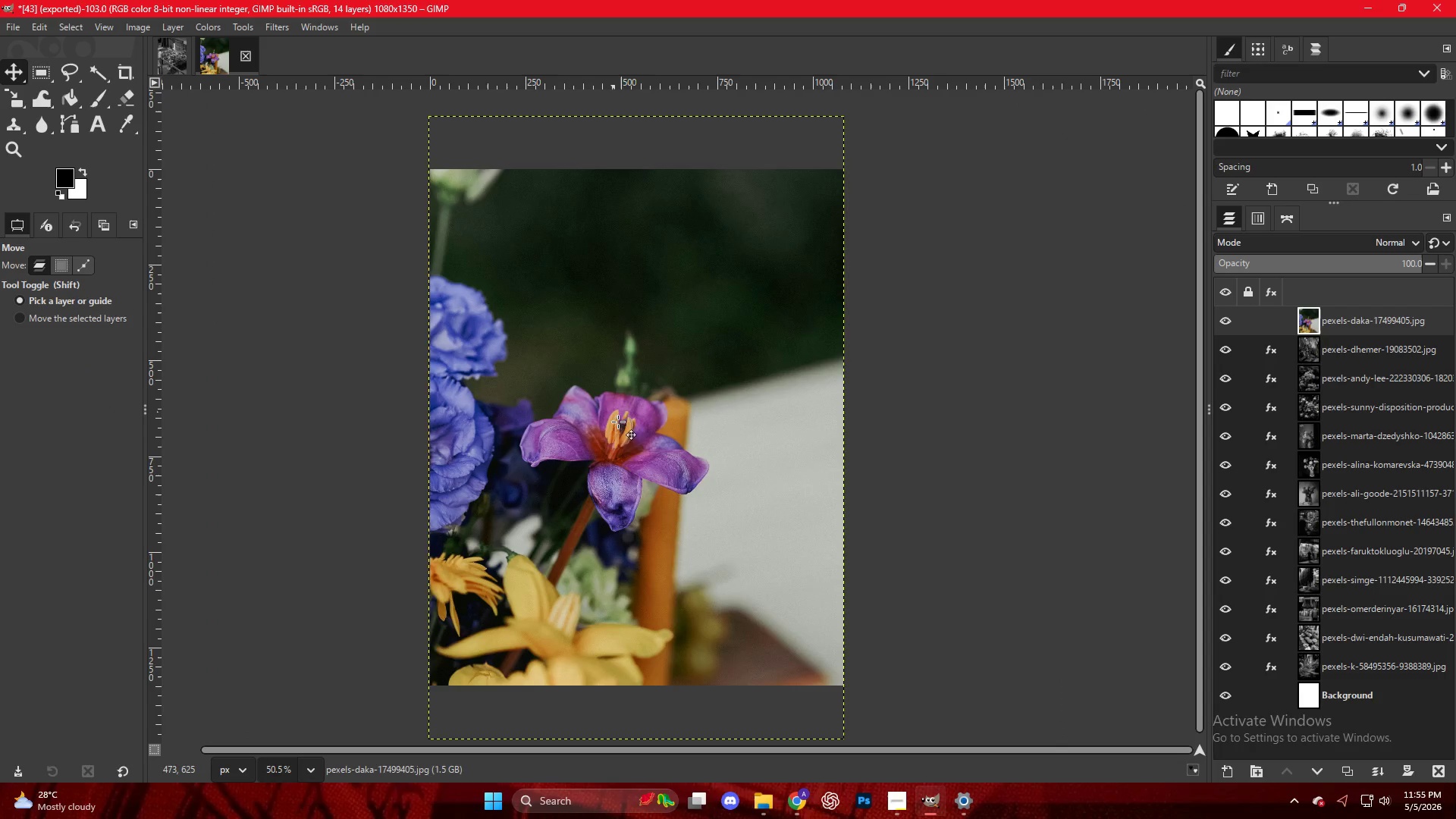 
left_click_drag(start_coordinate=[623, 450], to_coordinate=[623, 397])
 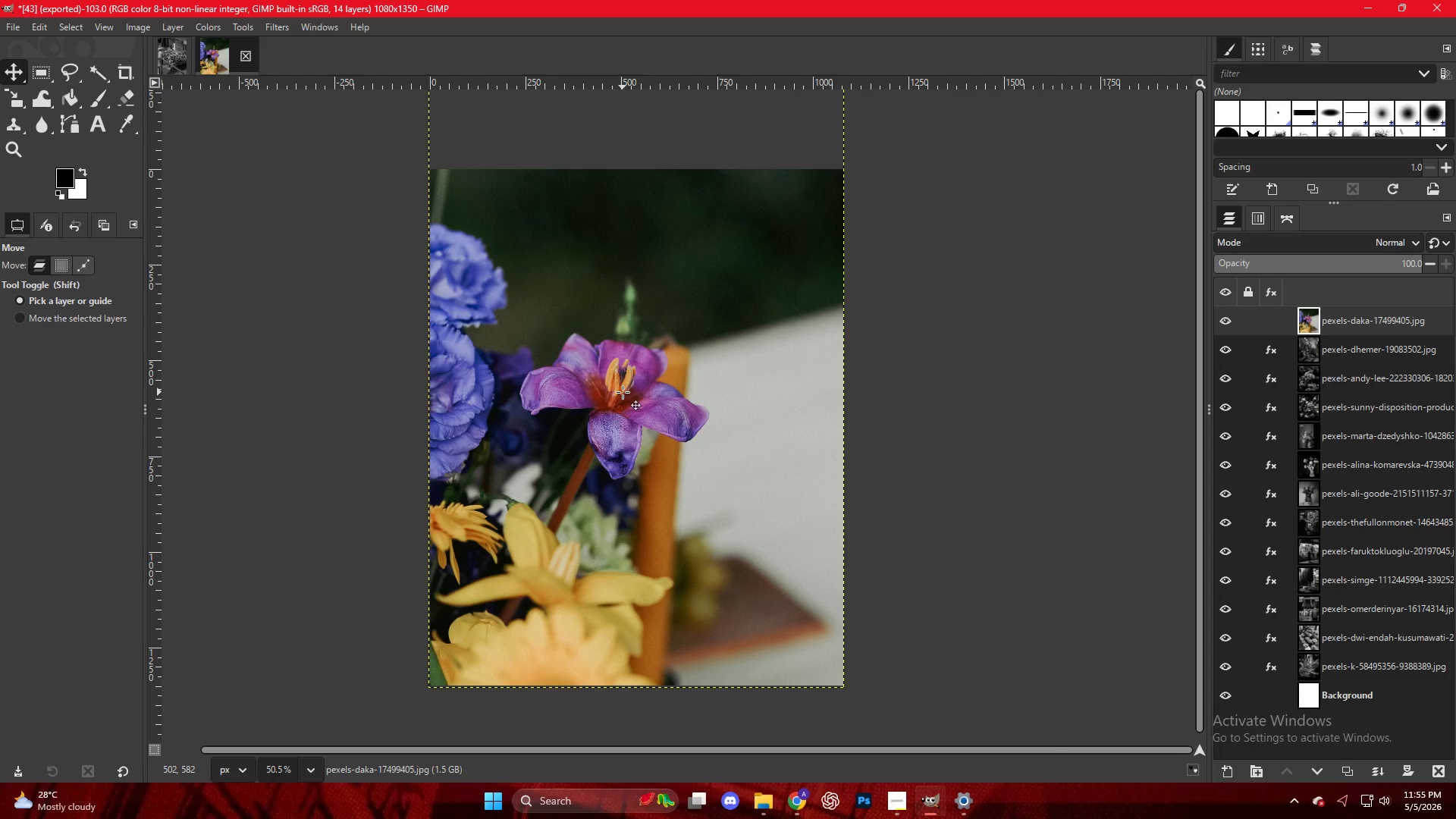 
key(NumpadEnter)
 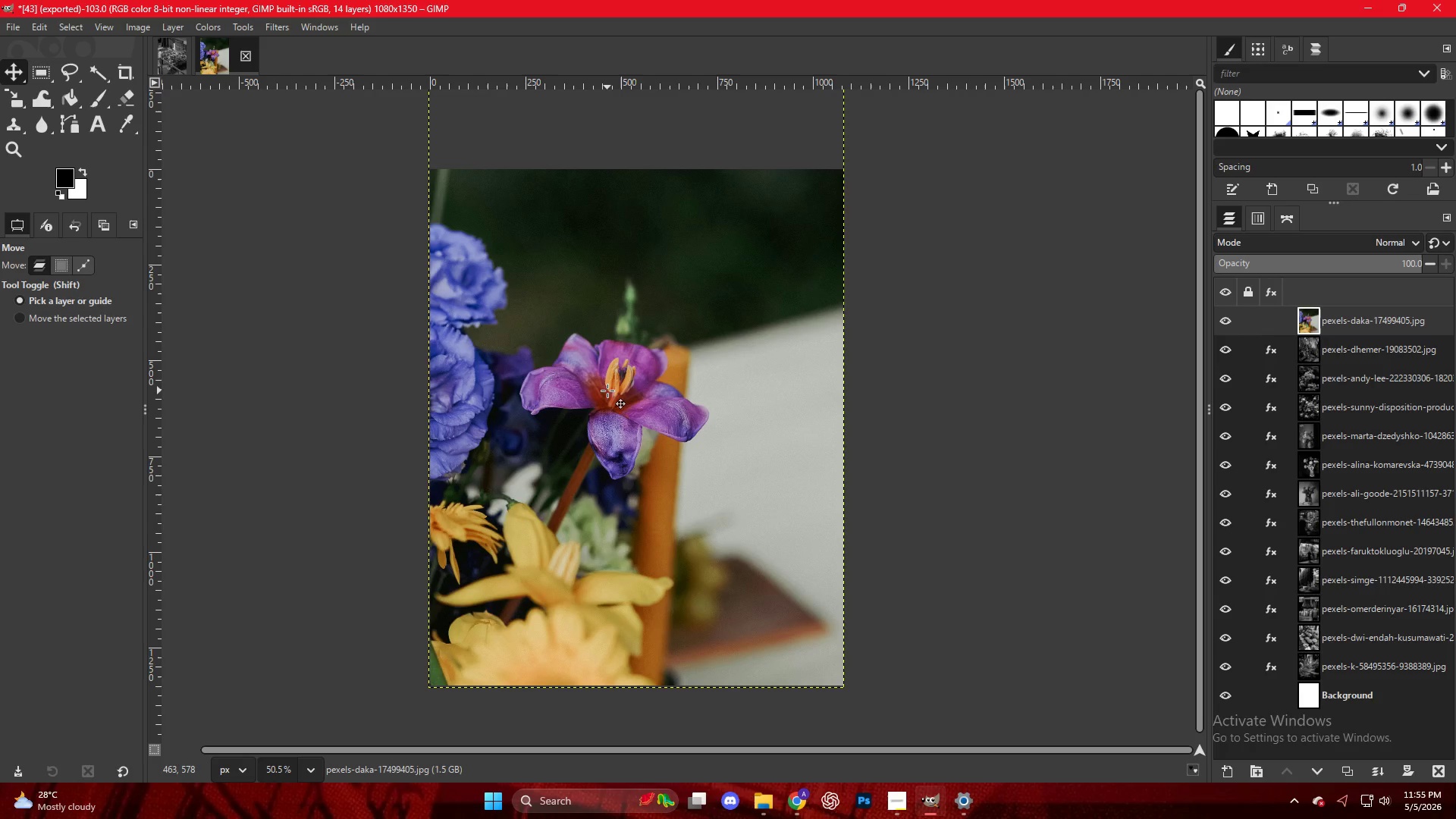 
hold_key(key=ControlLeft, duration=0.41)
scroll: coordinate [419, 359], scroll_direction: up, amount: 7.0
 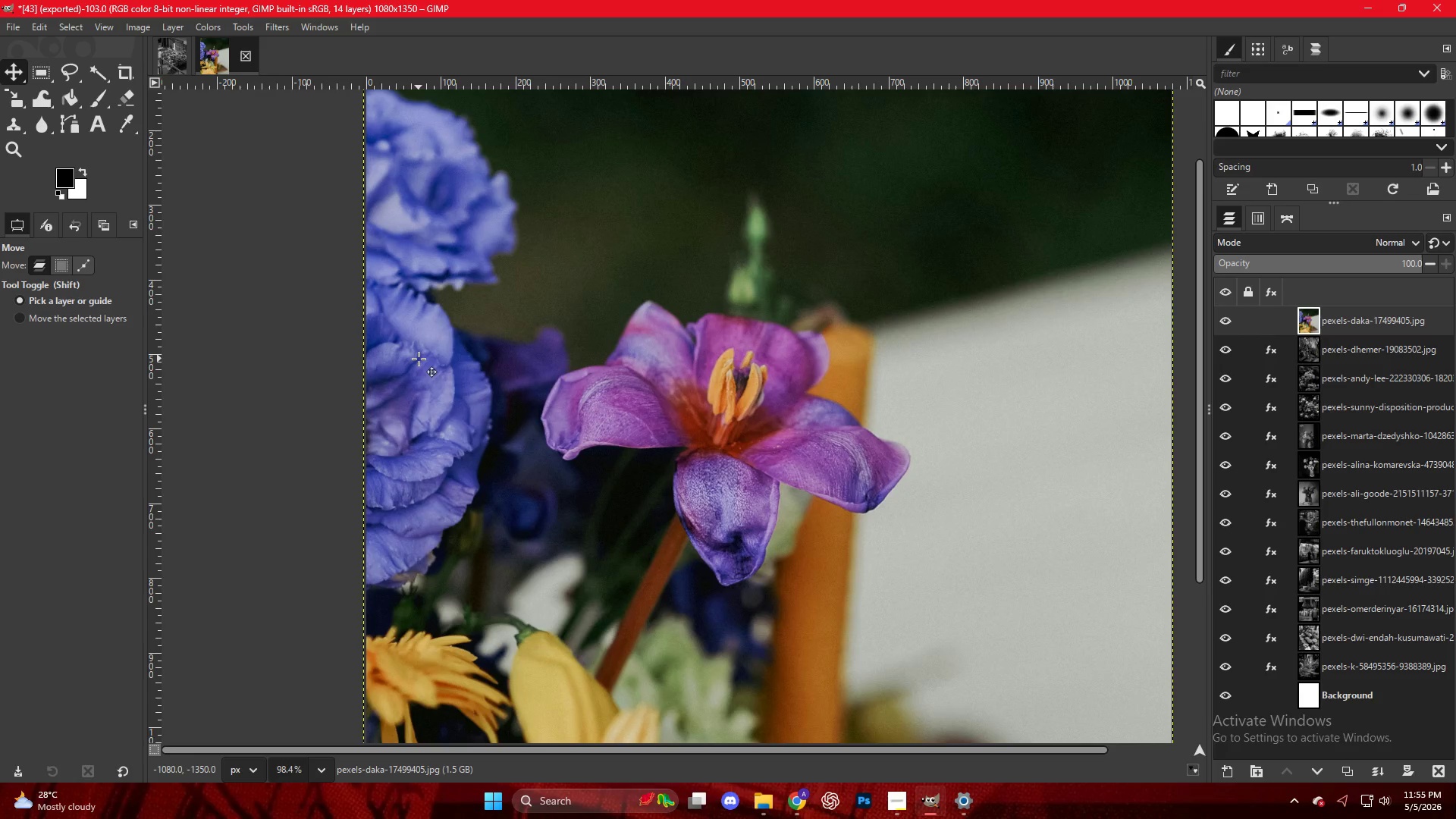 
key(Shift+S)
 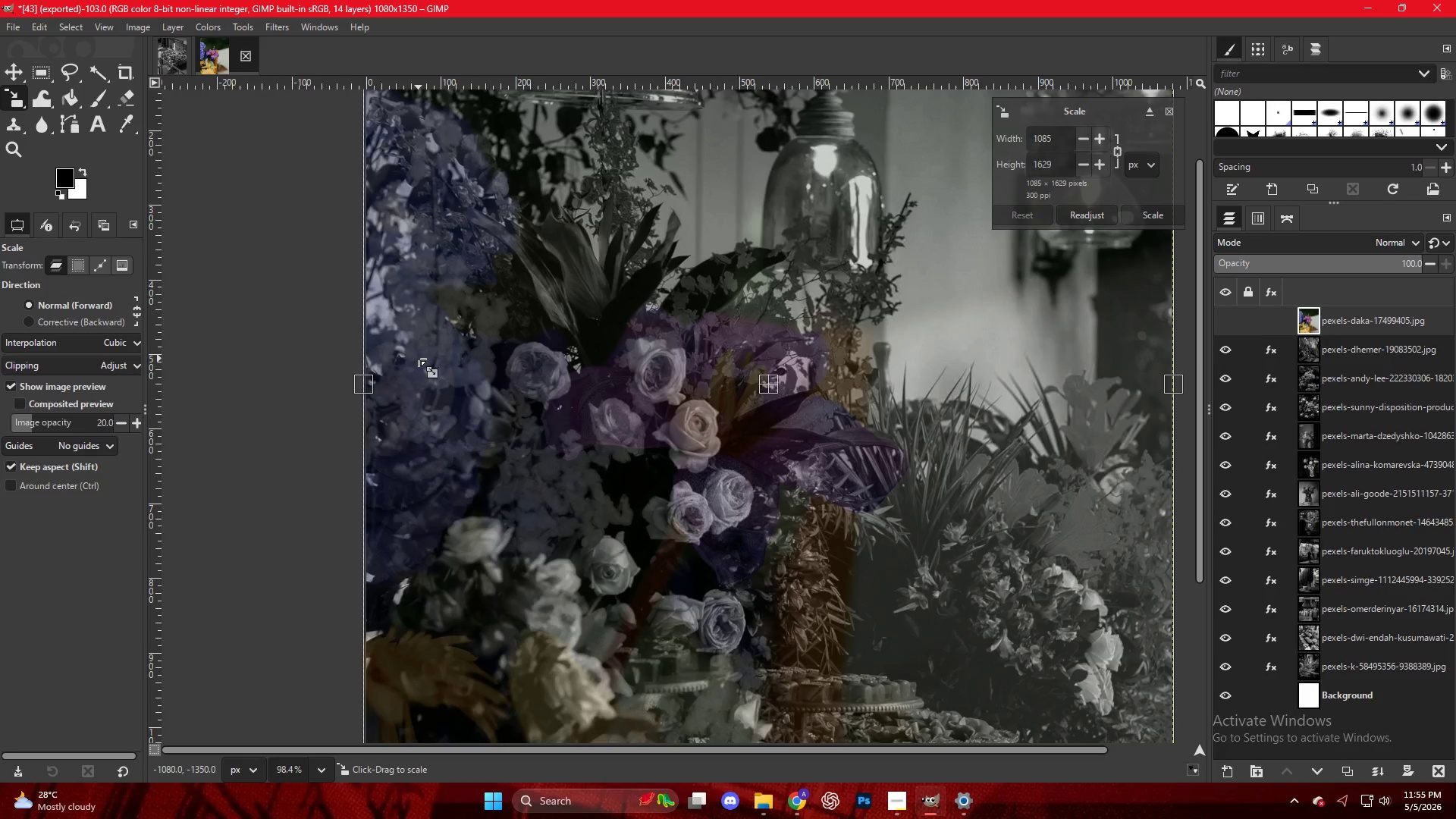 
key(Control+ControlLeft)
 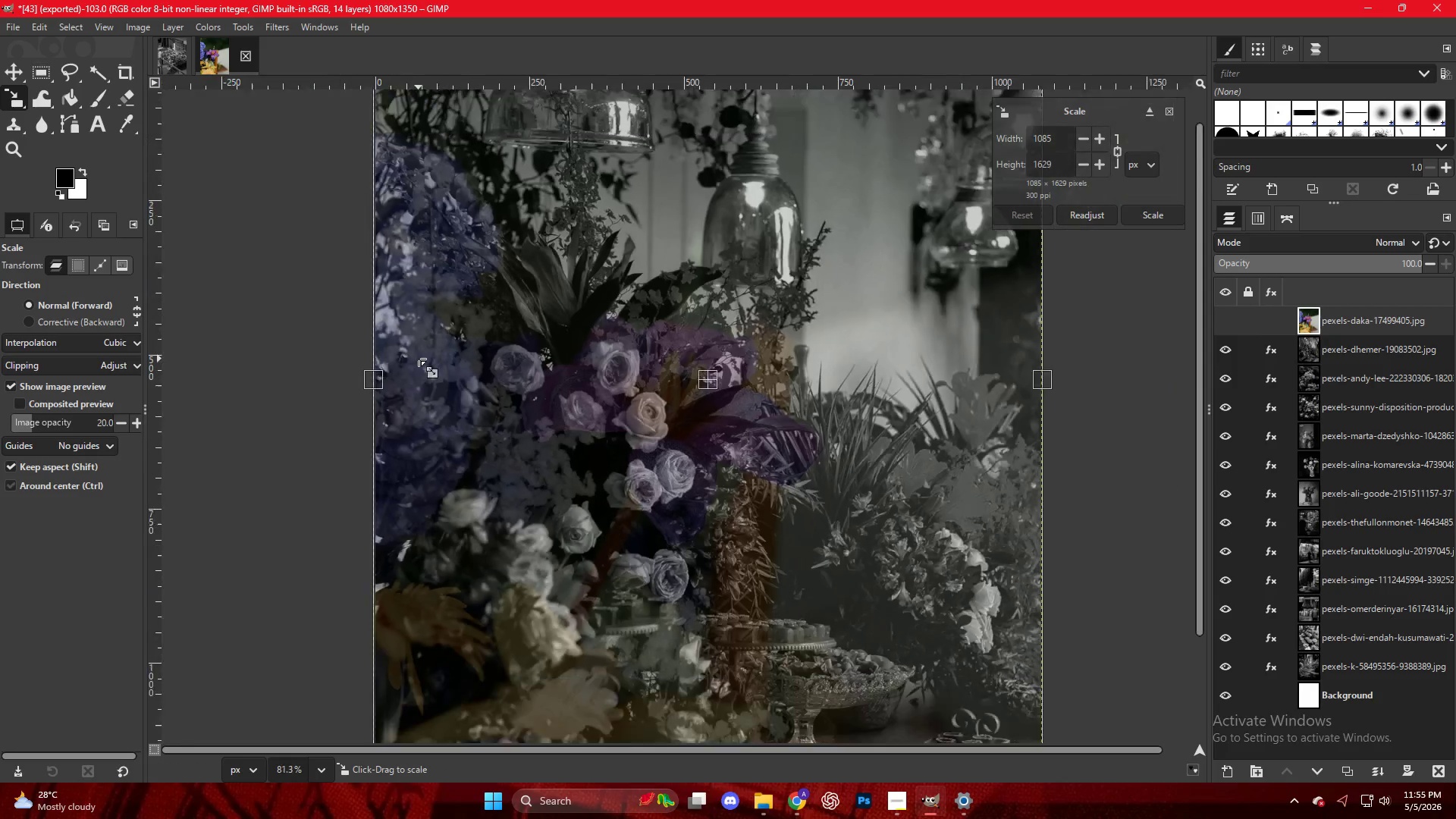 
left_click([619, 381])
 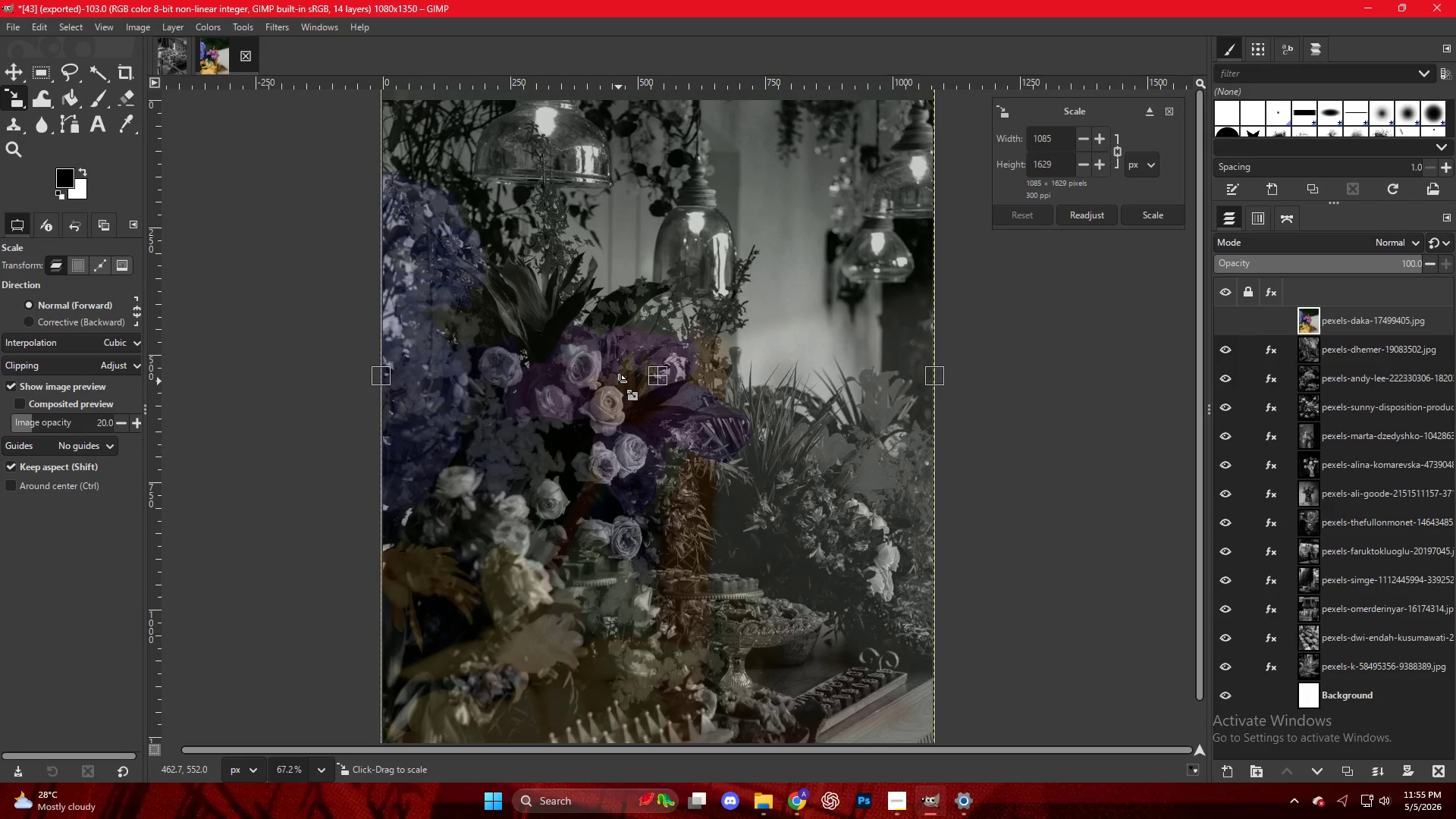 
scroll: coordinate [419, 359], scroll_direction: down, amount: 4.0
 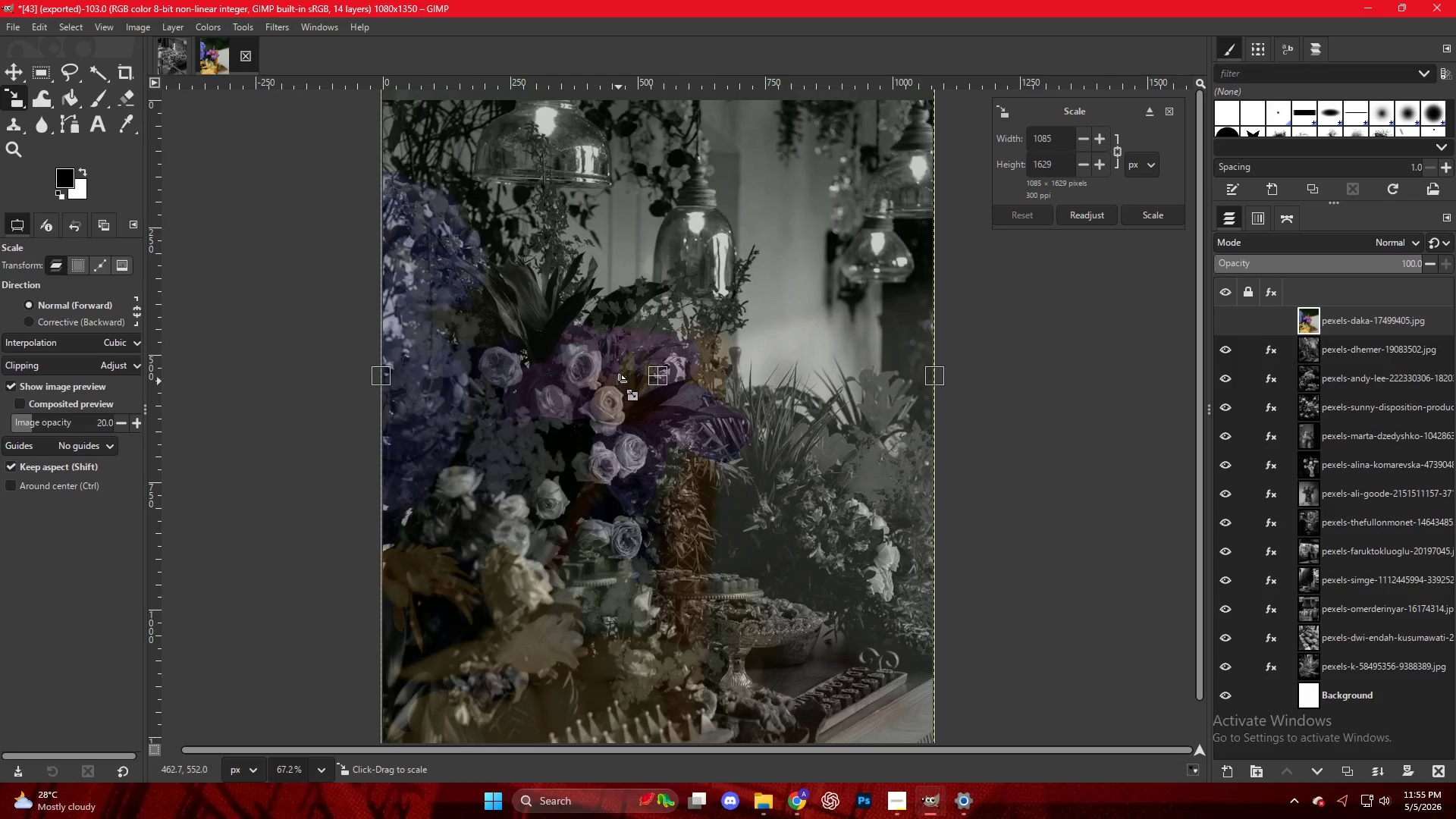 
key(M)
 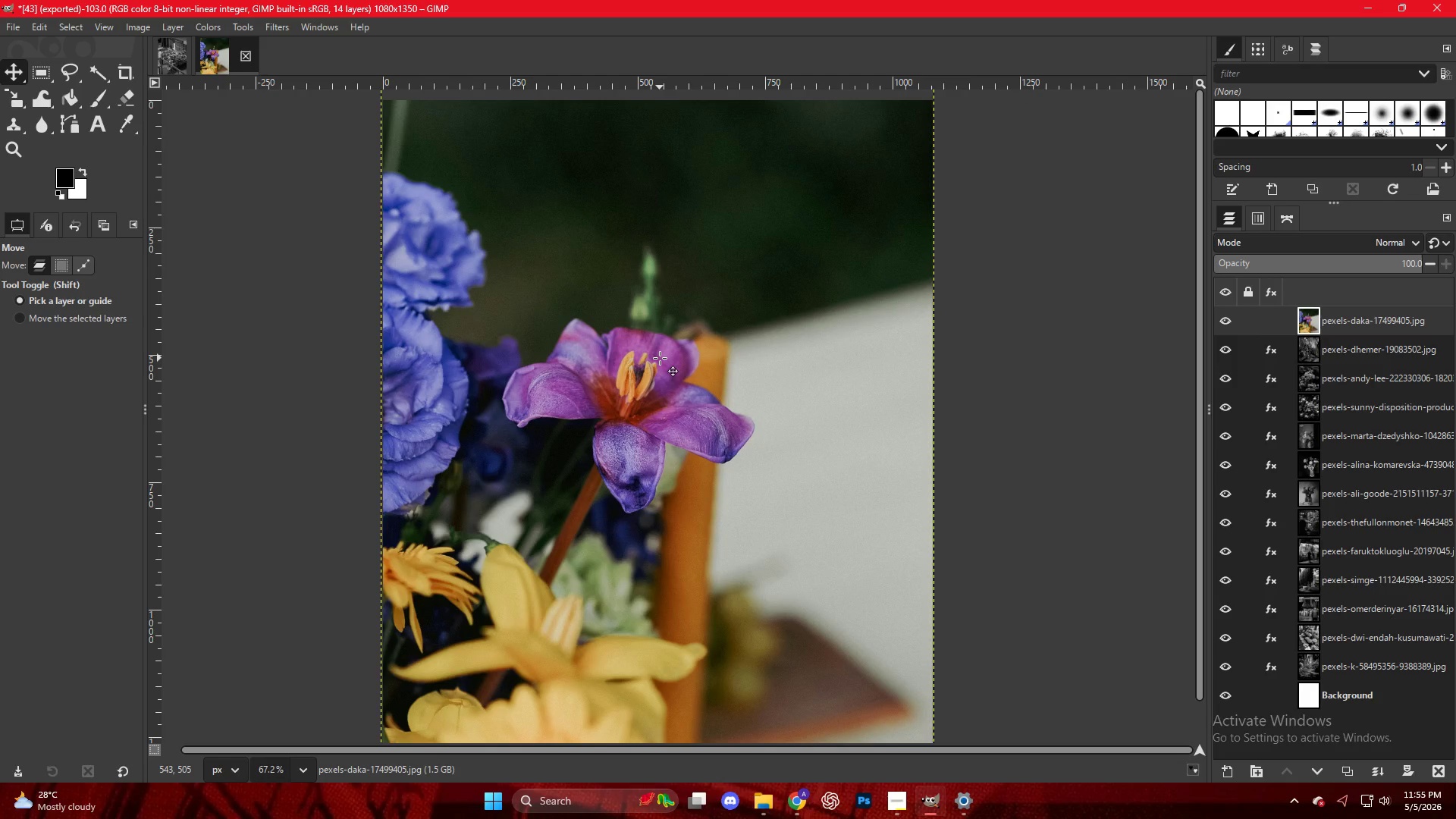 
right_click([660, 358])
 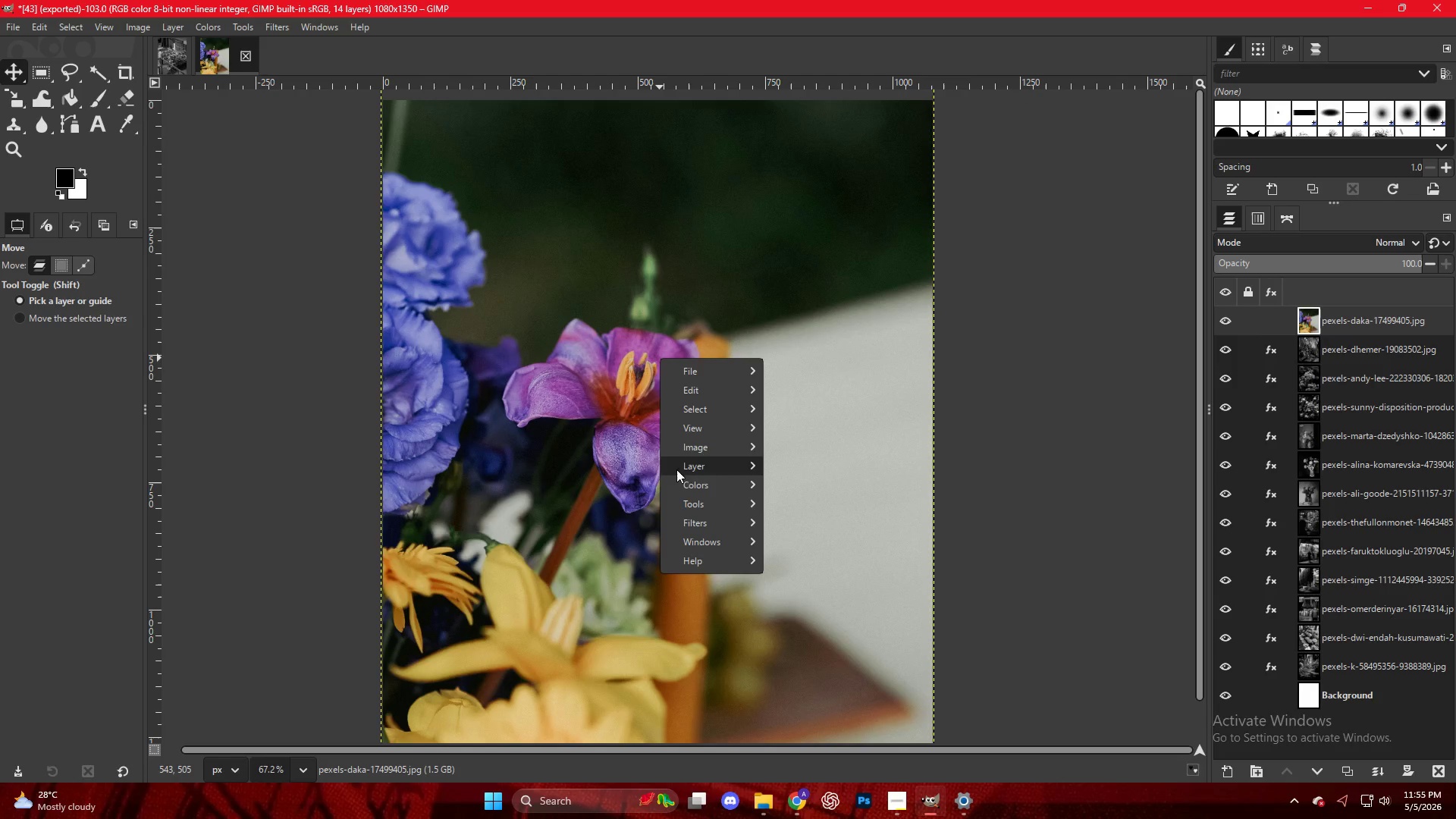 
left_click([682, 491])
 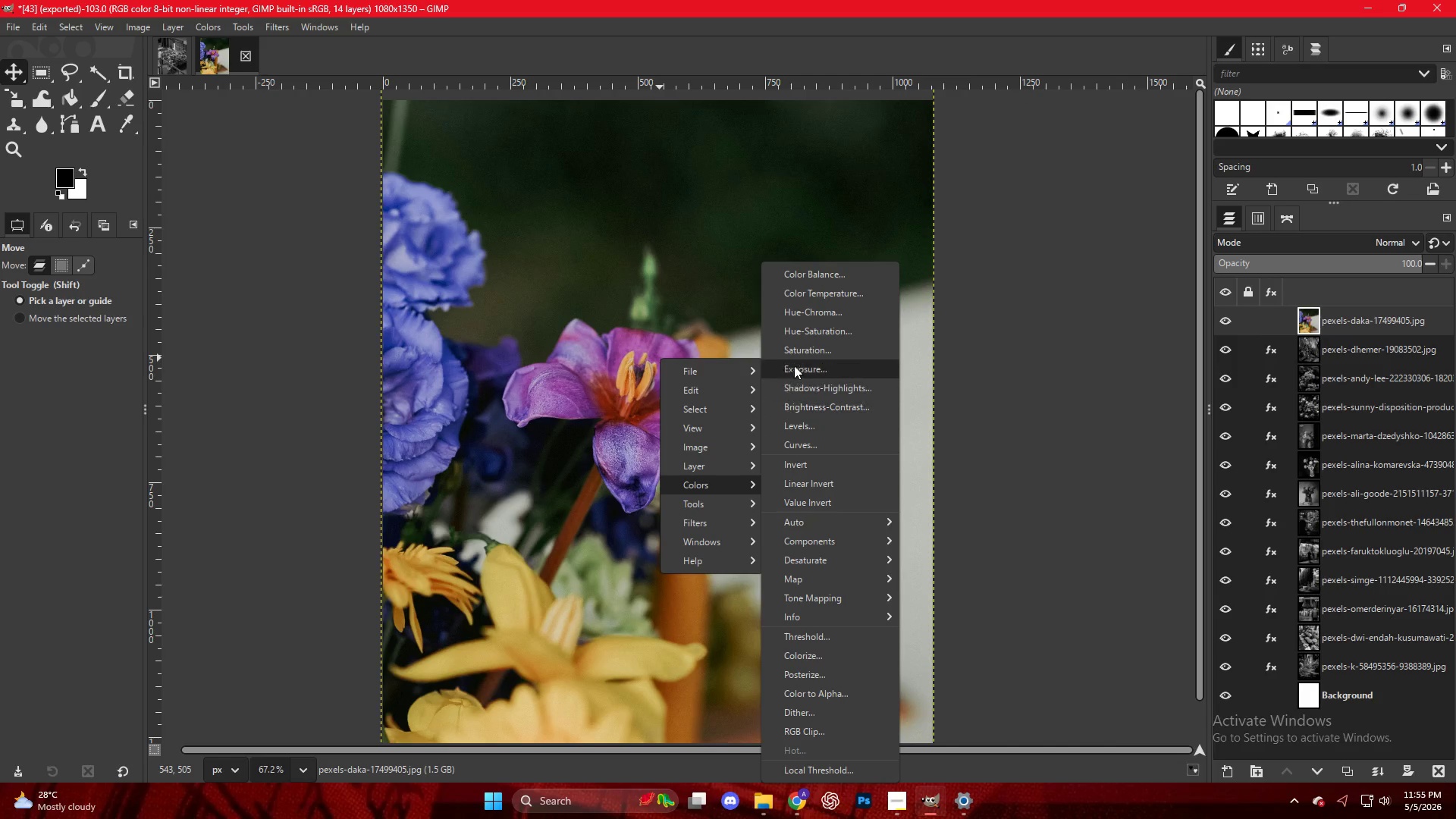 
left_click([793, 332])
 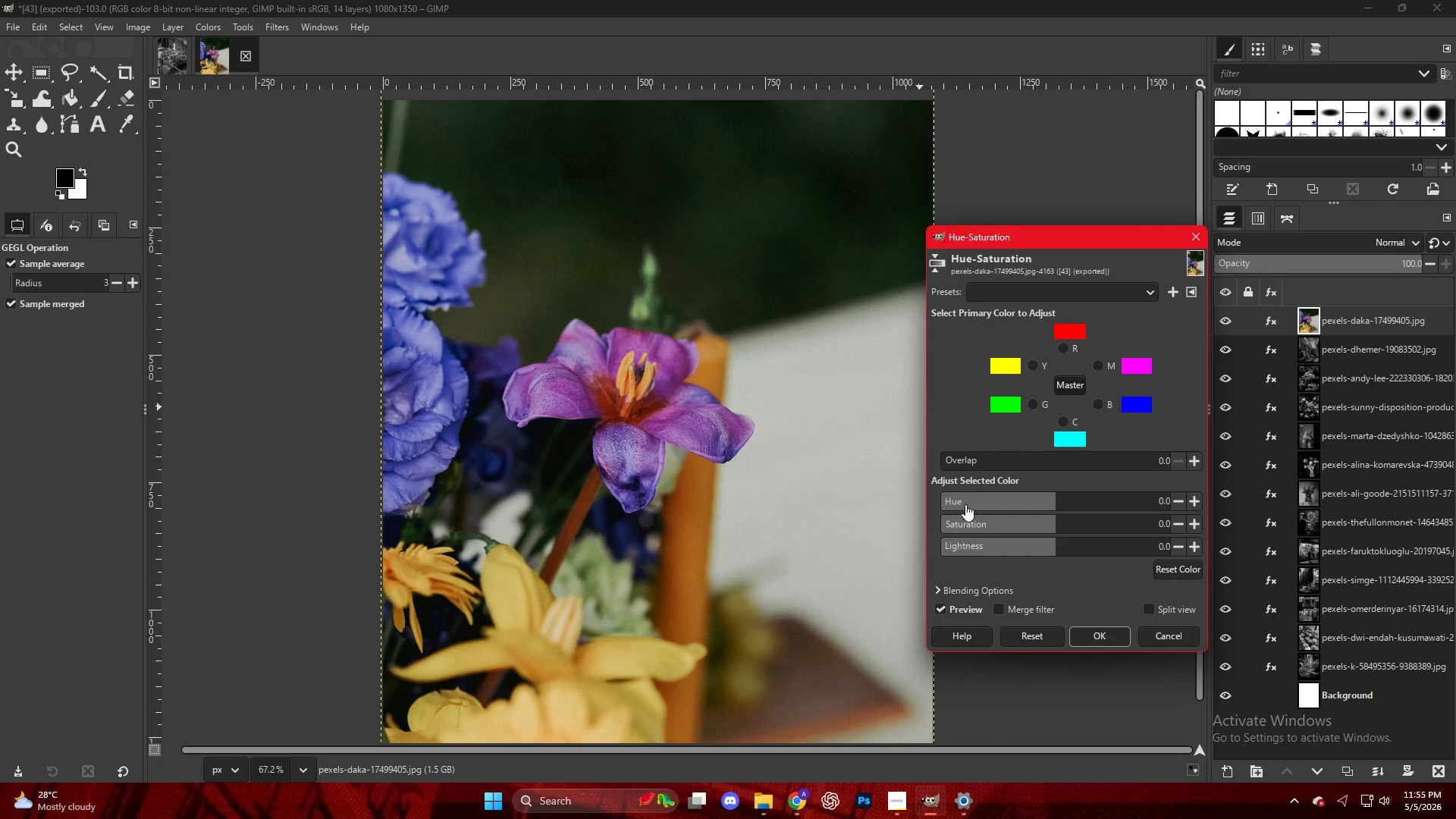 
left_click_drag(start_coordinate=[958, 519], to_coordinate=[892, 516])
 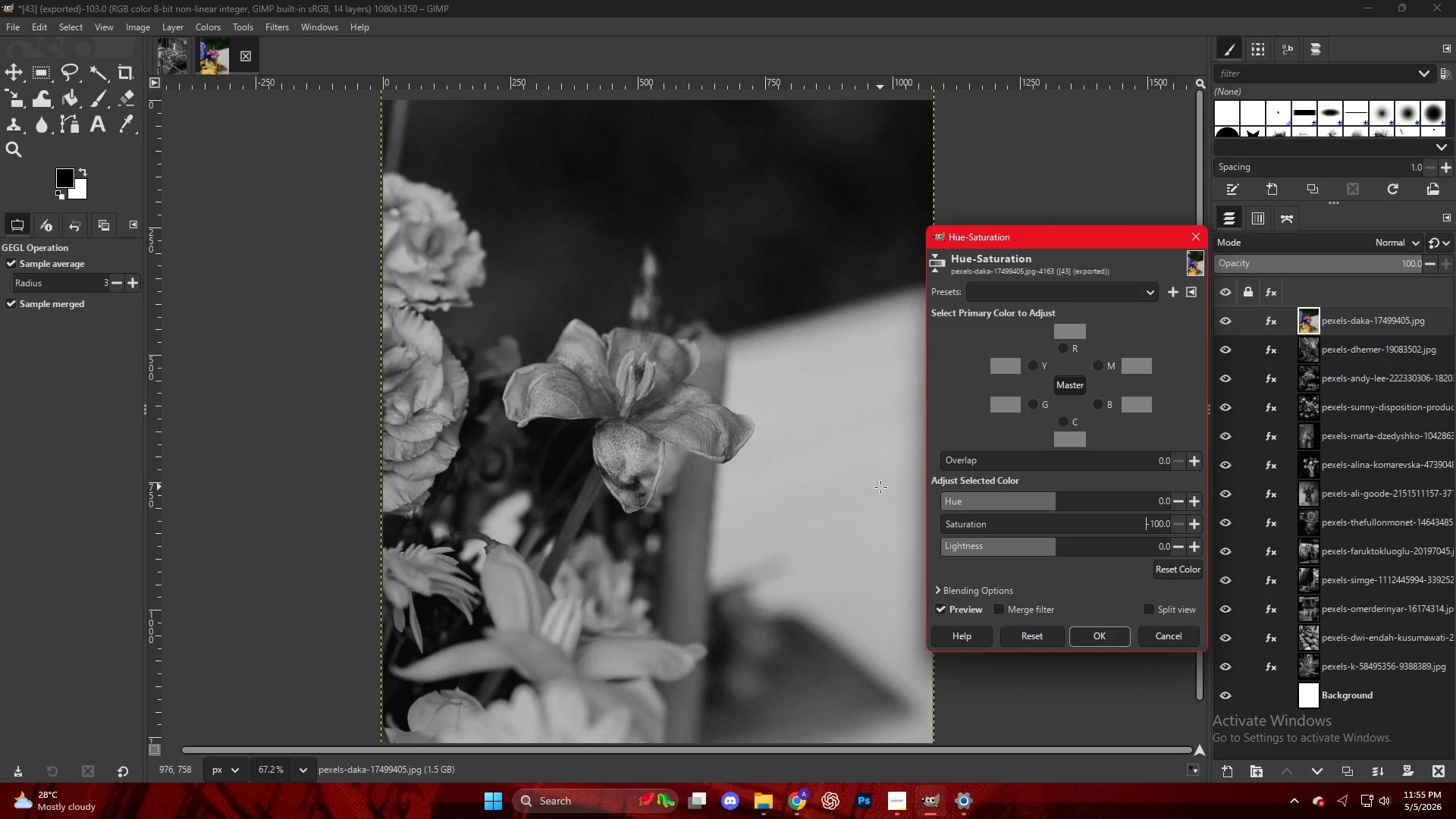 
key(NumpadEnter)
 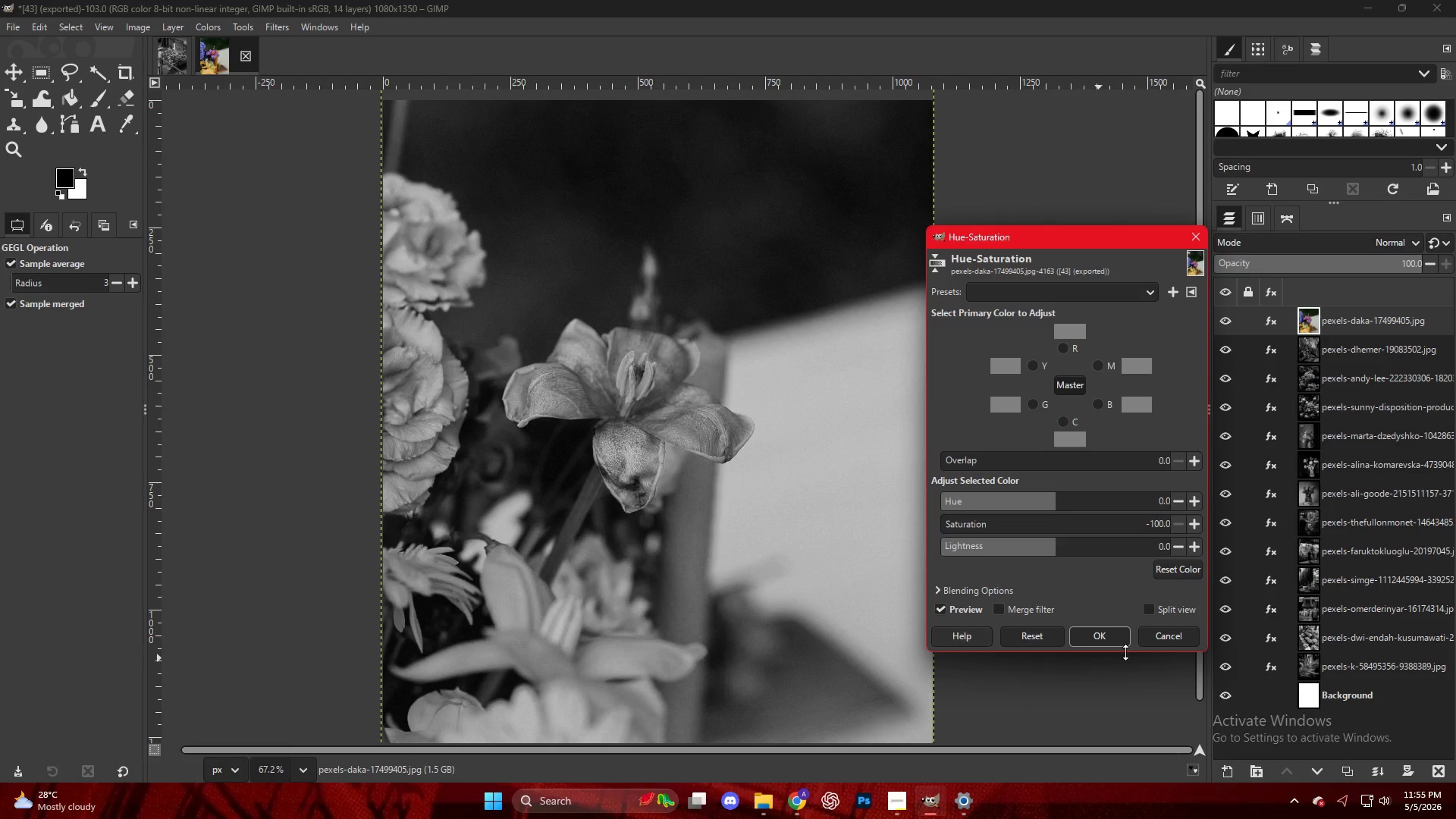 
left_click([1090, 641])
 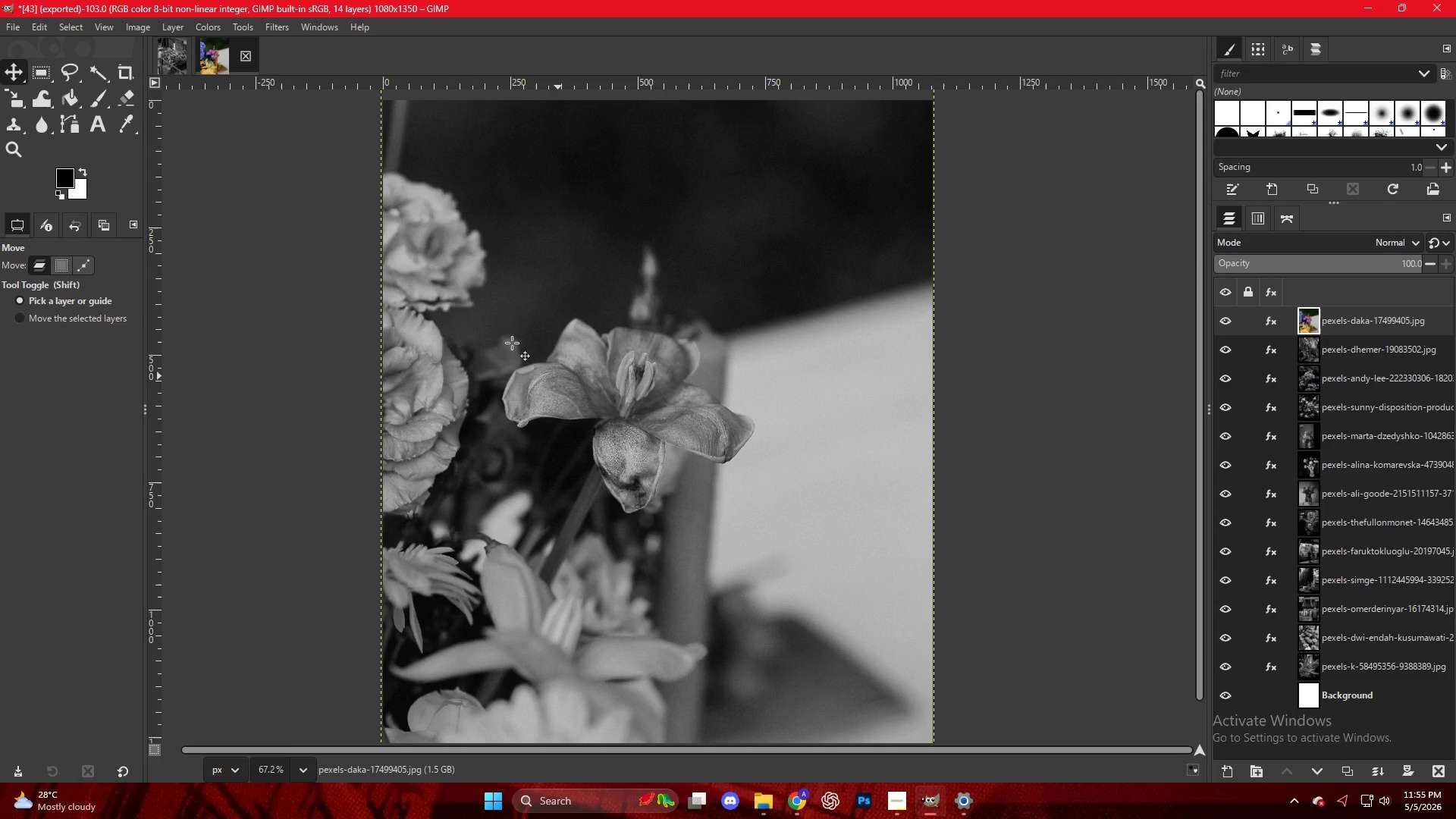 
right_click([490, 309])
 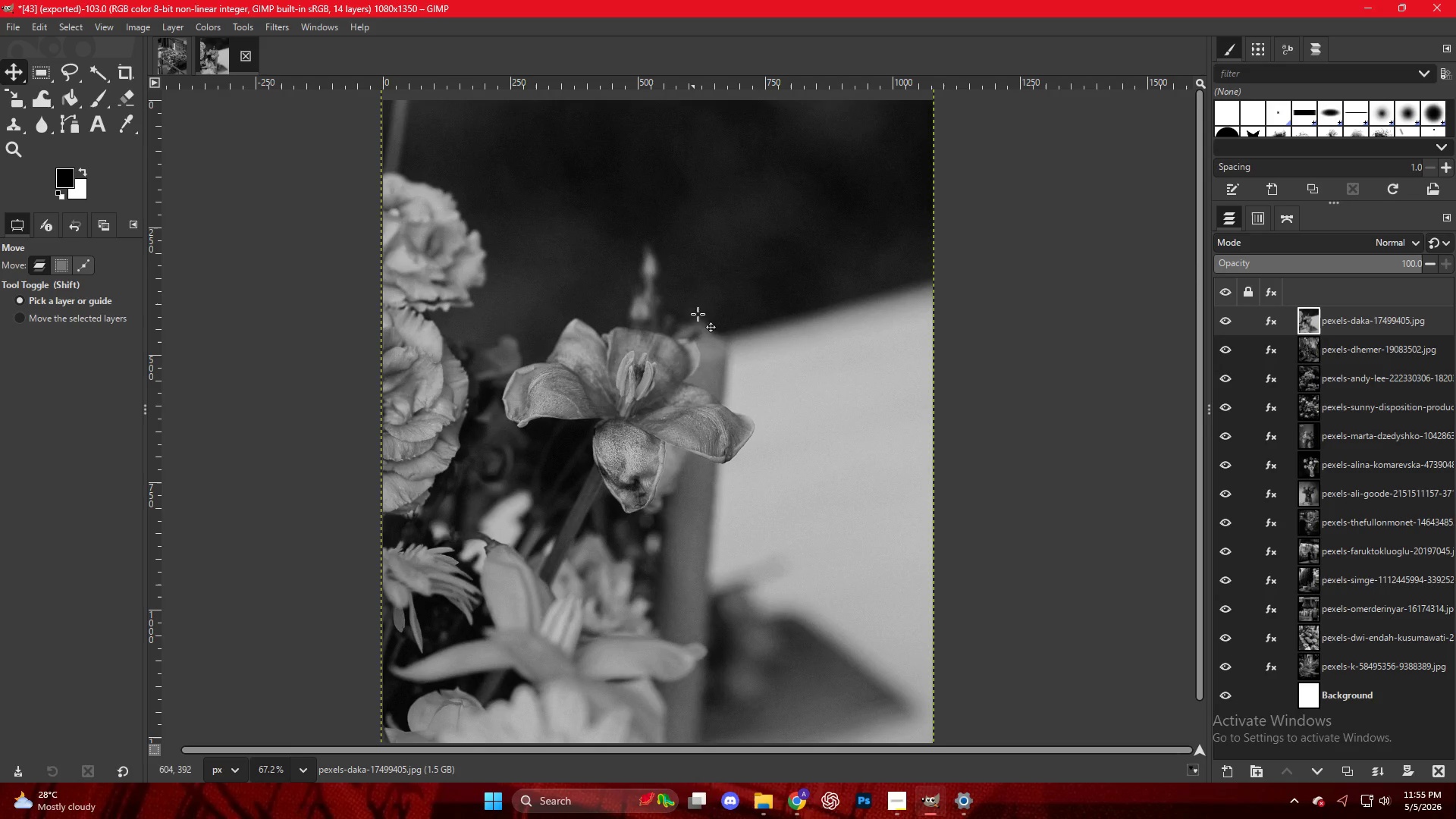 
double_click([676, 358])
 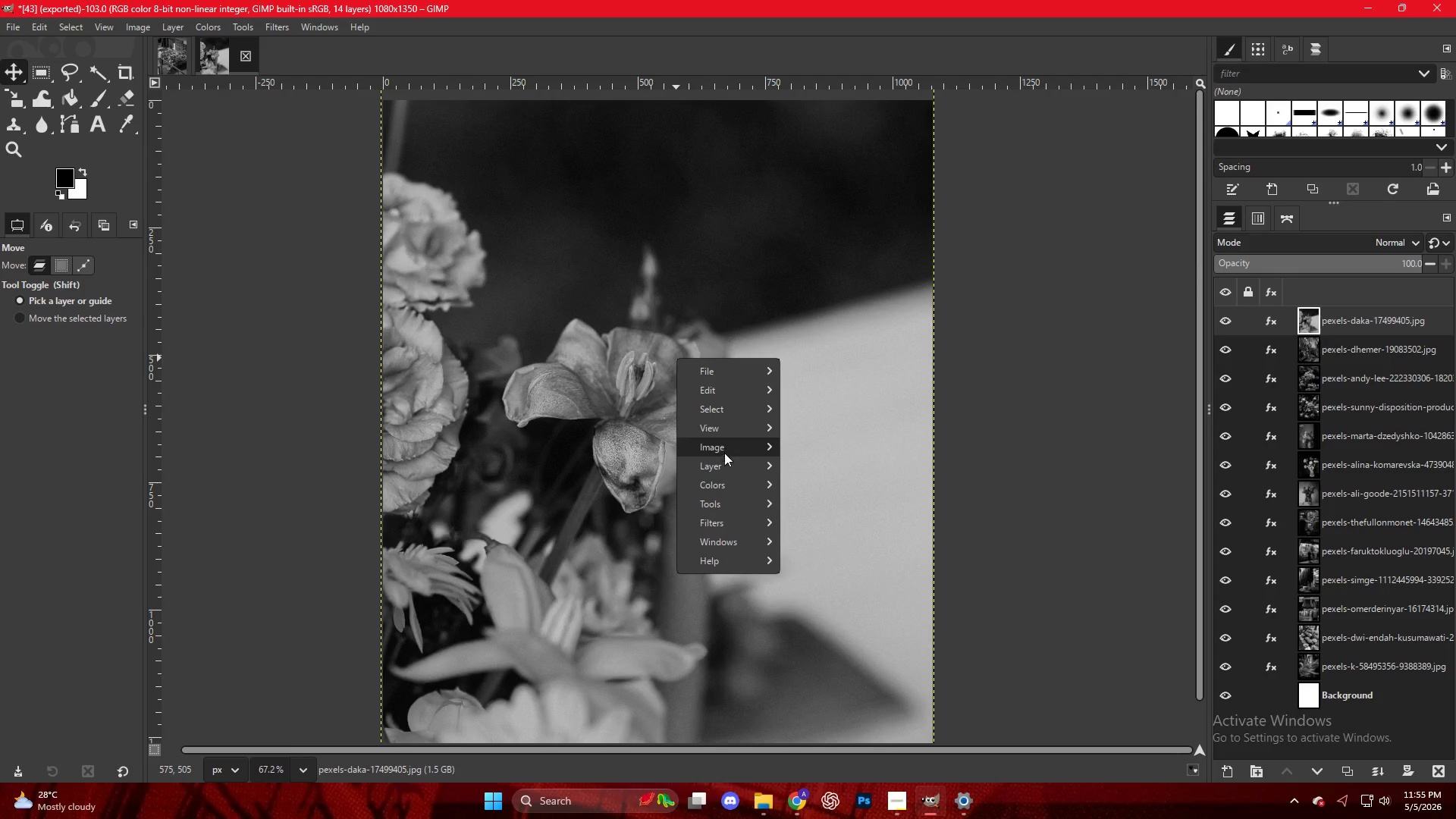 
left_click([725, 463])
 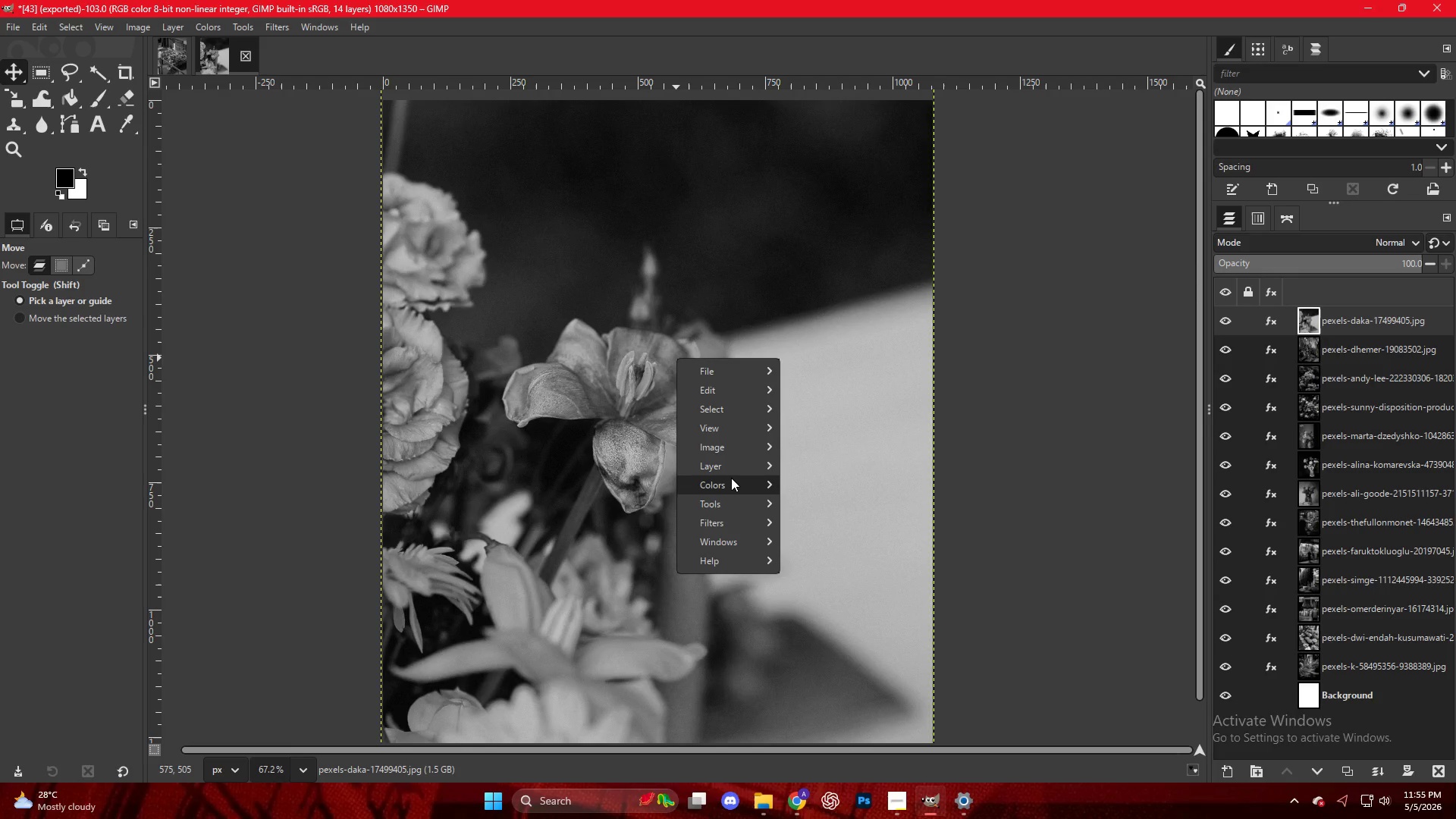 
double_click([734, 479])
 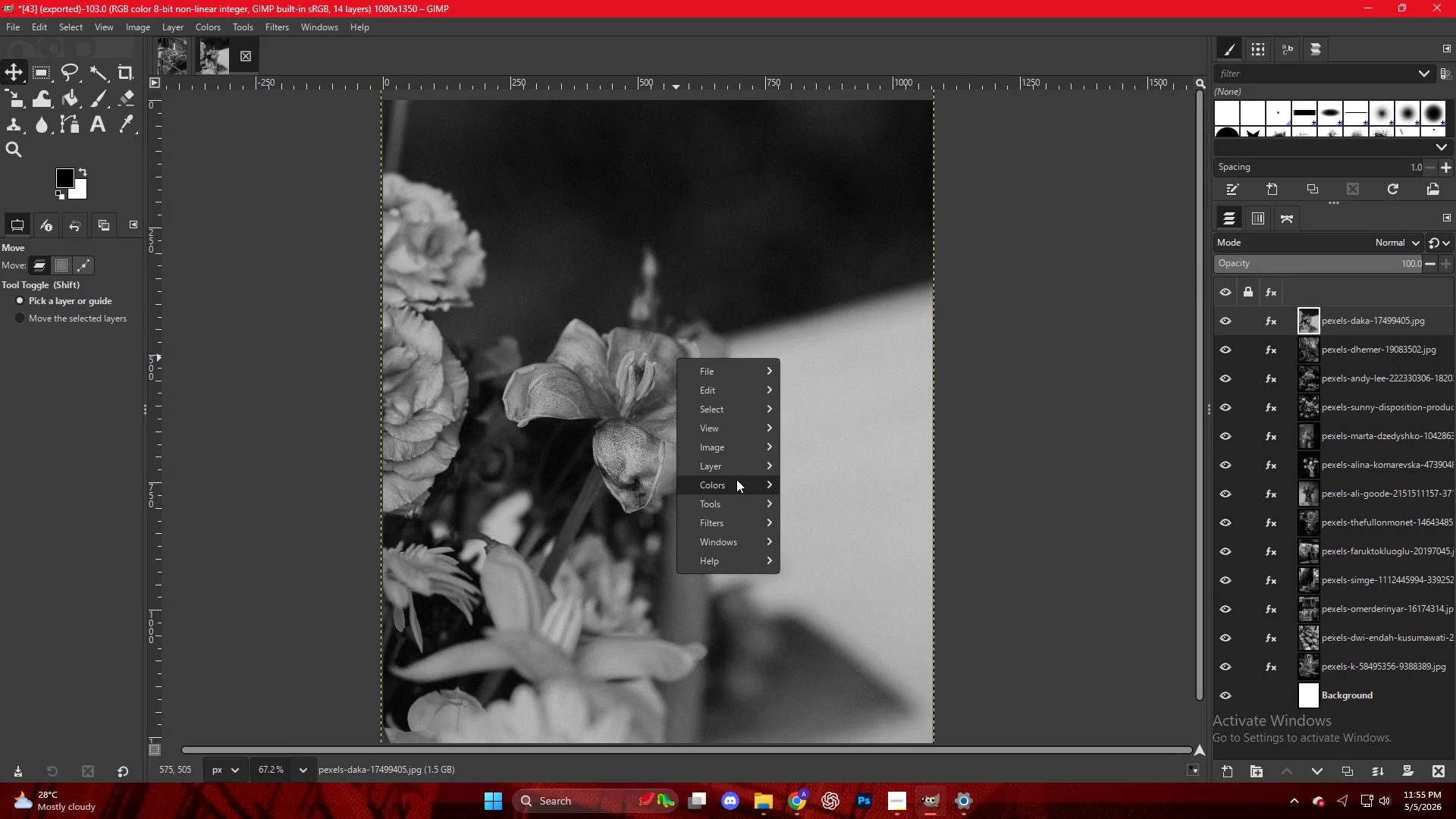 
left_click([736, 479])
 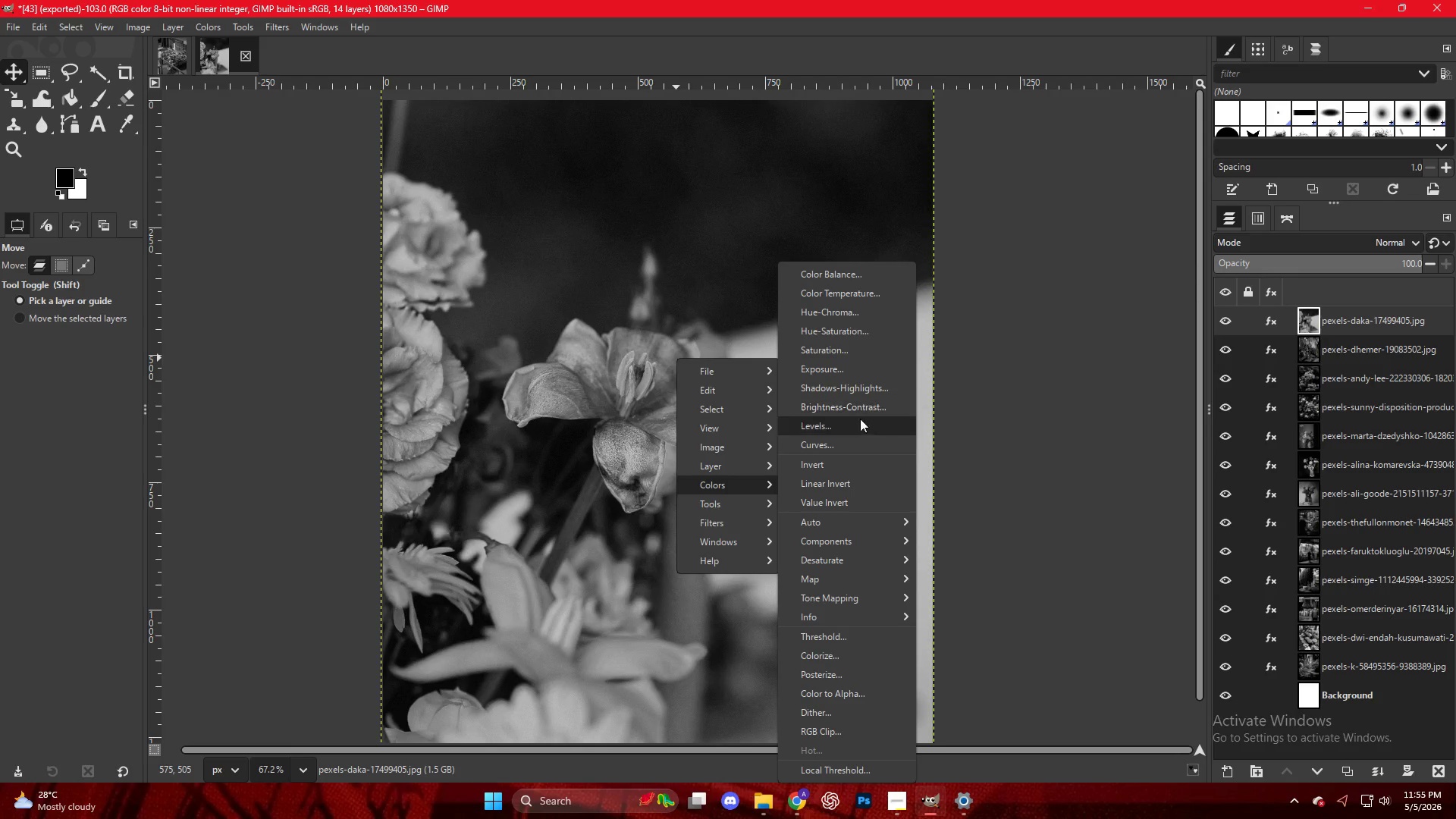 
left_click([856, 426])
 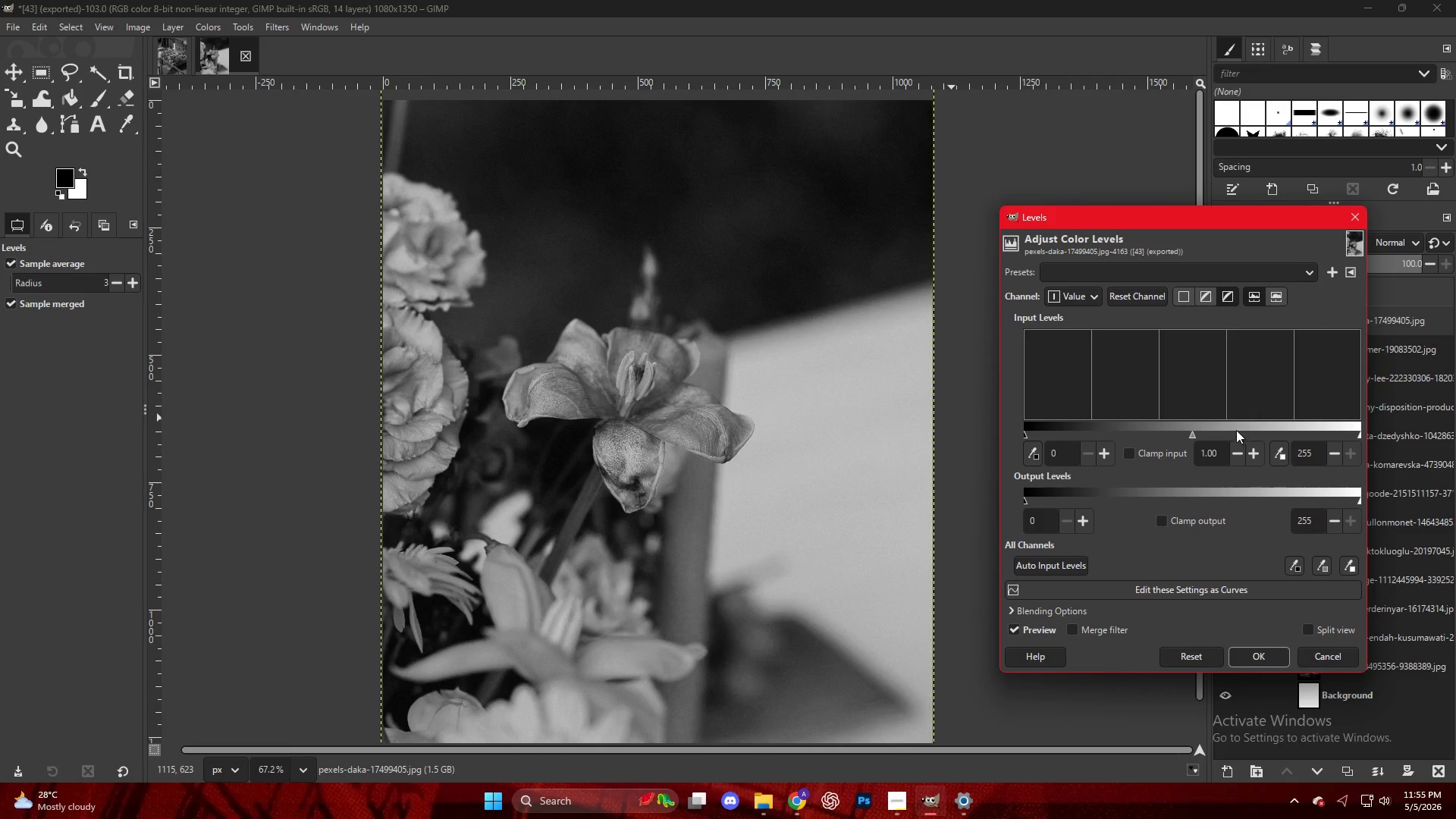 
left_click_drag(start_coordinate=[1225, 428], to_coordinate=[1238, 434])
 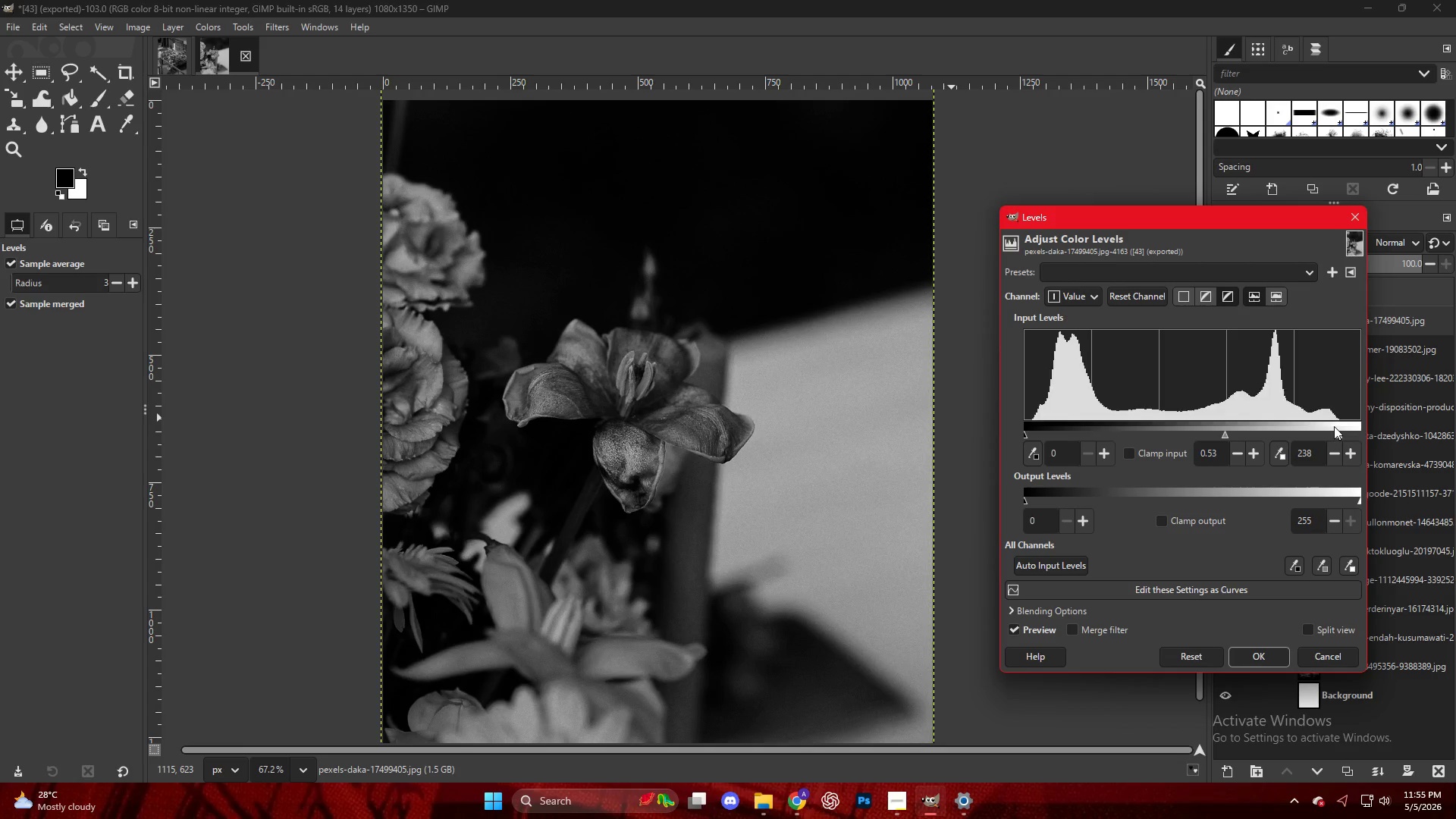 
key(NumpadEnter)
 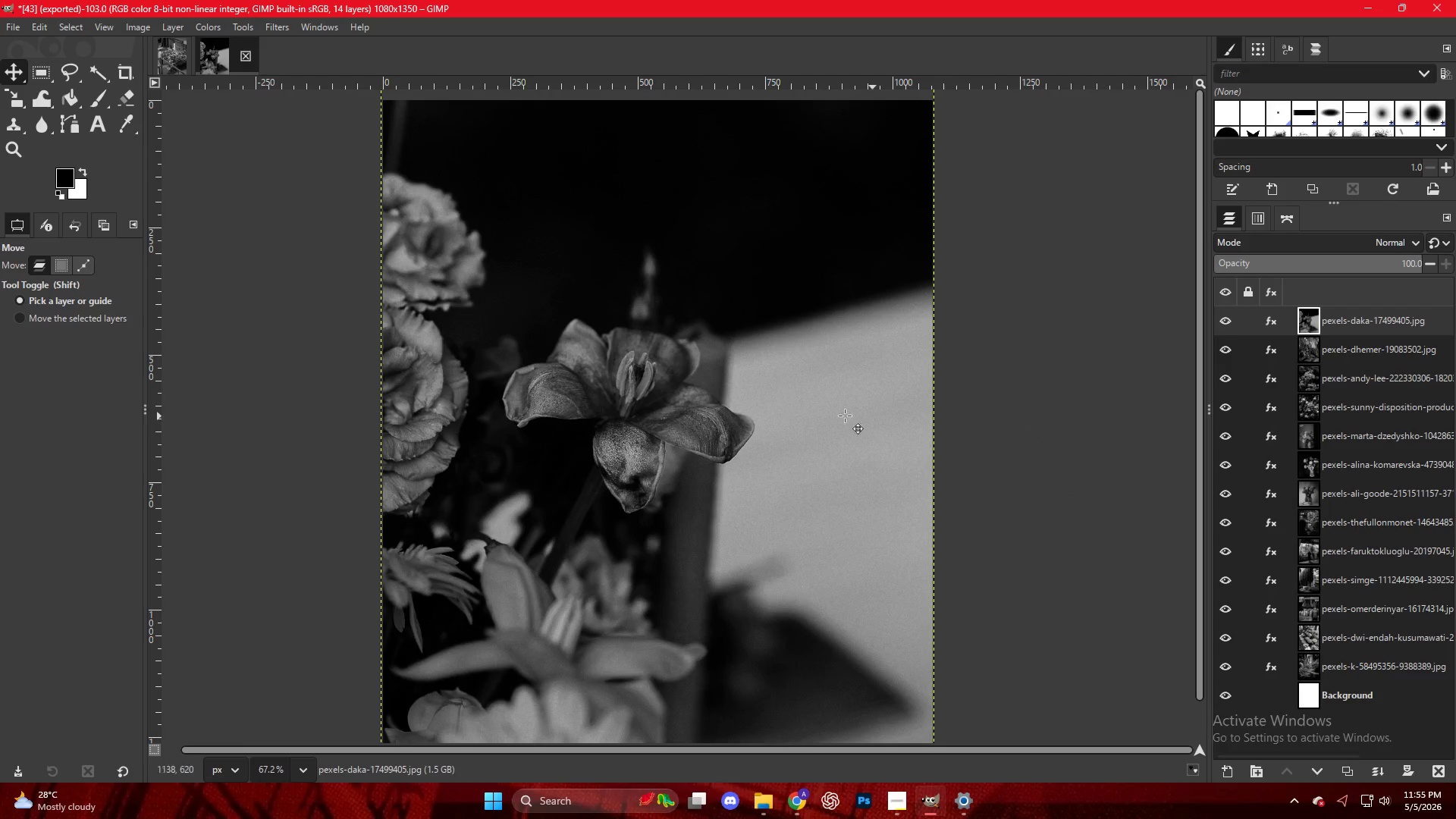 
key(Control+ControlLeft)
 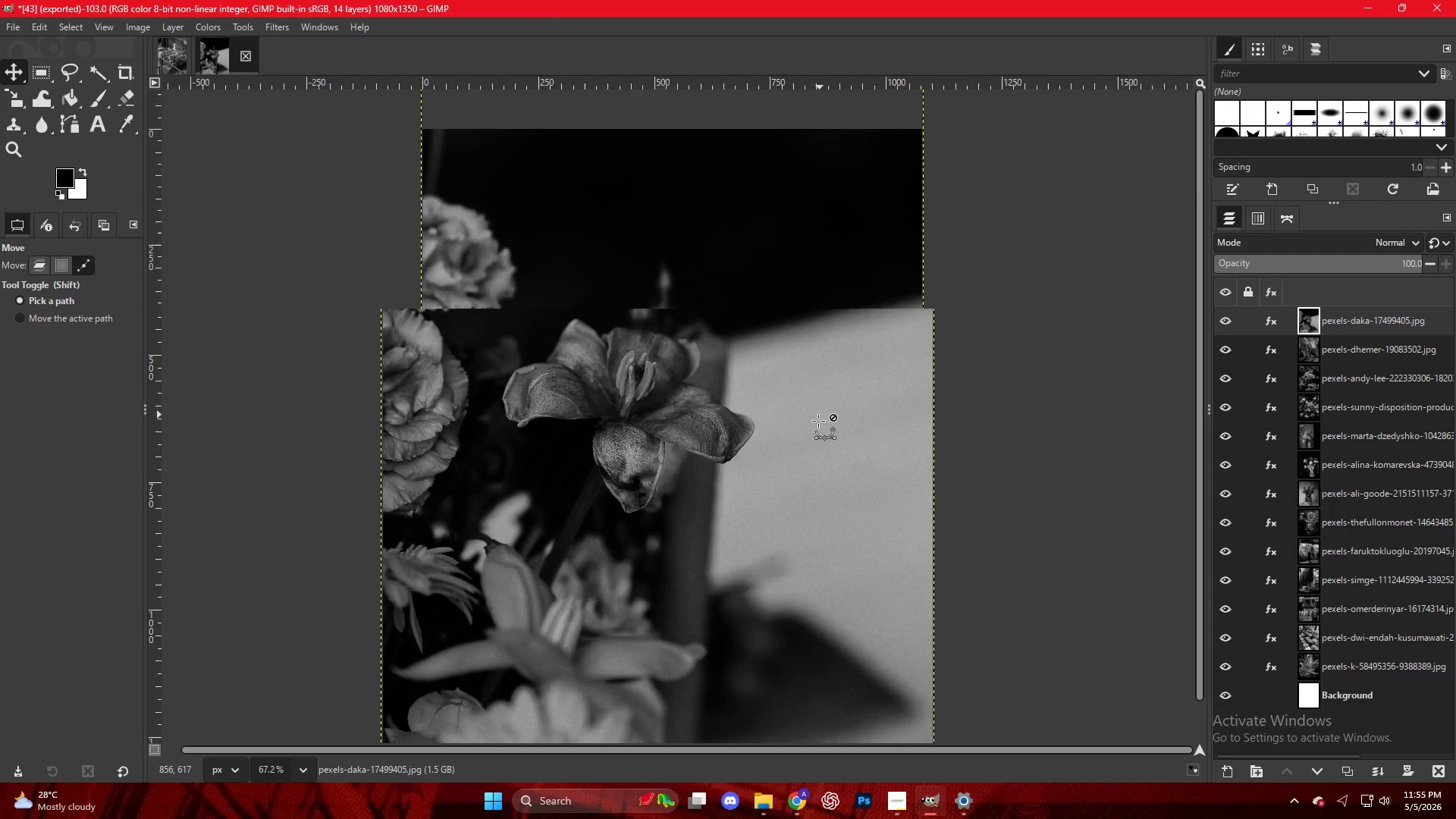 
scroll: coordinate [818, 422], scroll_direction: down, amount: 3.0
 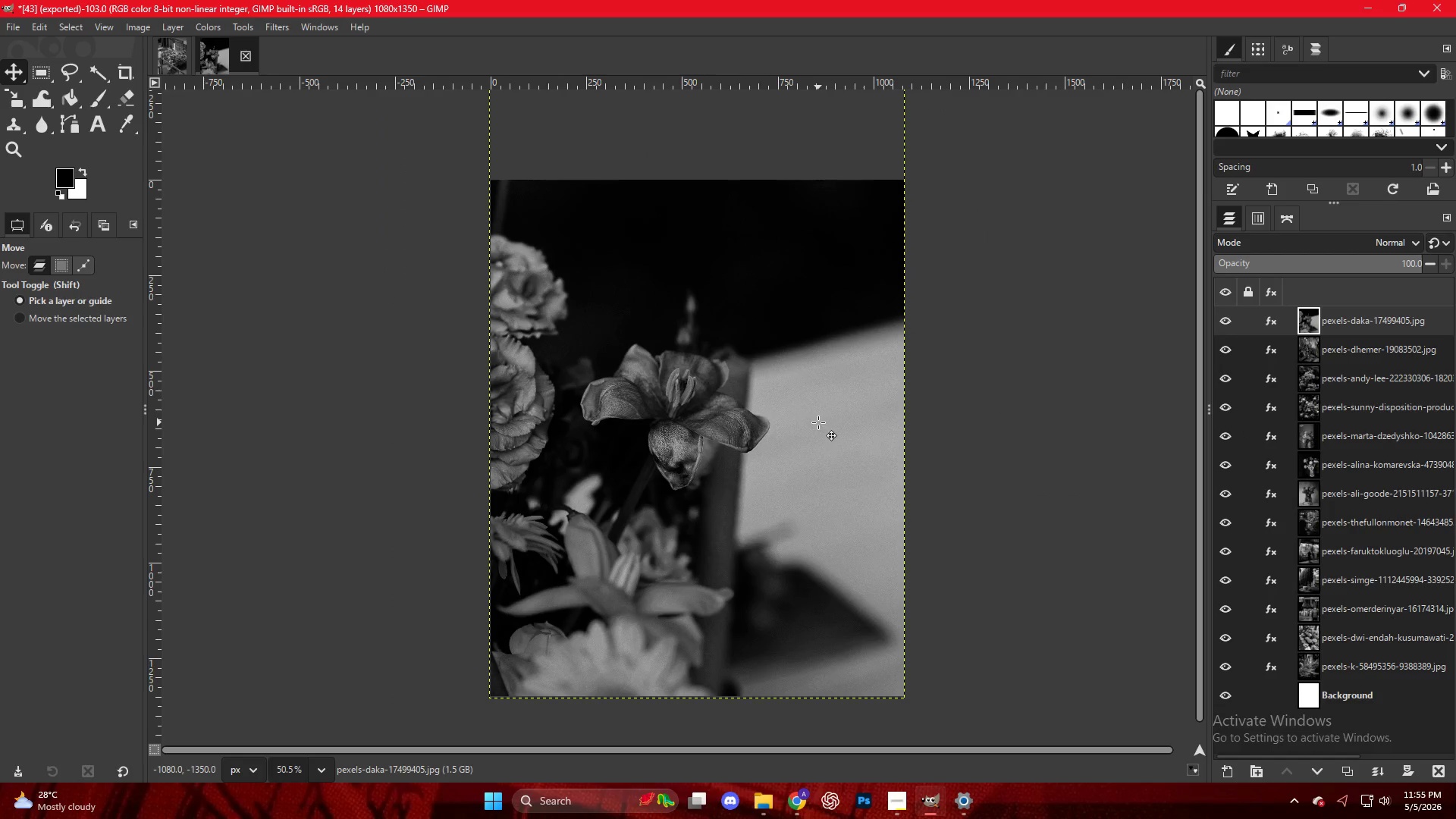 
key(Control+Shift+E)
 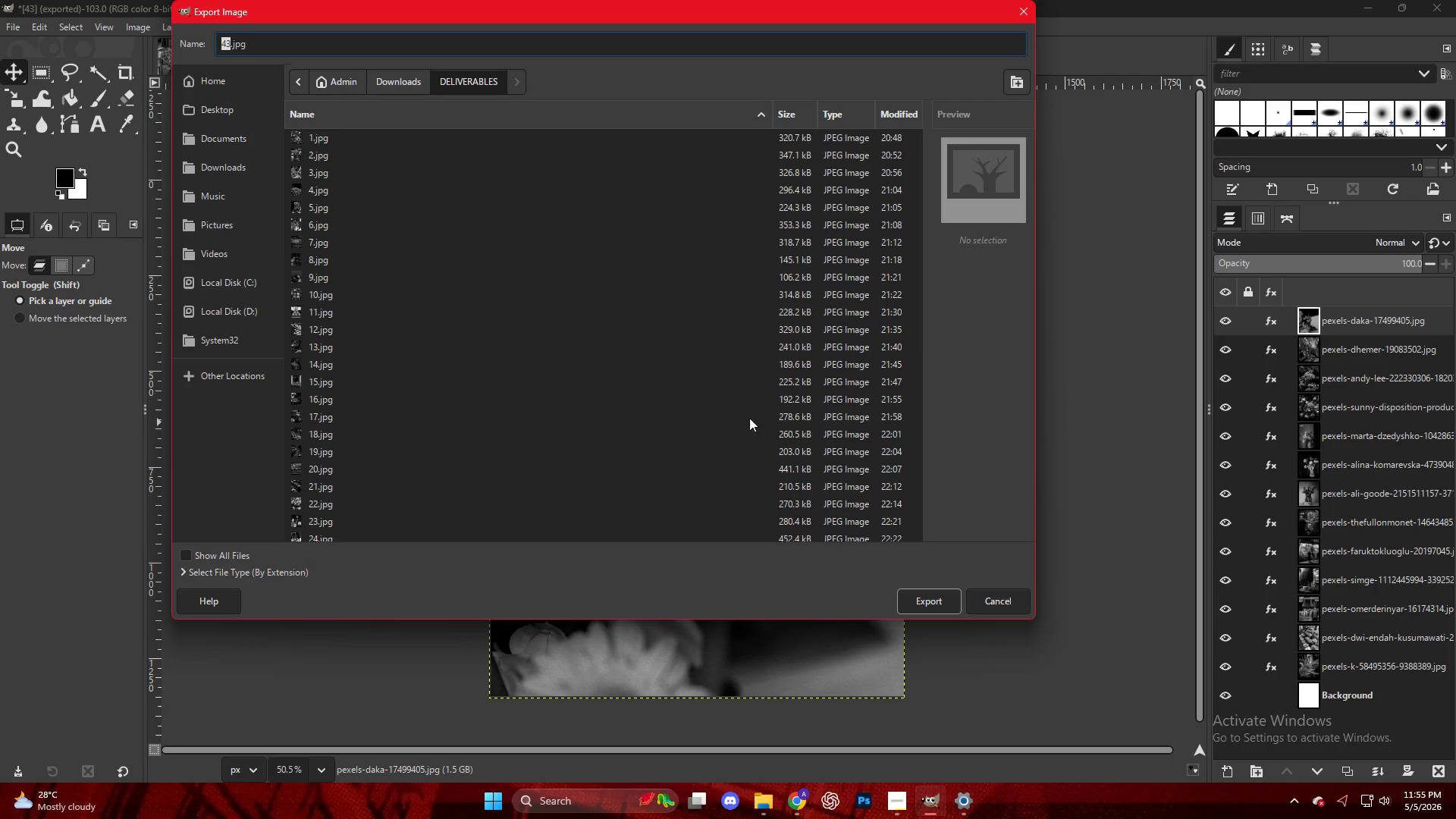 
left_click([336, 535])
 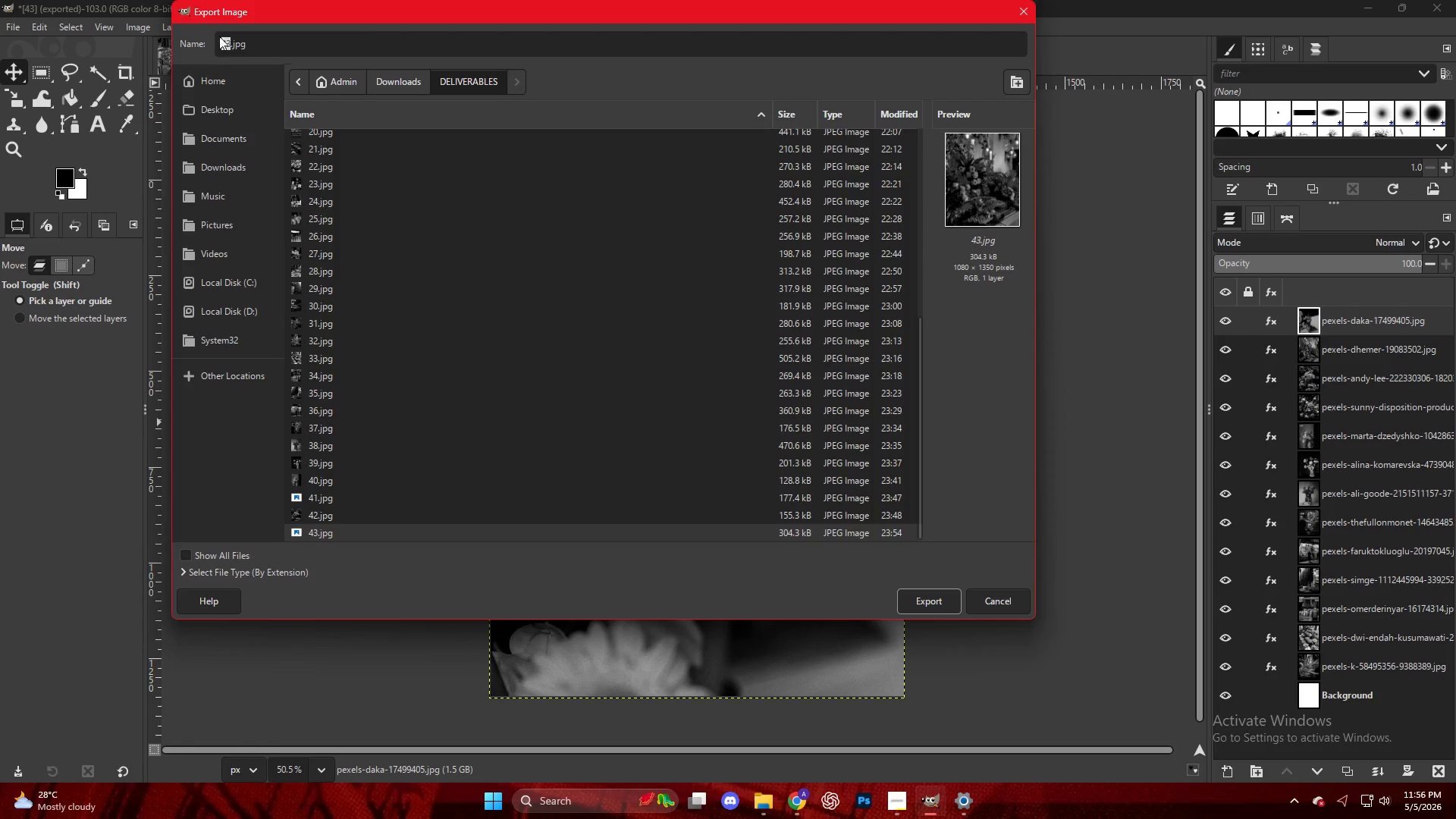 
scroll: coordinate [343, 557], scroll_direction: down, amount: 11.0
 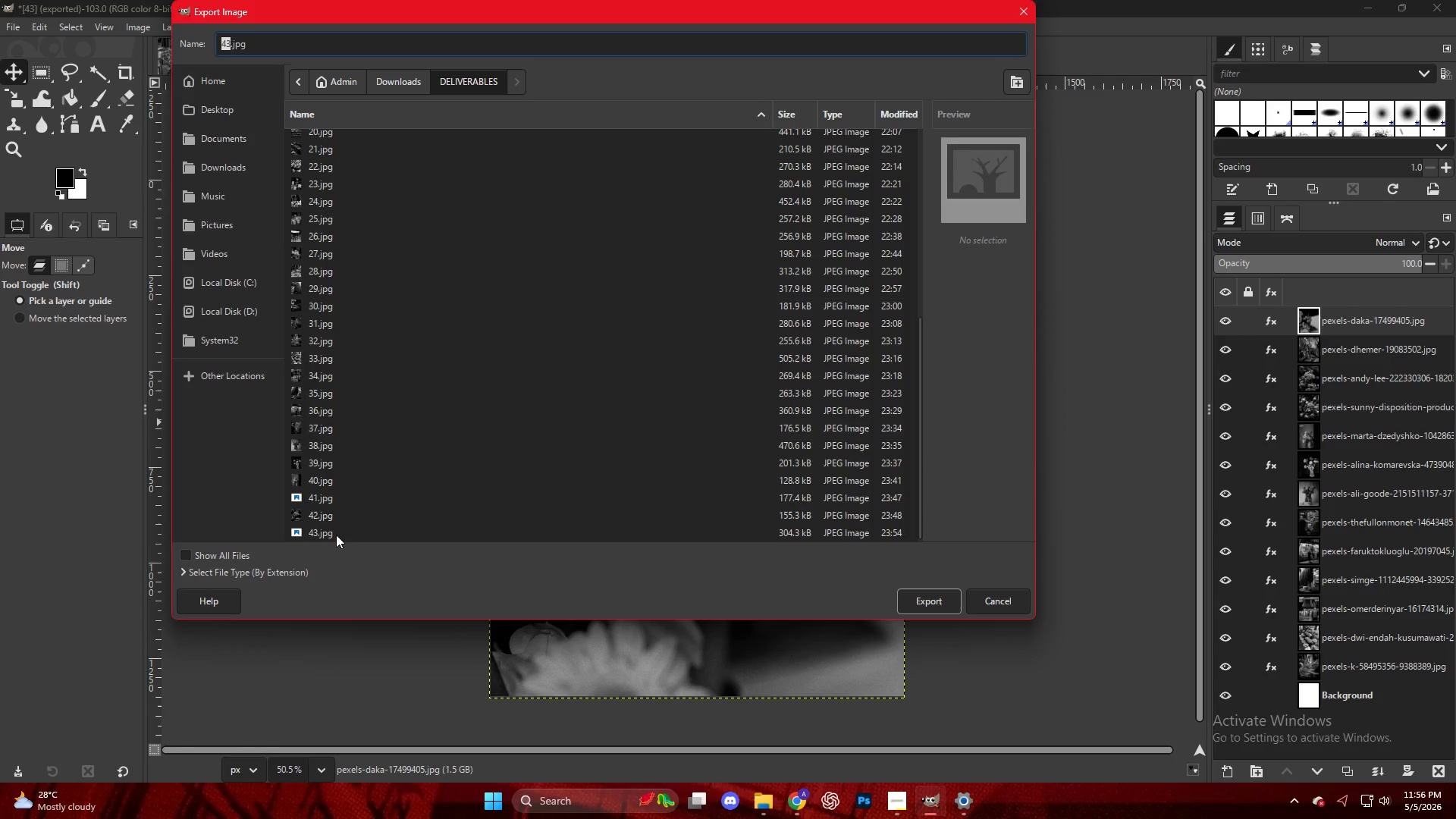 
left_click([228, 43])
 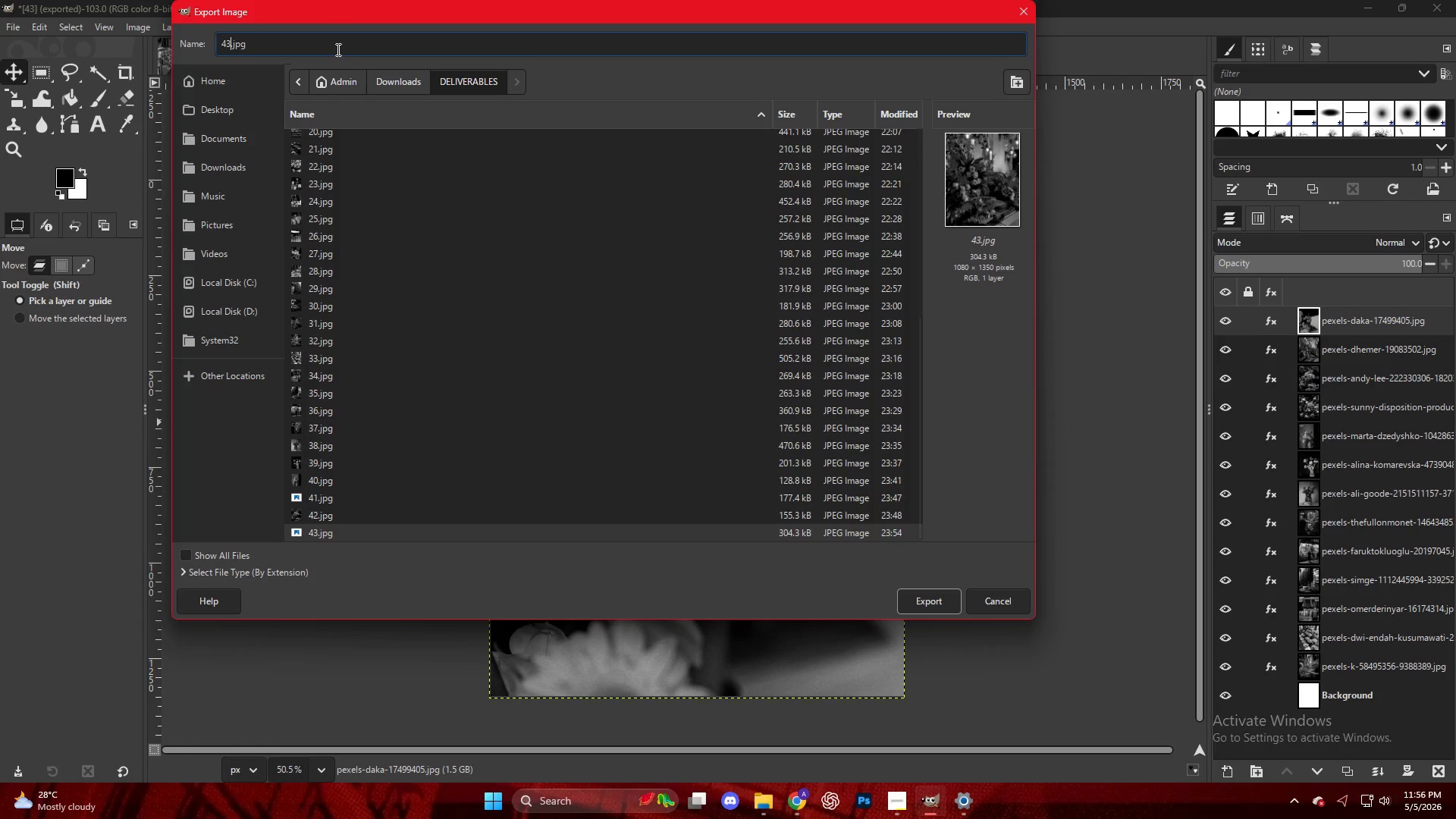 
key(ArrowLeft)
 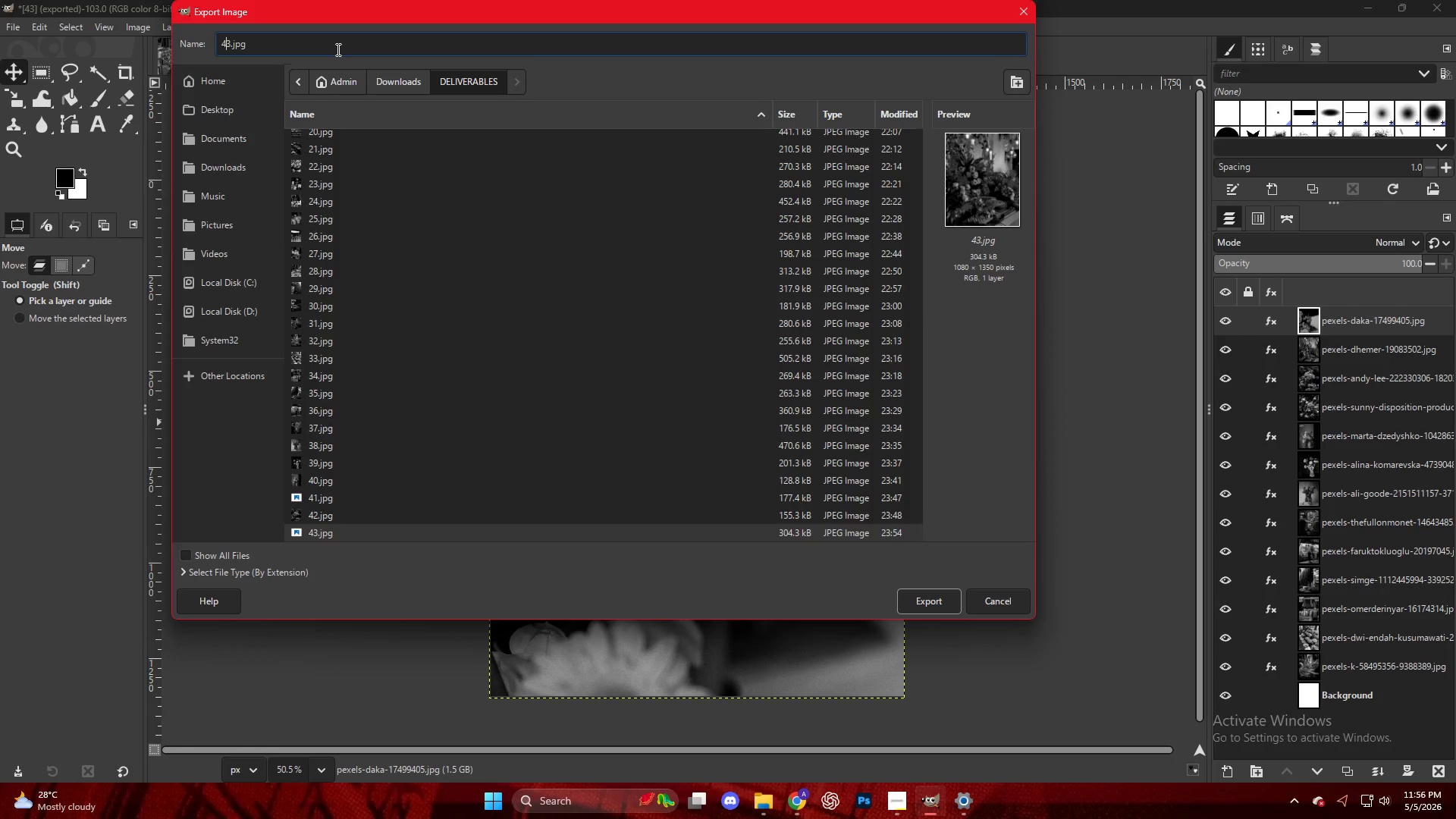 
key(ArrowRight)
 